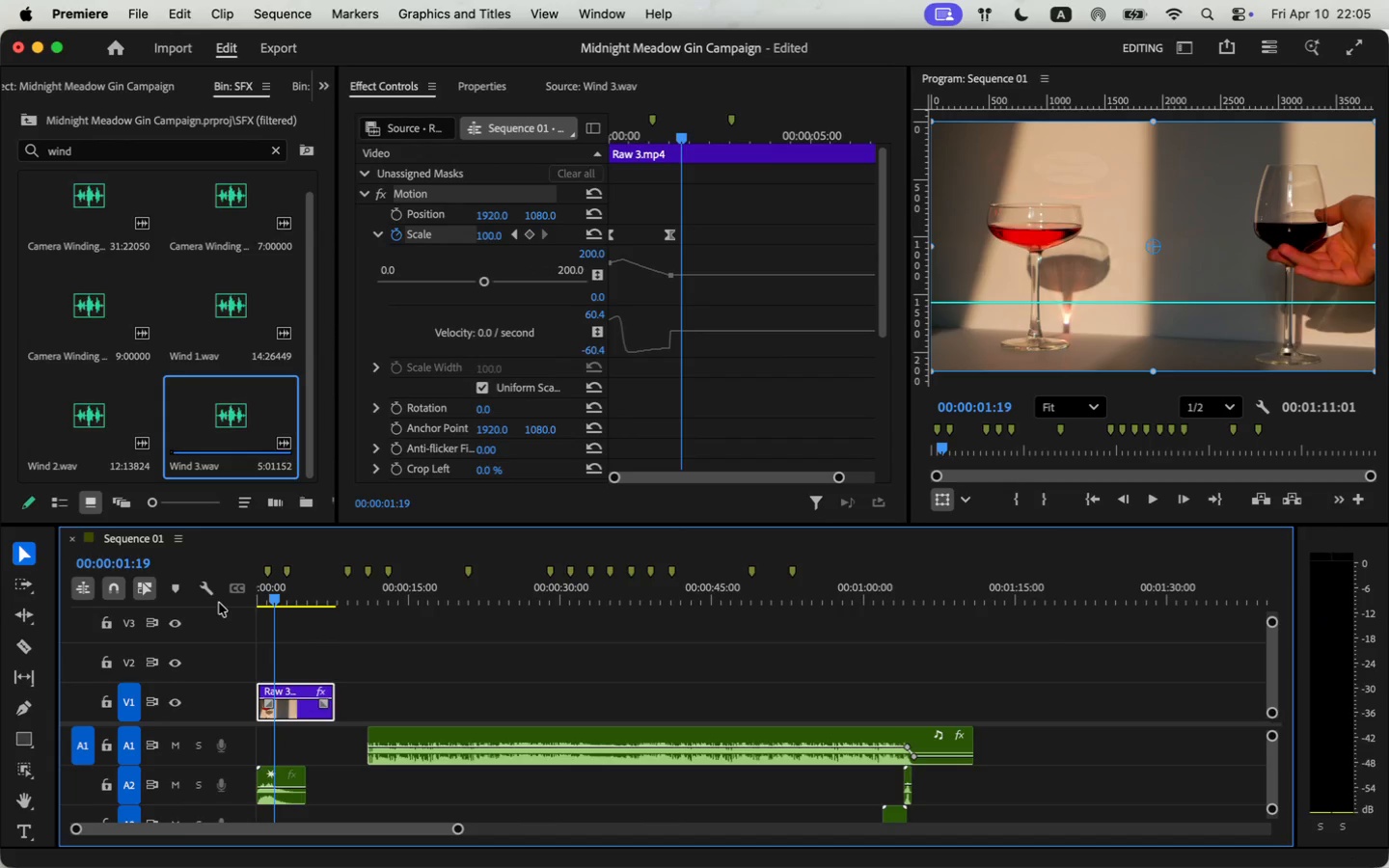 
left_click_drag(start_coordinate=[743, 210], to_coordinate=[575, 232])
 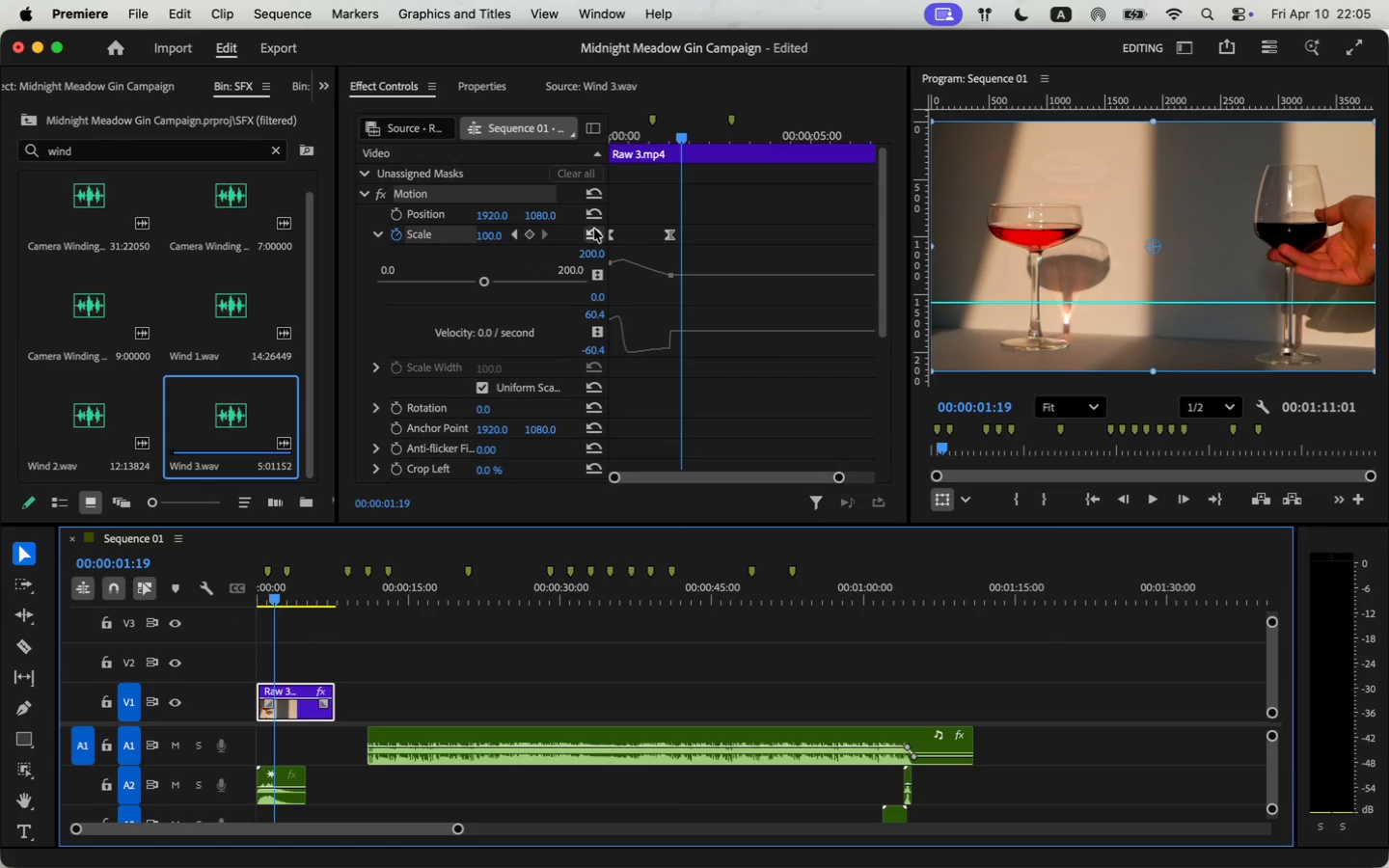 
key(Backspace)
 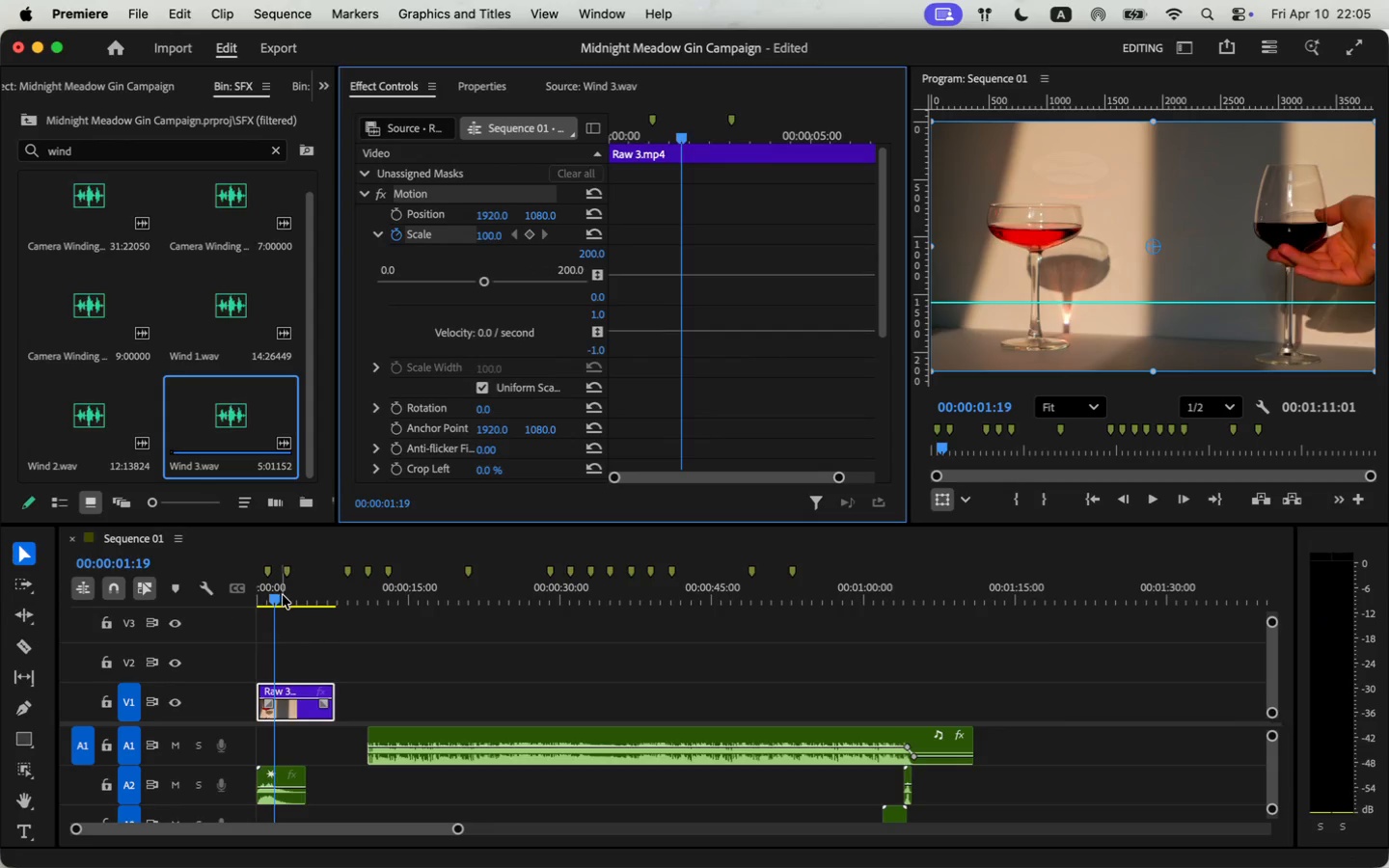 
left_click_drag(start_coordinate=[282, 595], to_coordinate=[182, 635])
 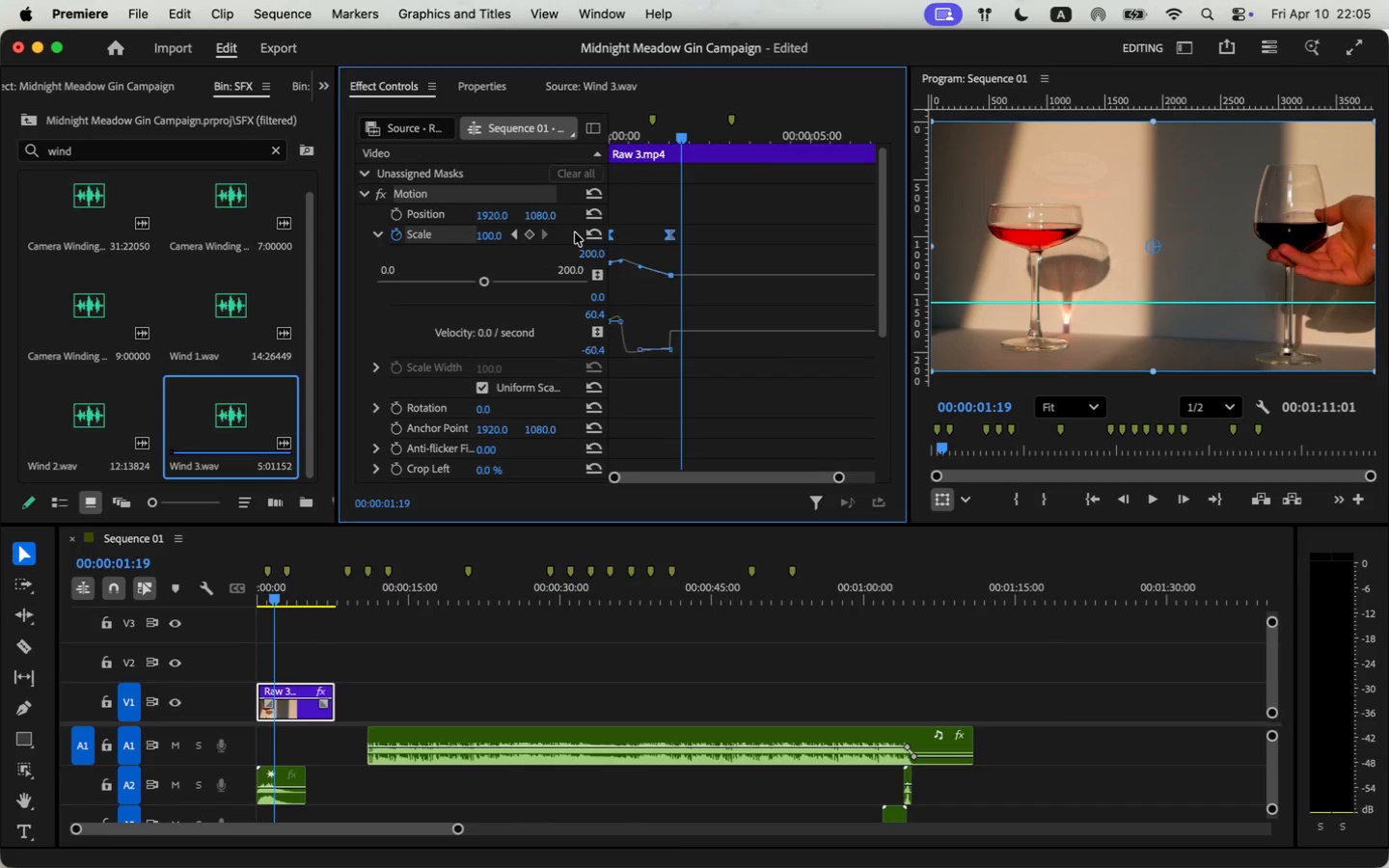 
key(Space)
 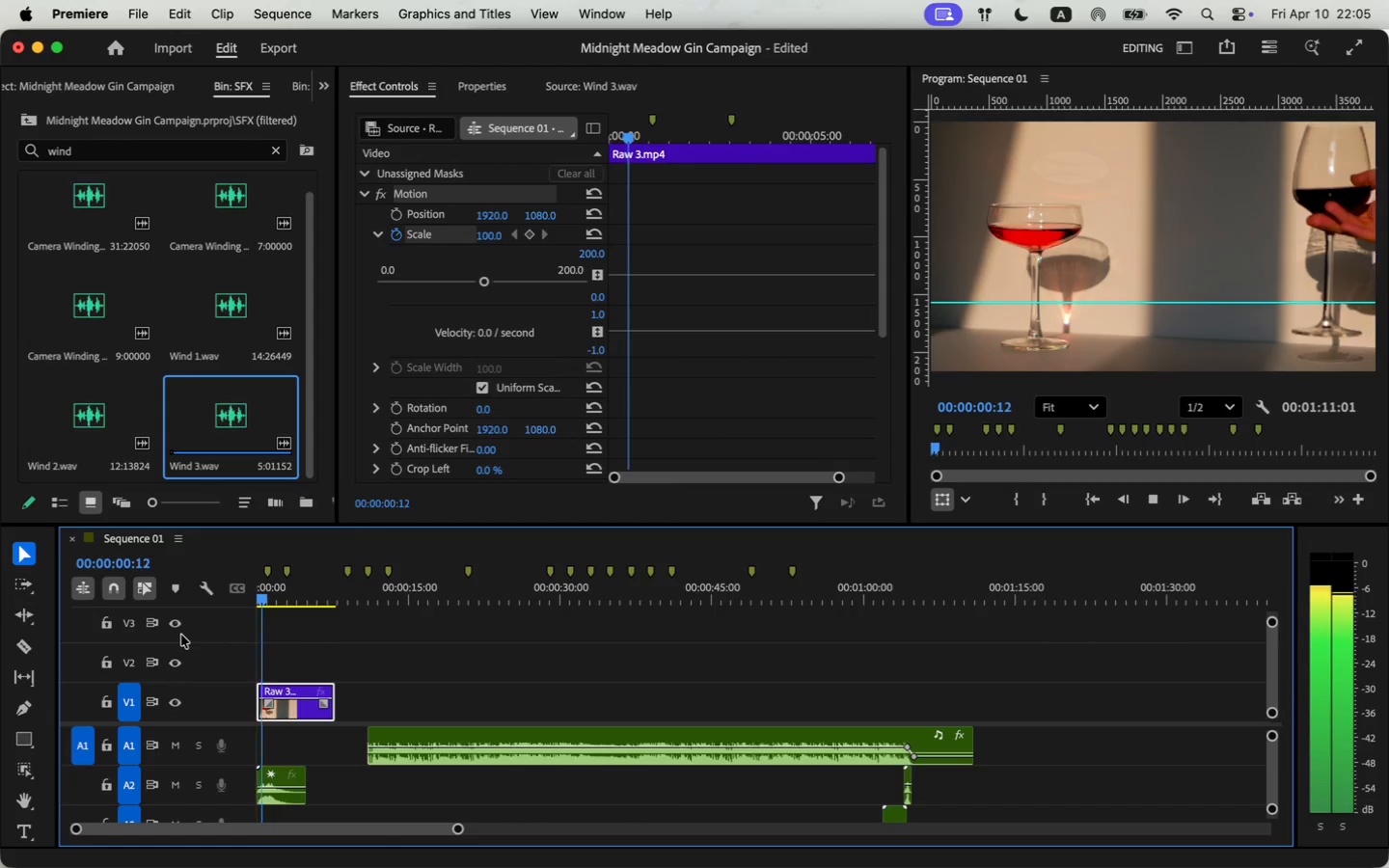 
key(Space)
 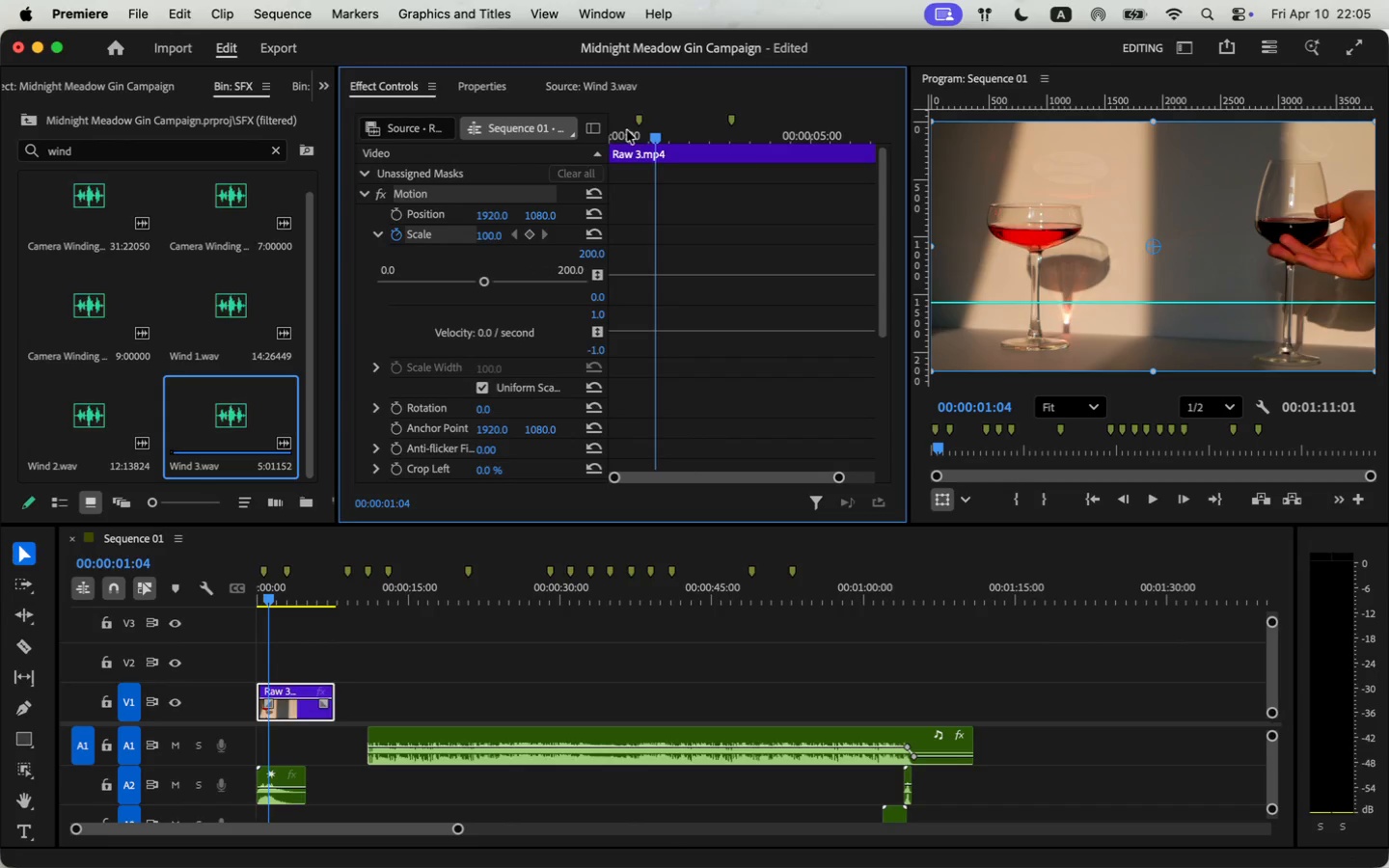 
left_click_drag(start_coordinate=[652, 123], to_coordinate=[488, 169])
 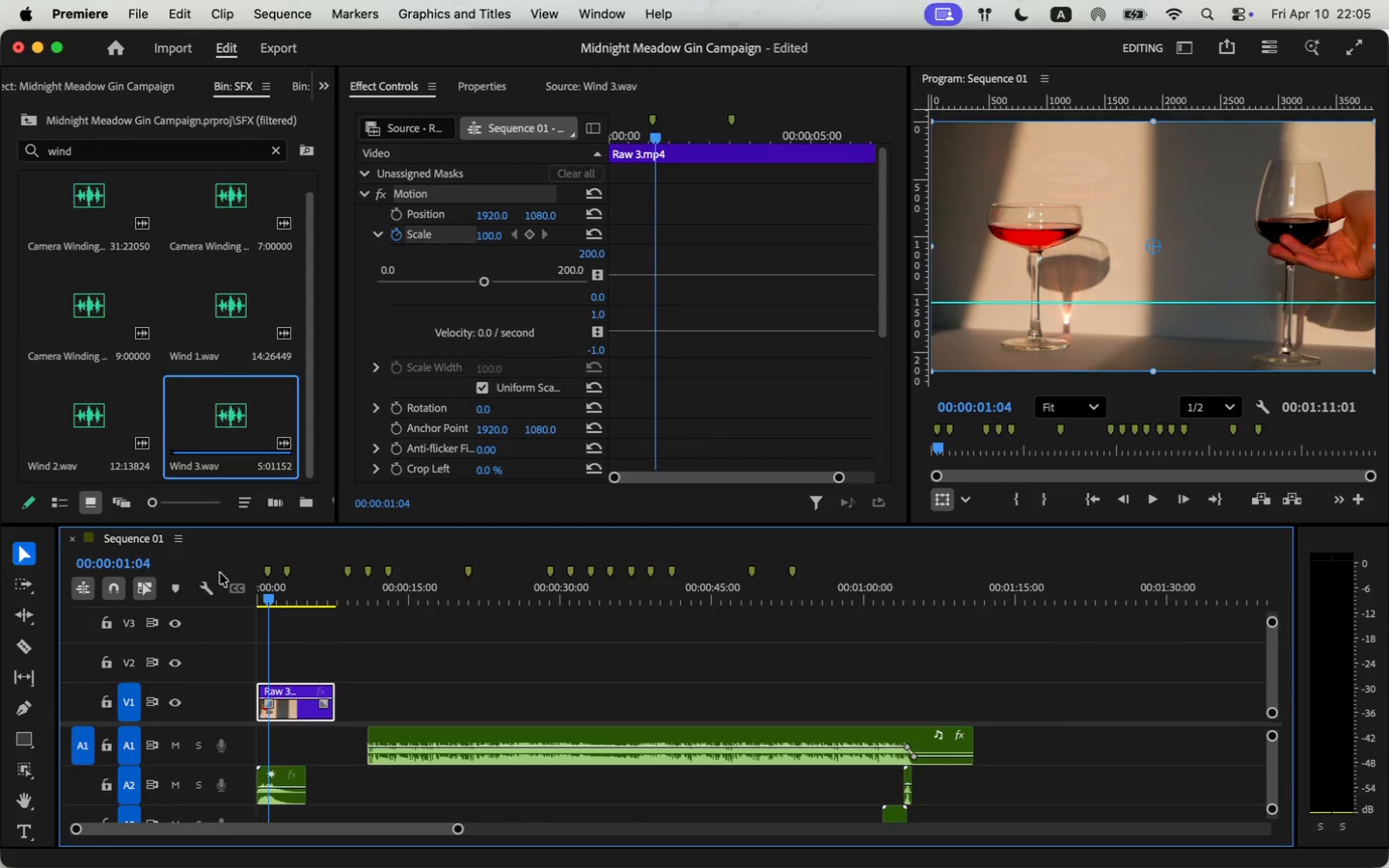 
left_click([505, 240])
 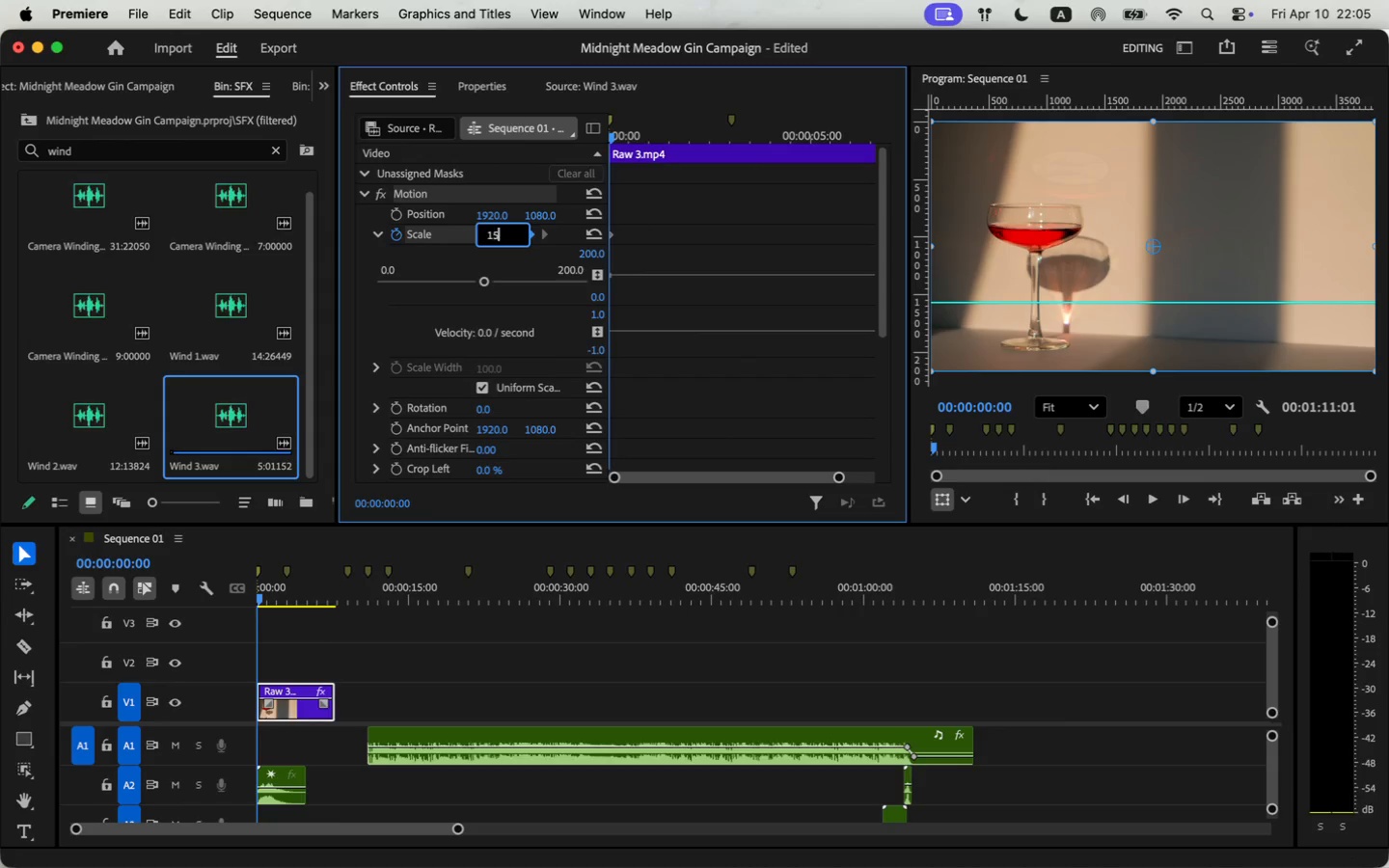 
type(150)
 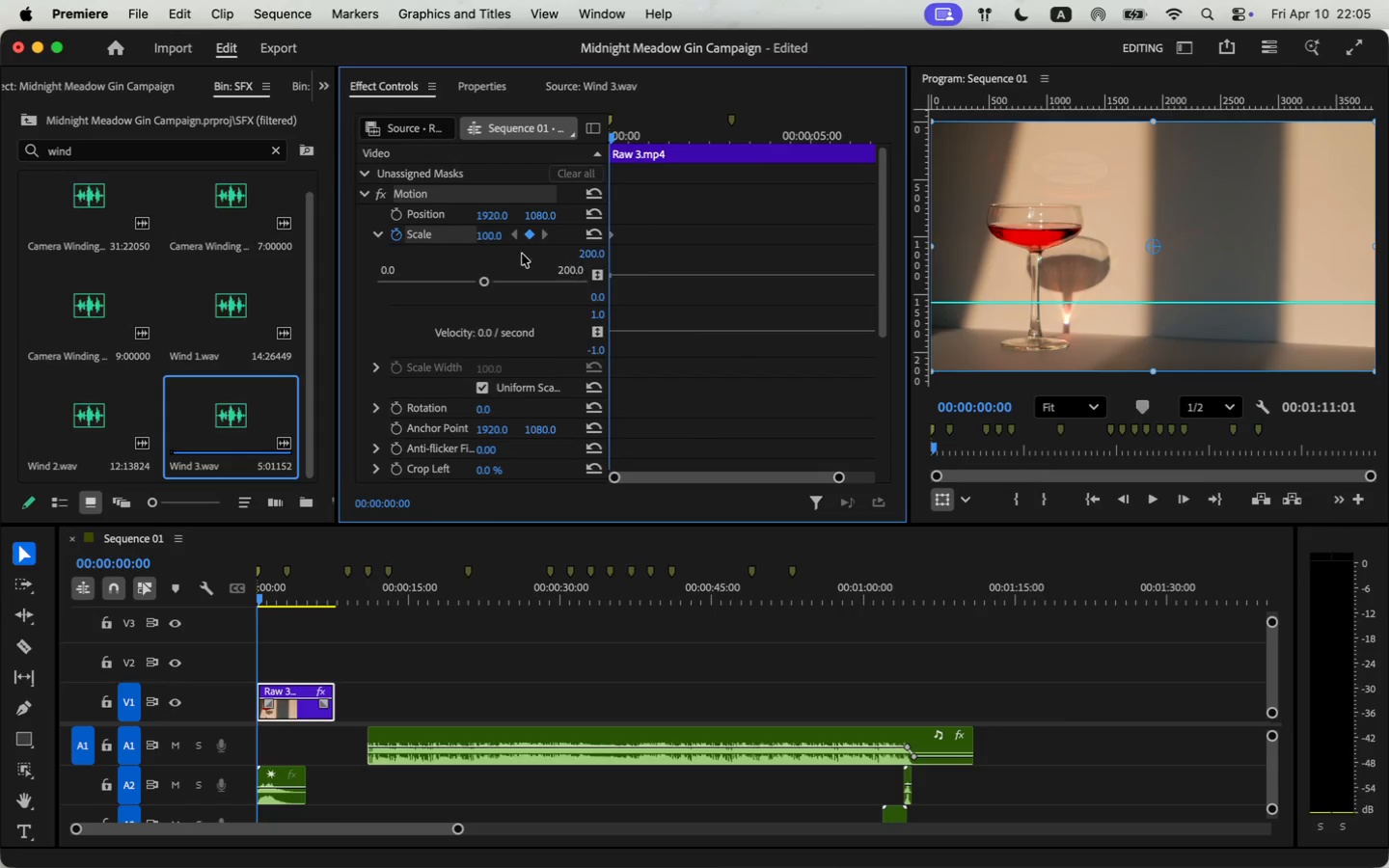 
key(Enter)
 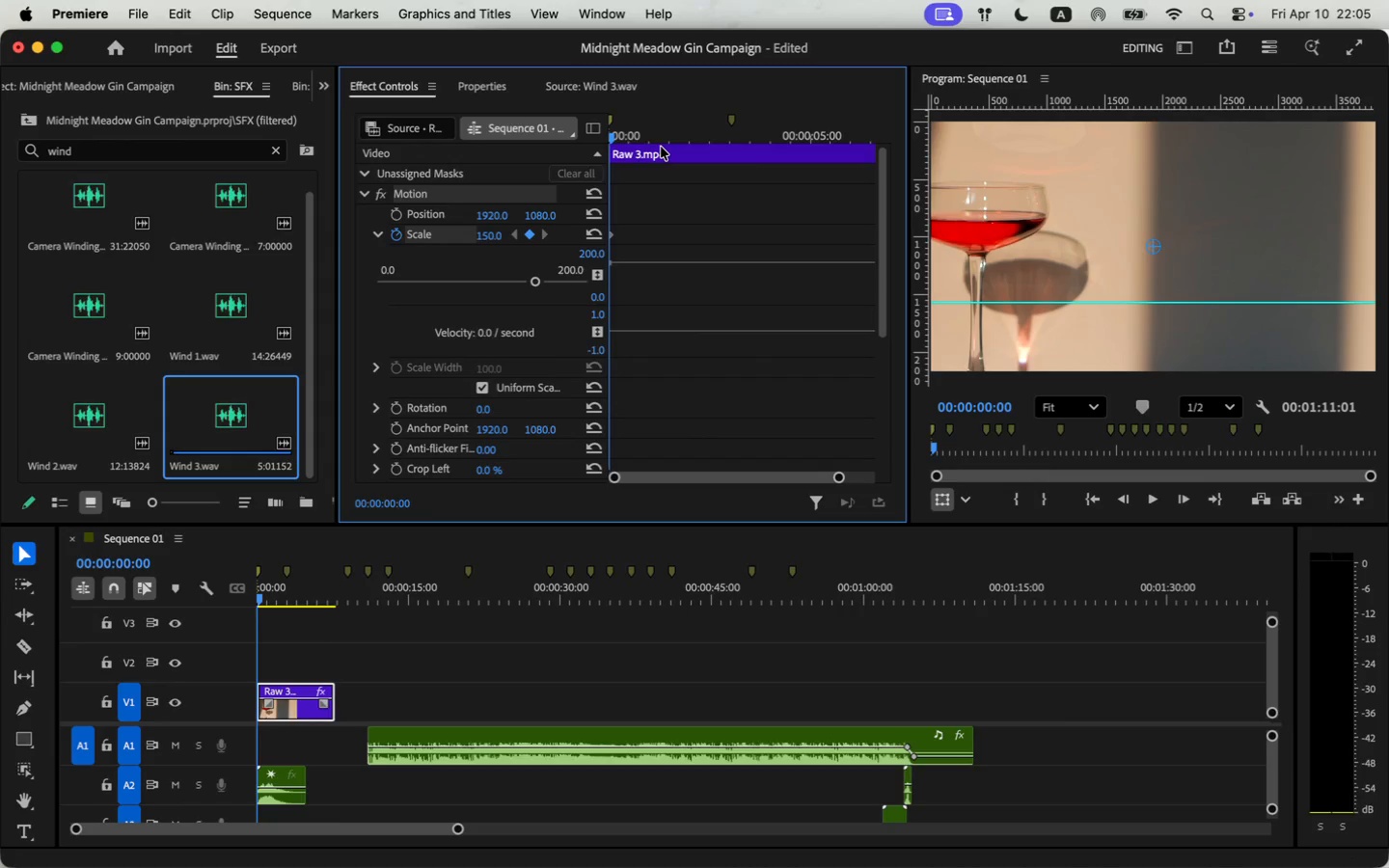 
left_click([668, 141])
 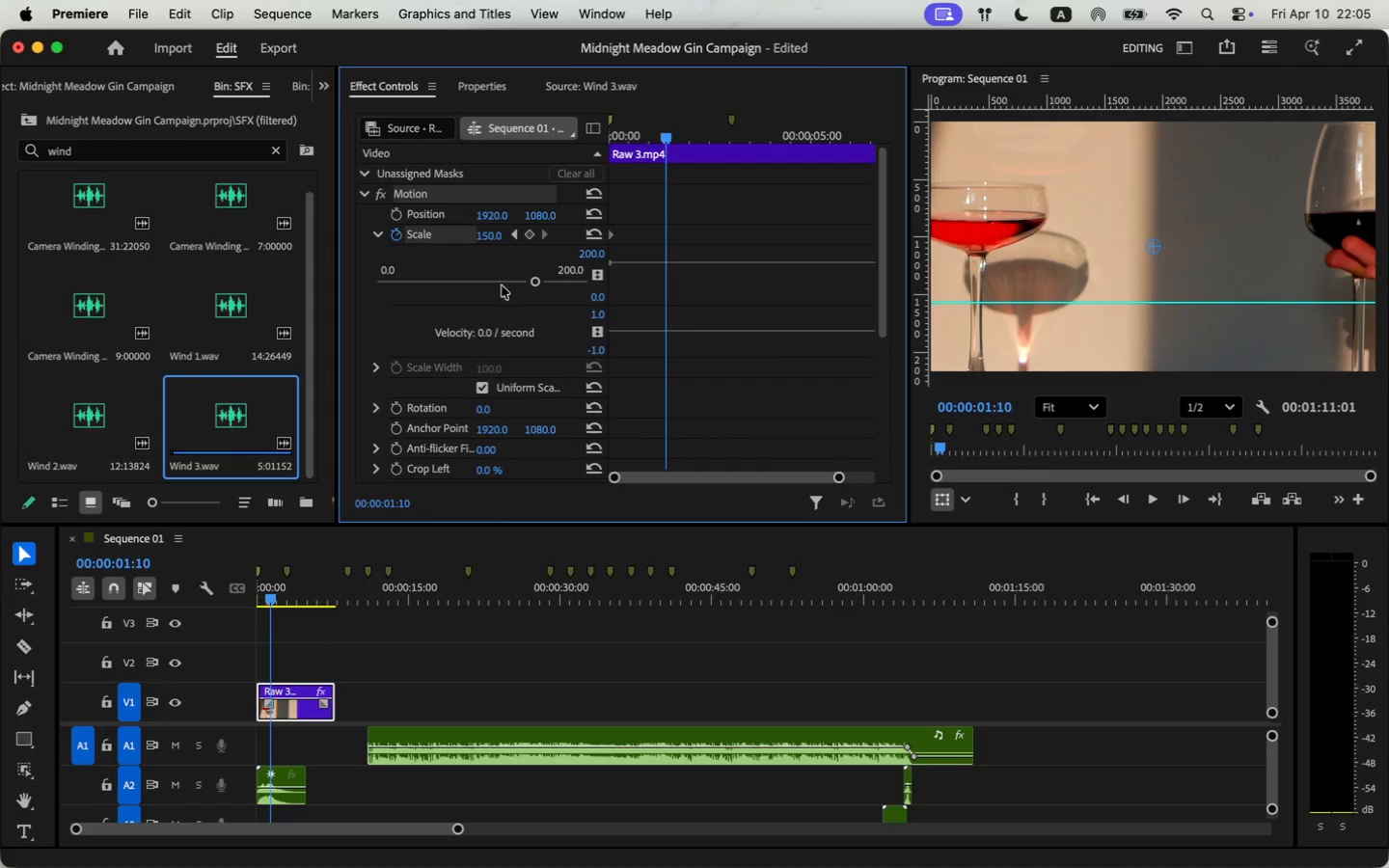 
left_click([527, 235])
 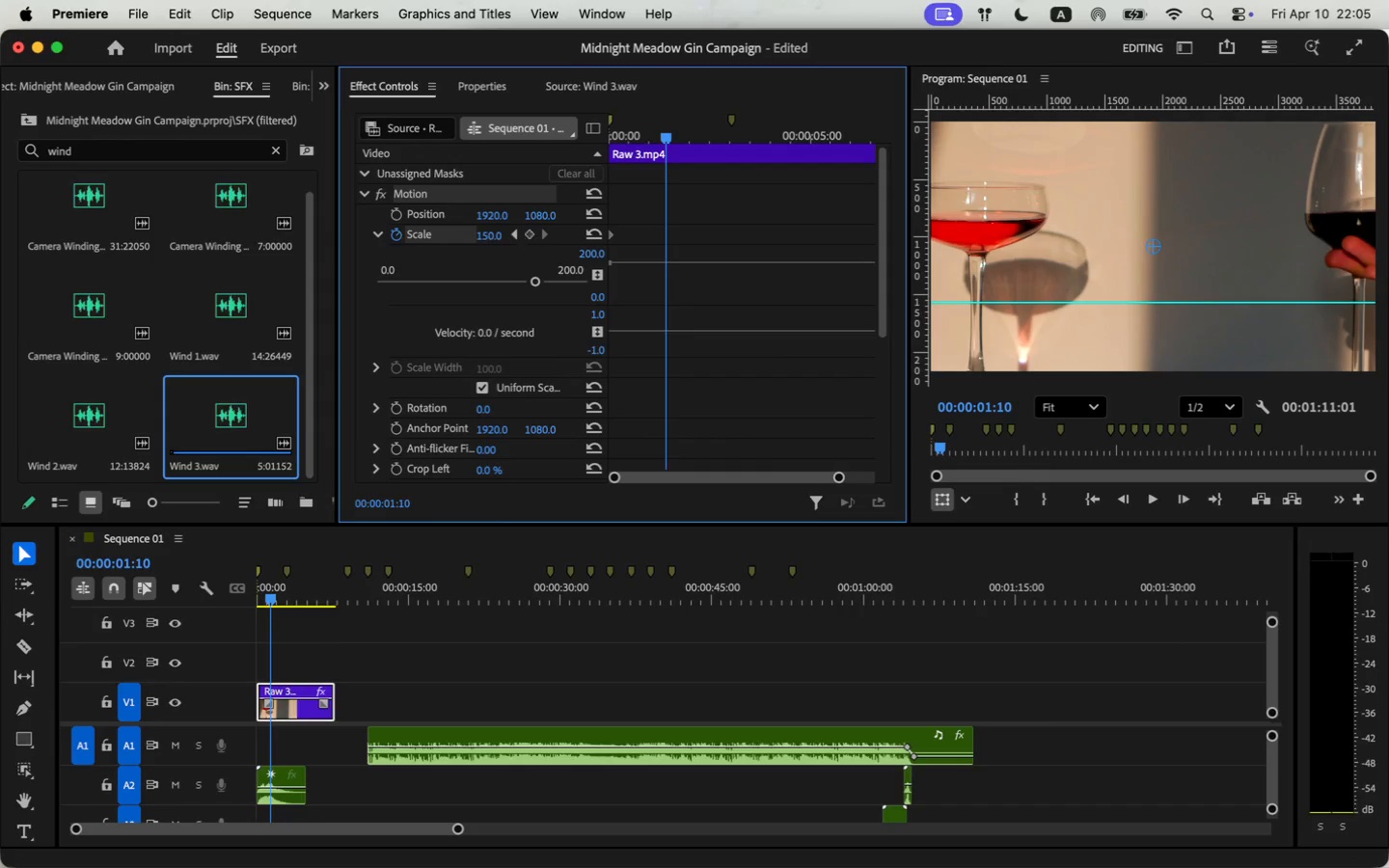 
double_click([495, 238])
 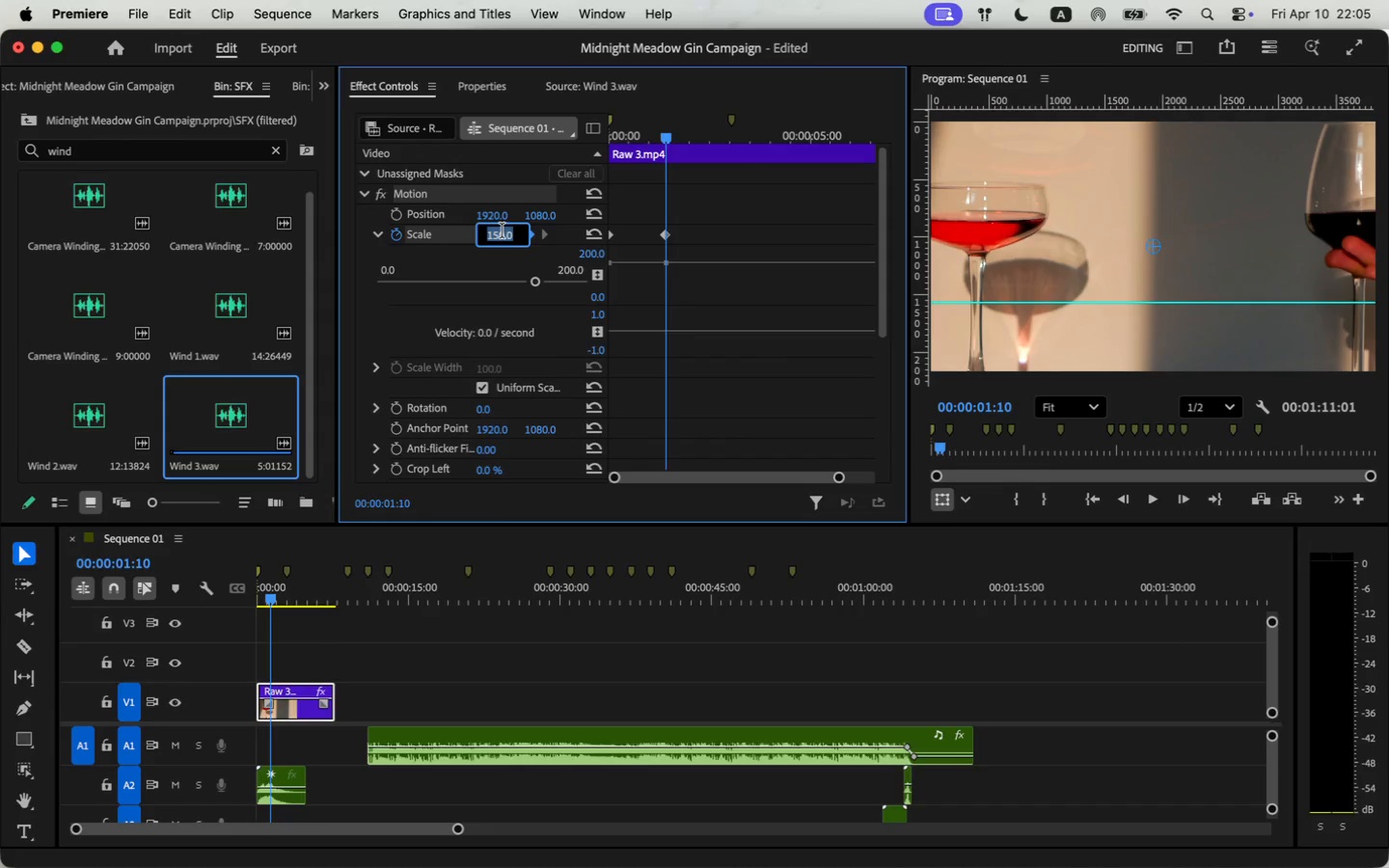 
type(100)
 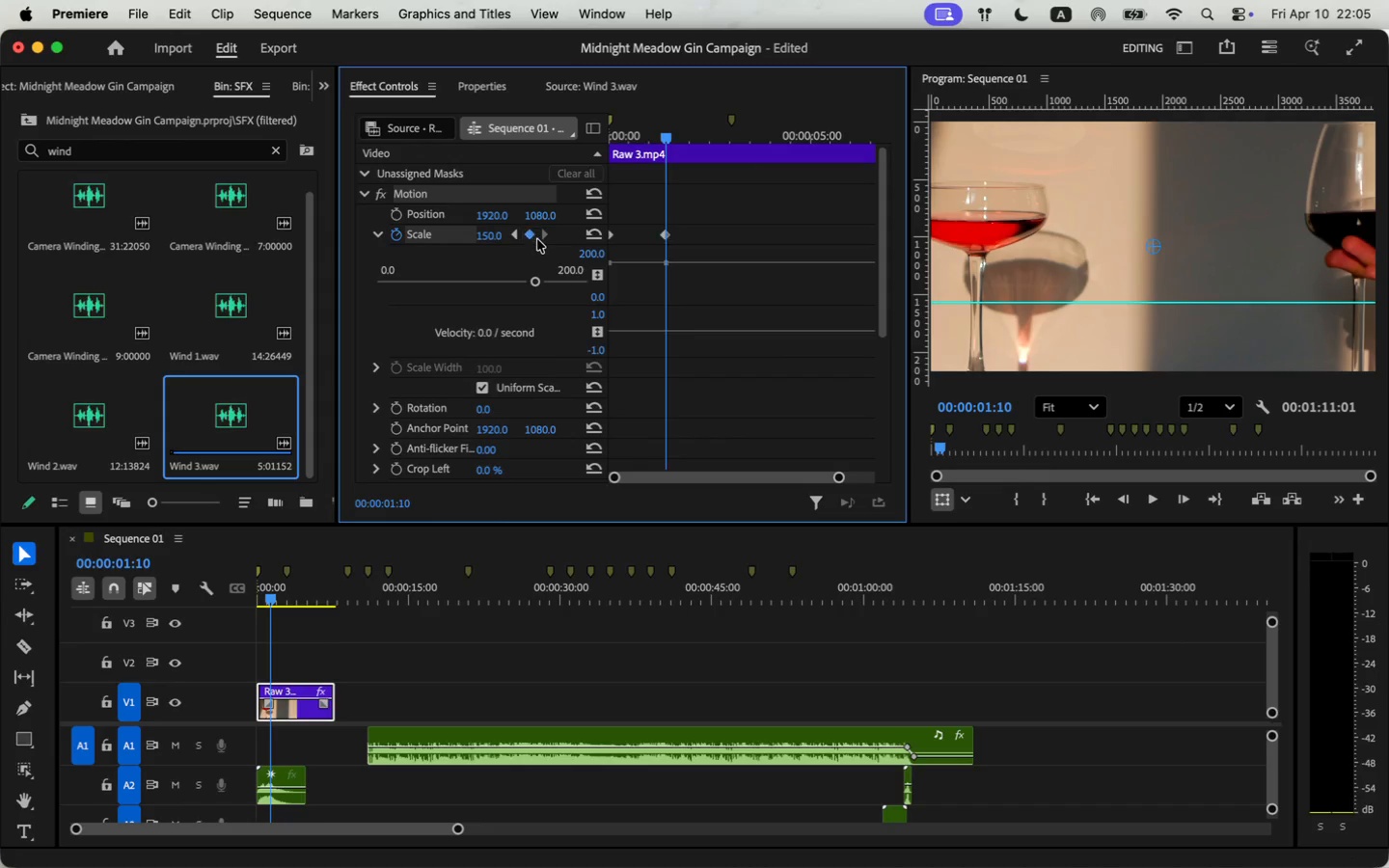 
key(Enter)
 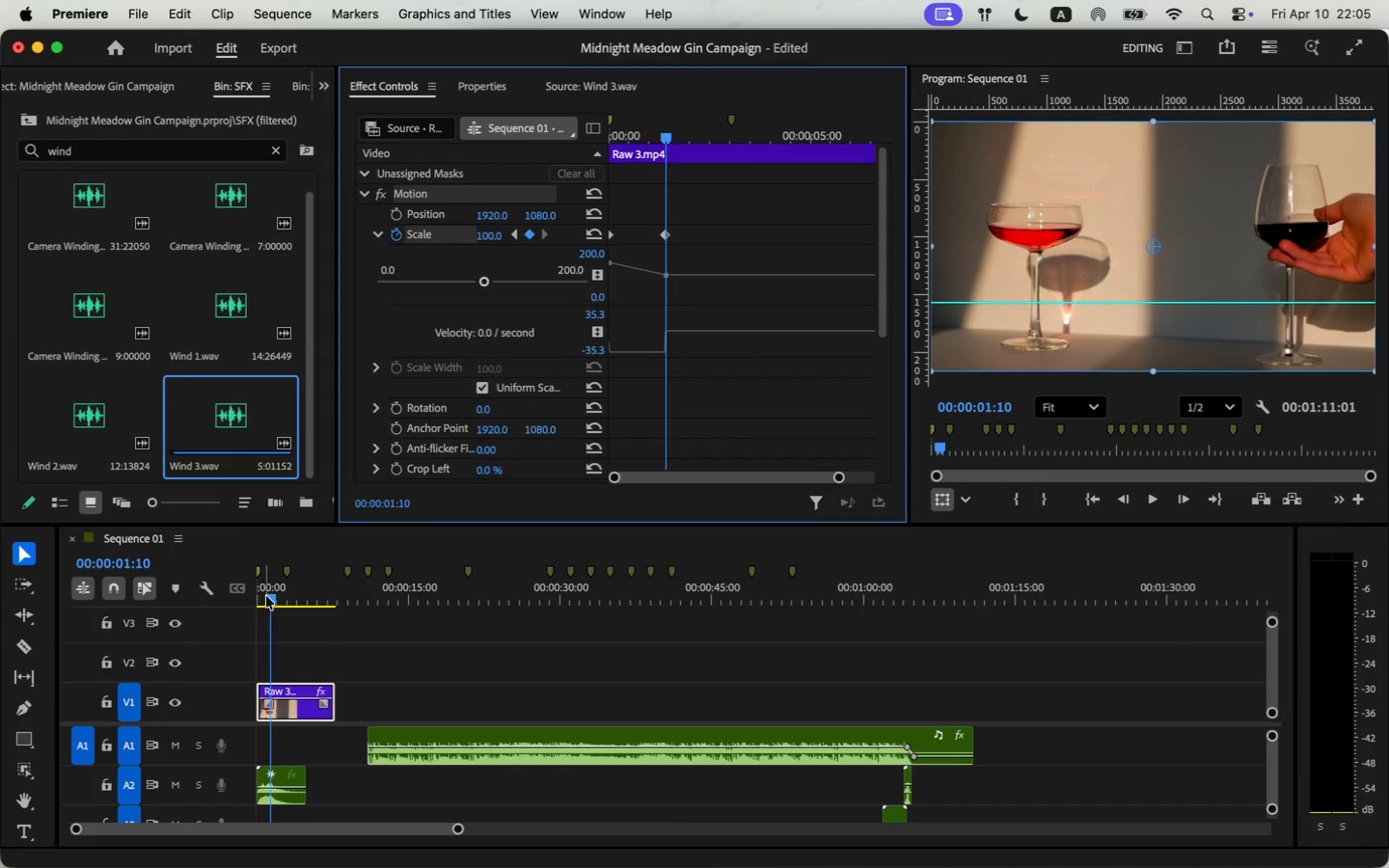 
left_click_drag(start_coordinate=[266, 596], to_coordinate=[233, 610])
 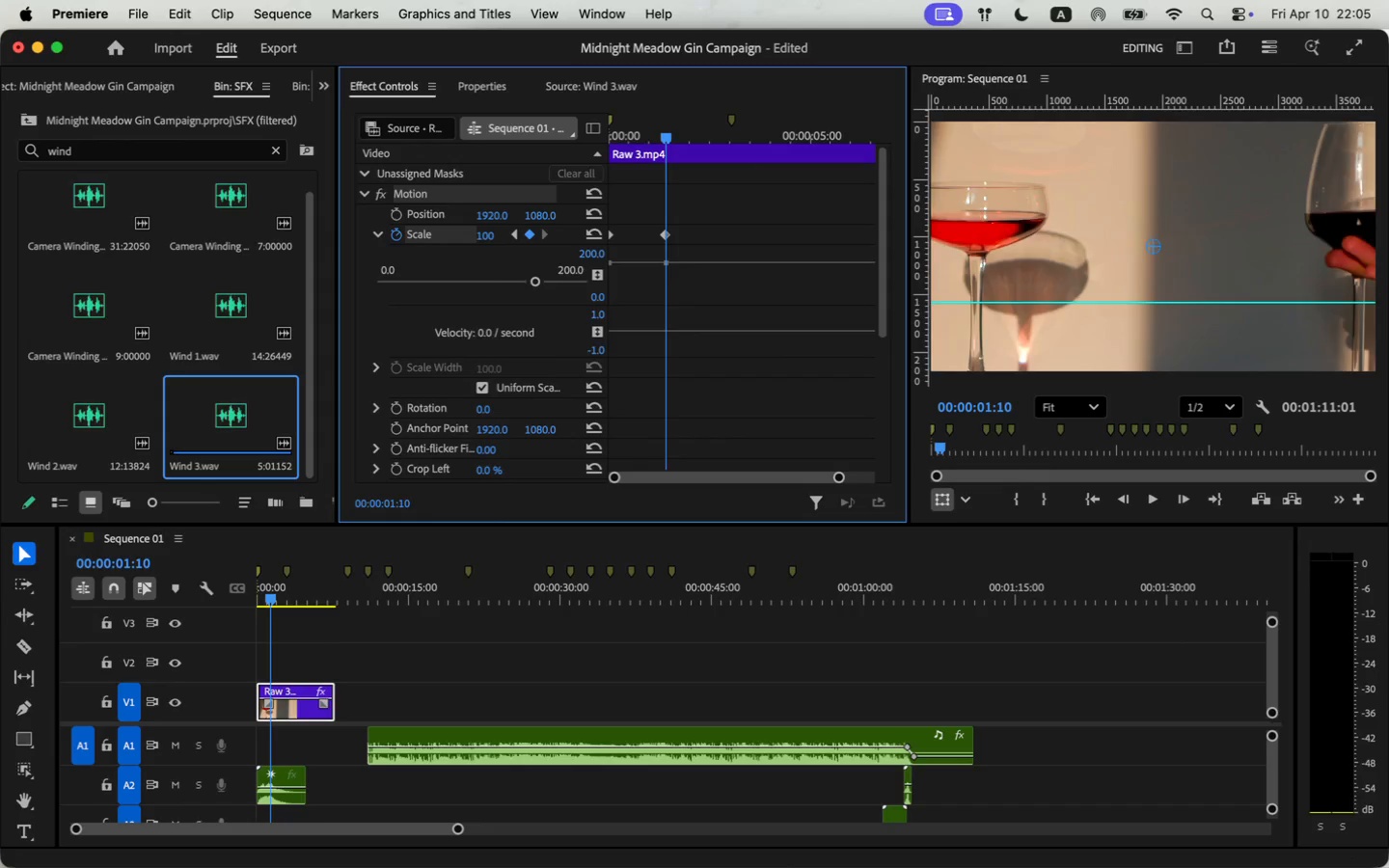 
key(Space)
 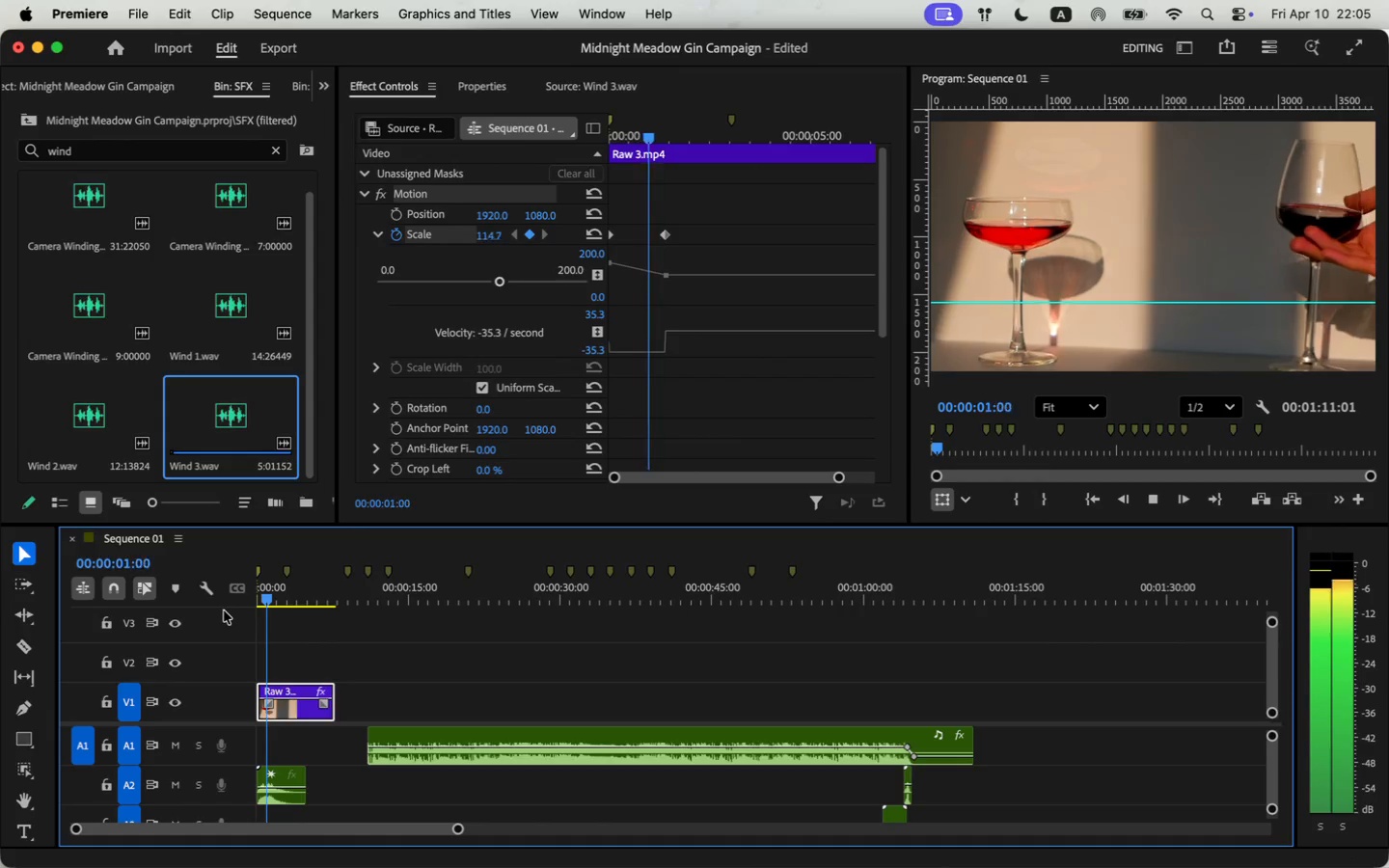 
key(Space)
 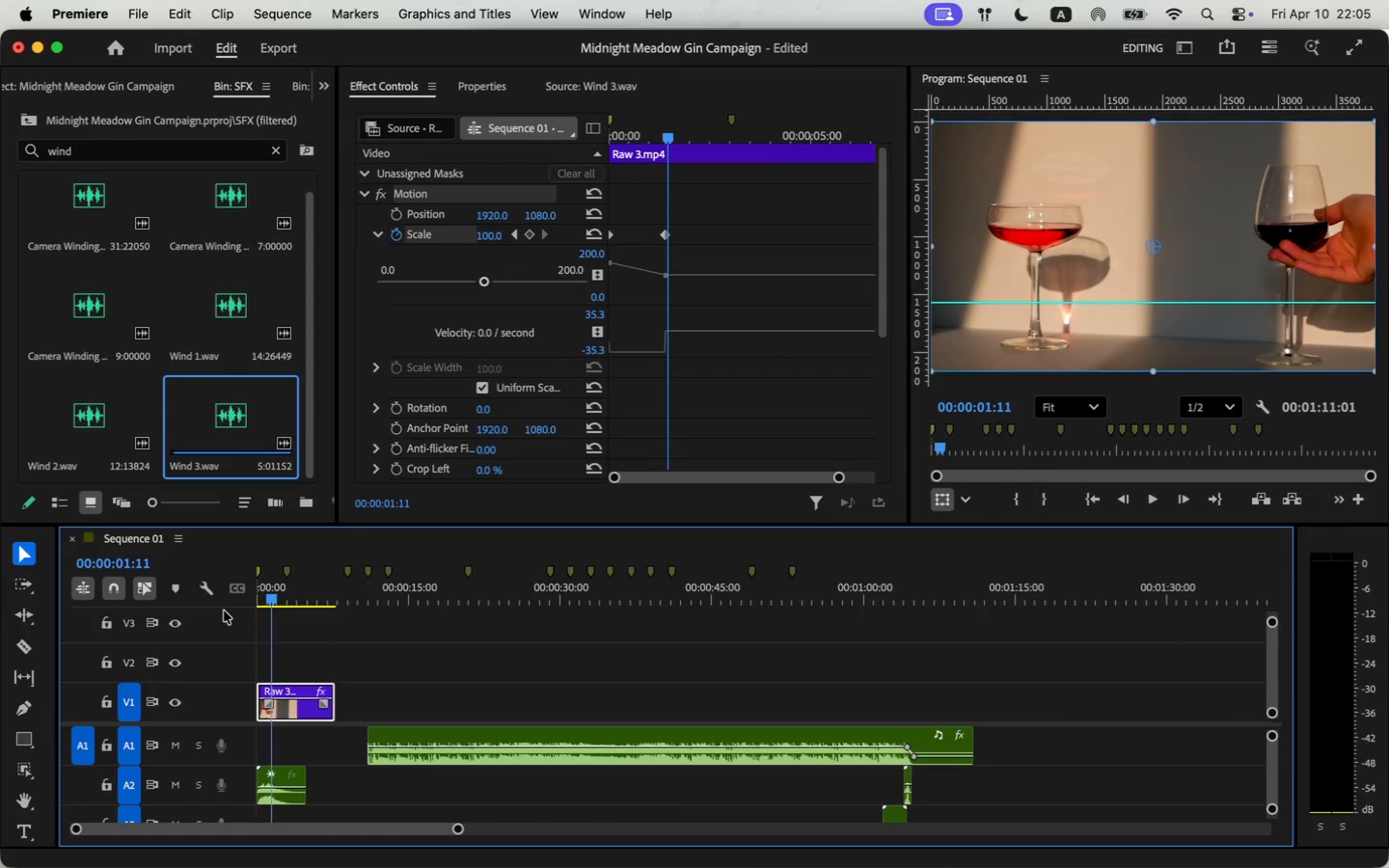 
key(Space)
 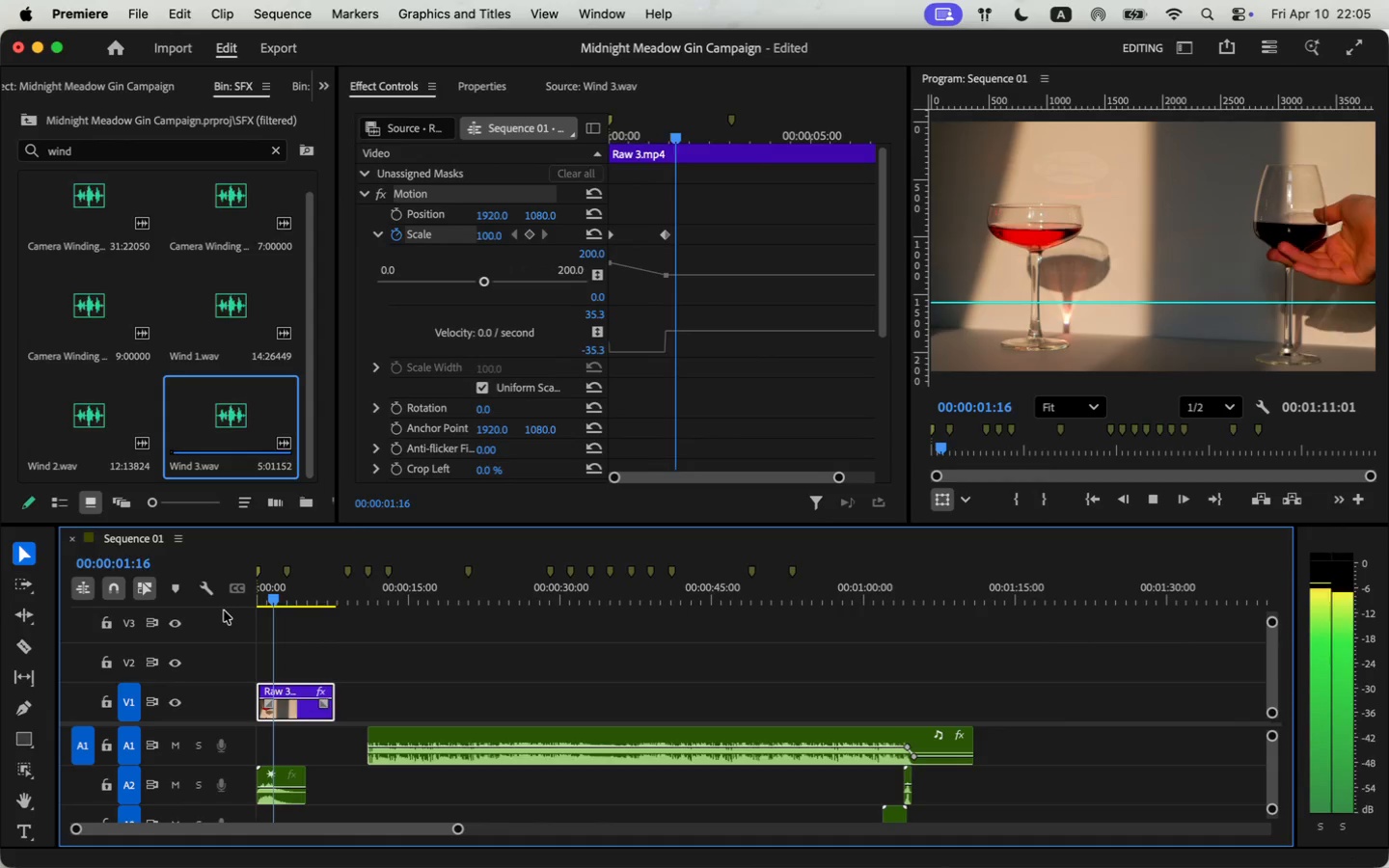 
key(Space)
 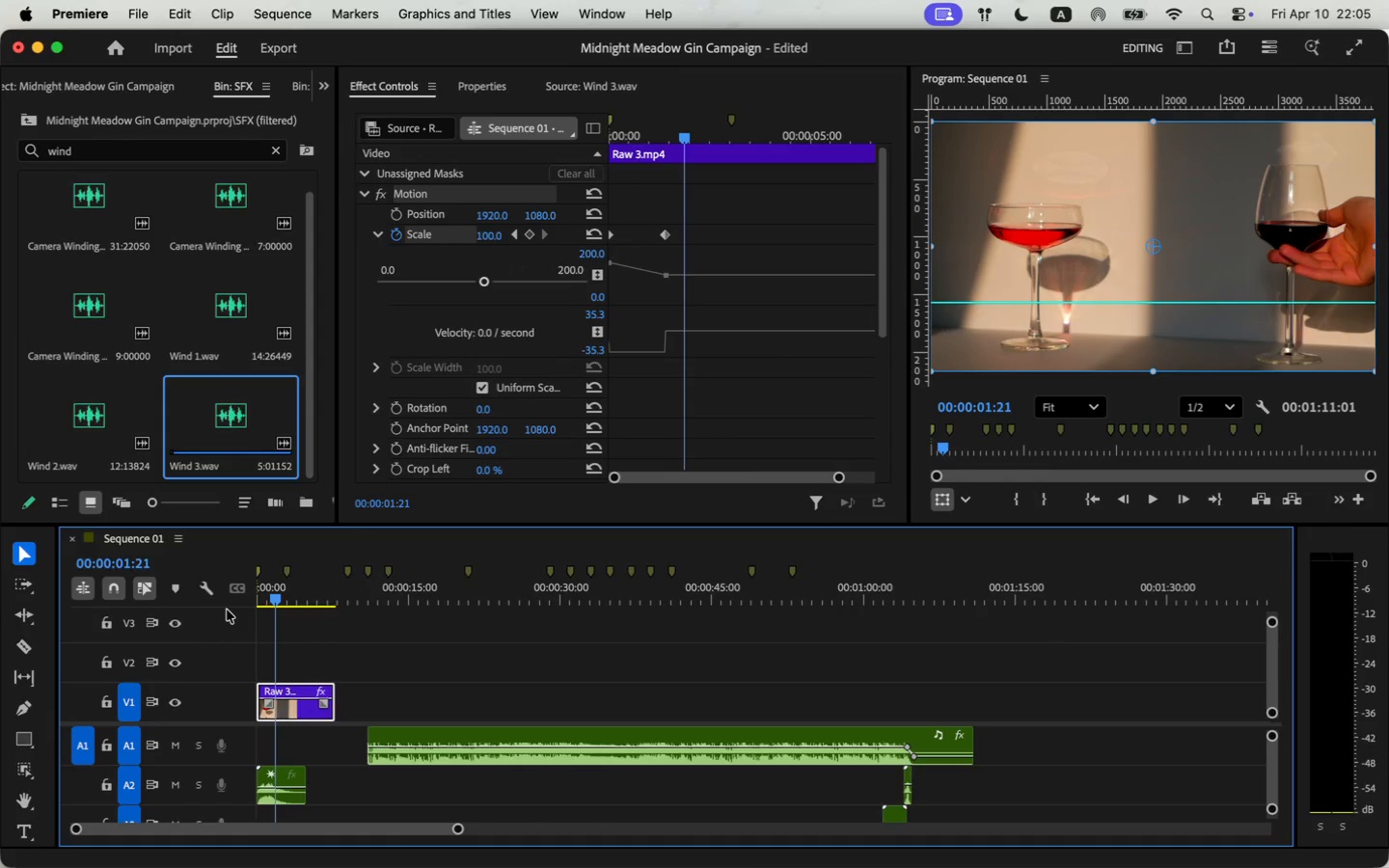 
left_click_drag(start_coordinate=[440, 736], to_coordinate=[343, 744])
 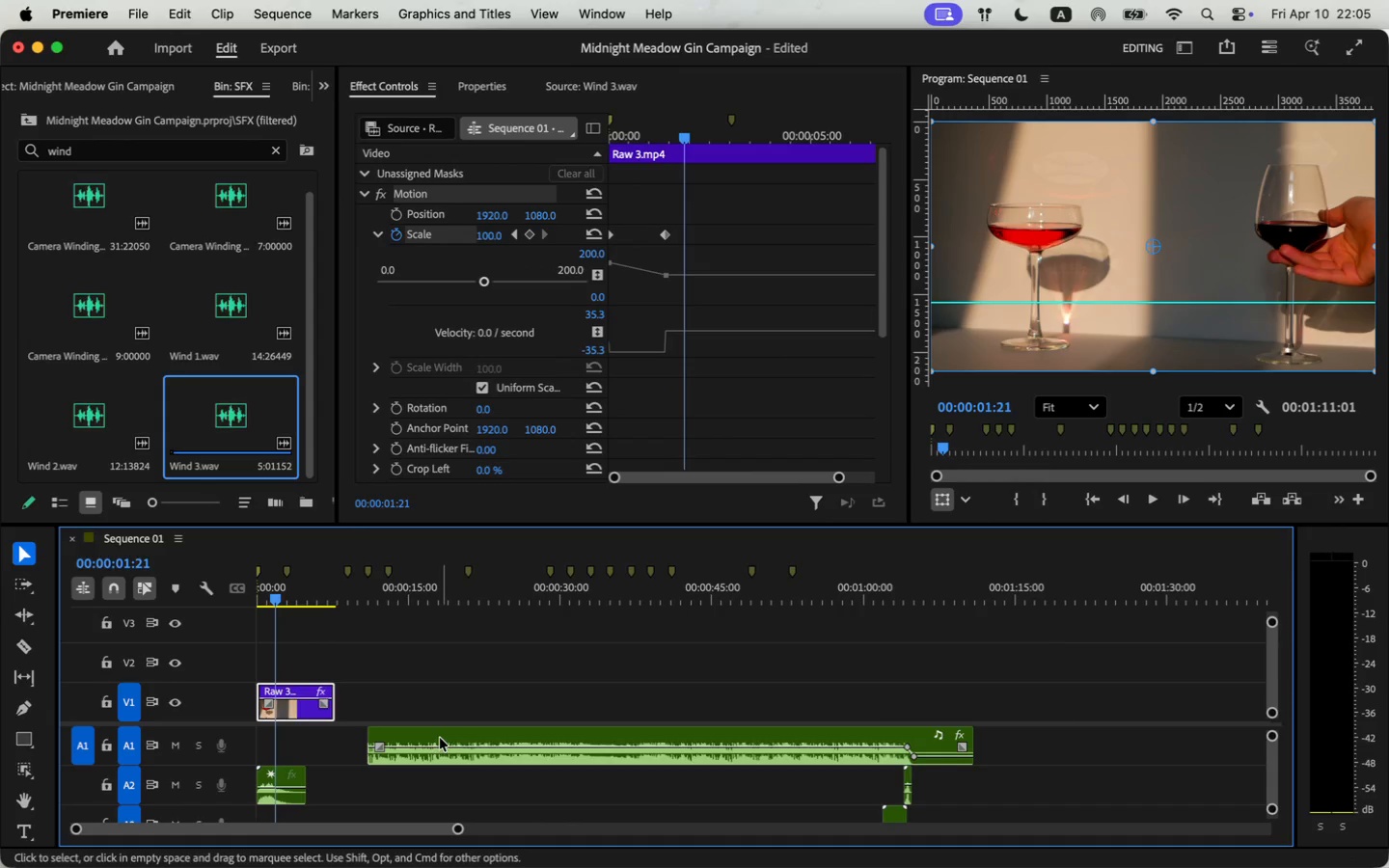 
left_click_drag(start_coordinate=[271, 589], to_coordinate=[181, 610])
 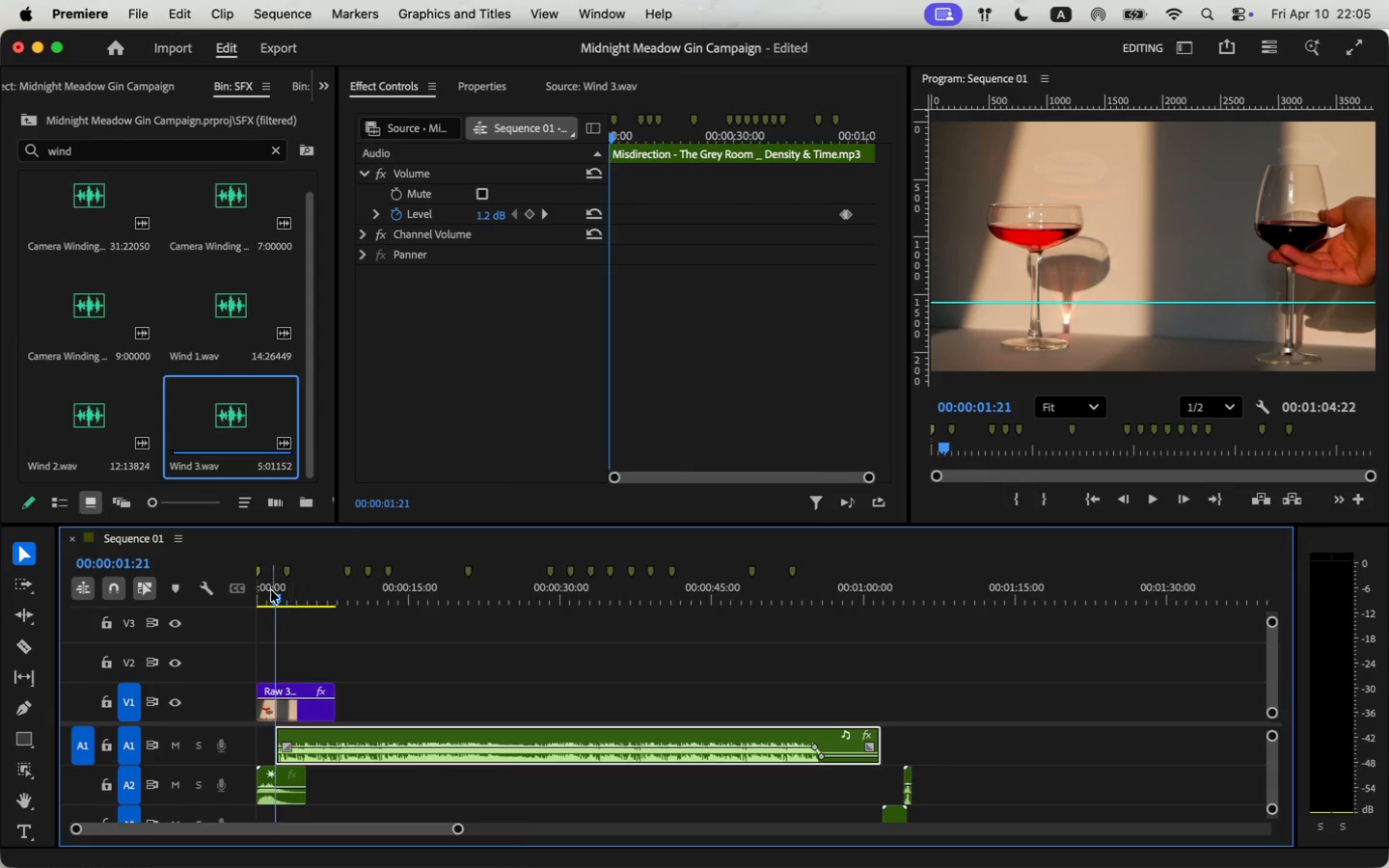 
key(Space)
 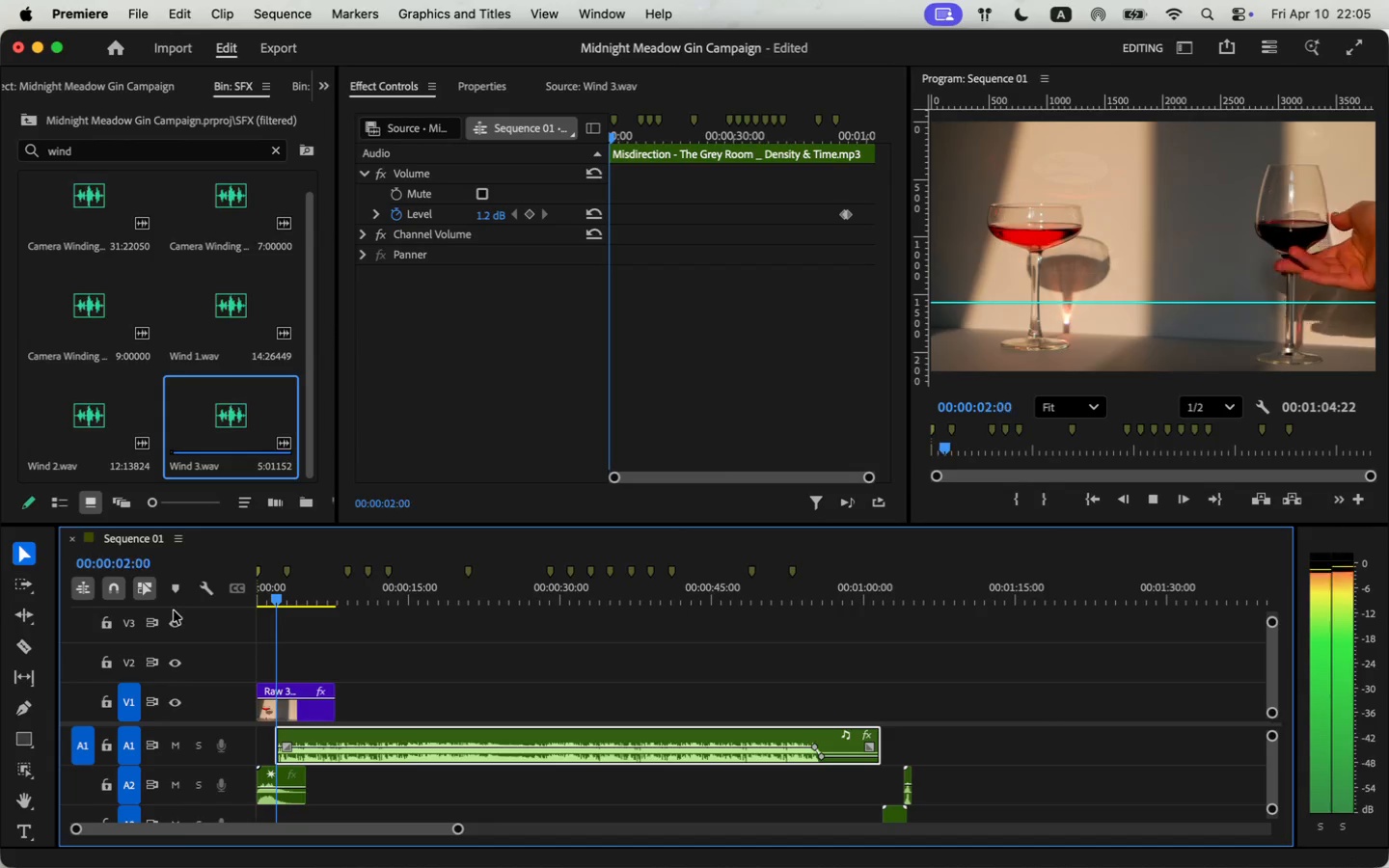 
key(Space)
 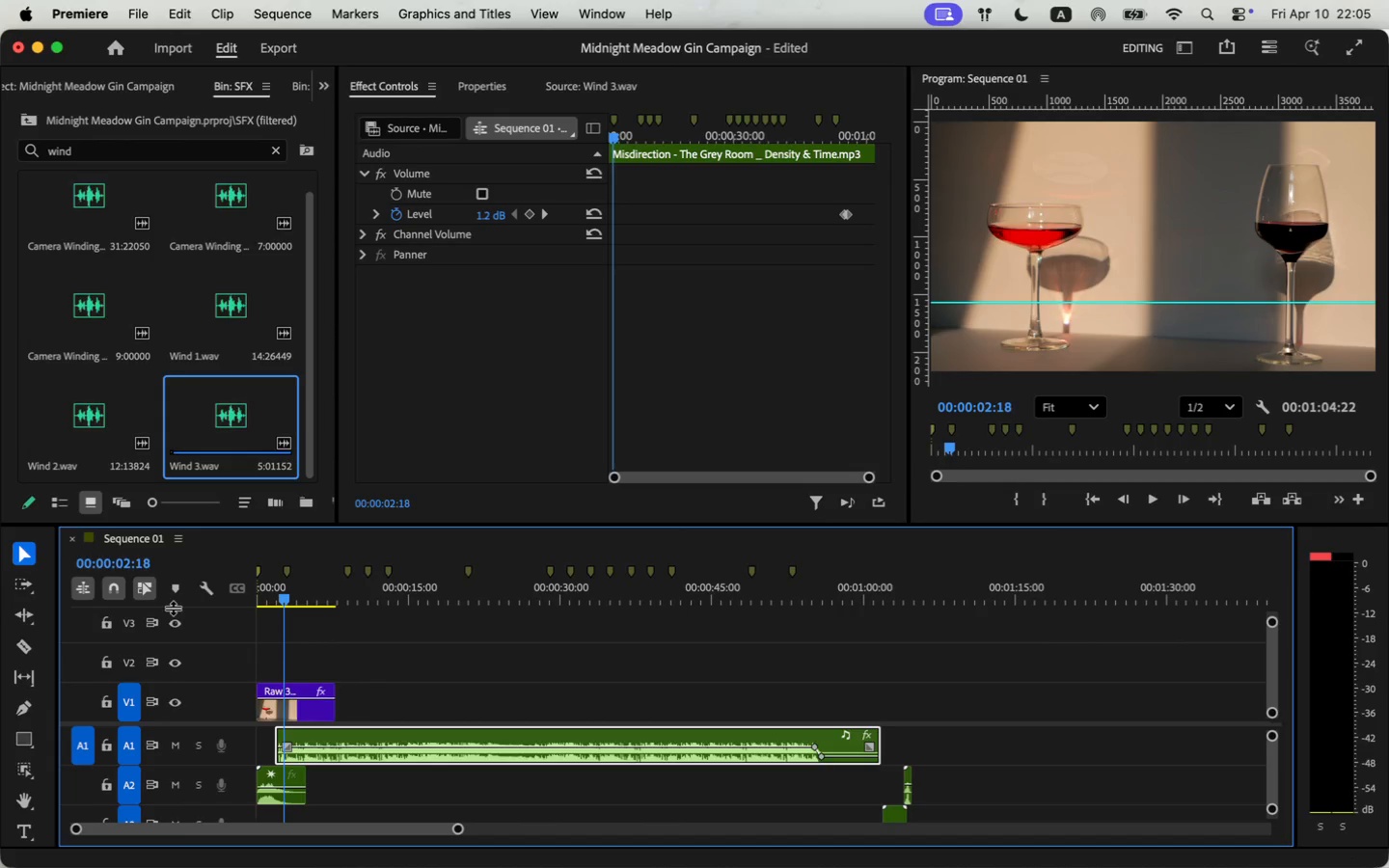 
left_click_drag(start_coordinate=[281, 594], to_coordinate=[199, 611])
 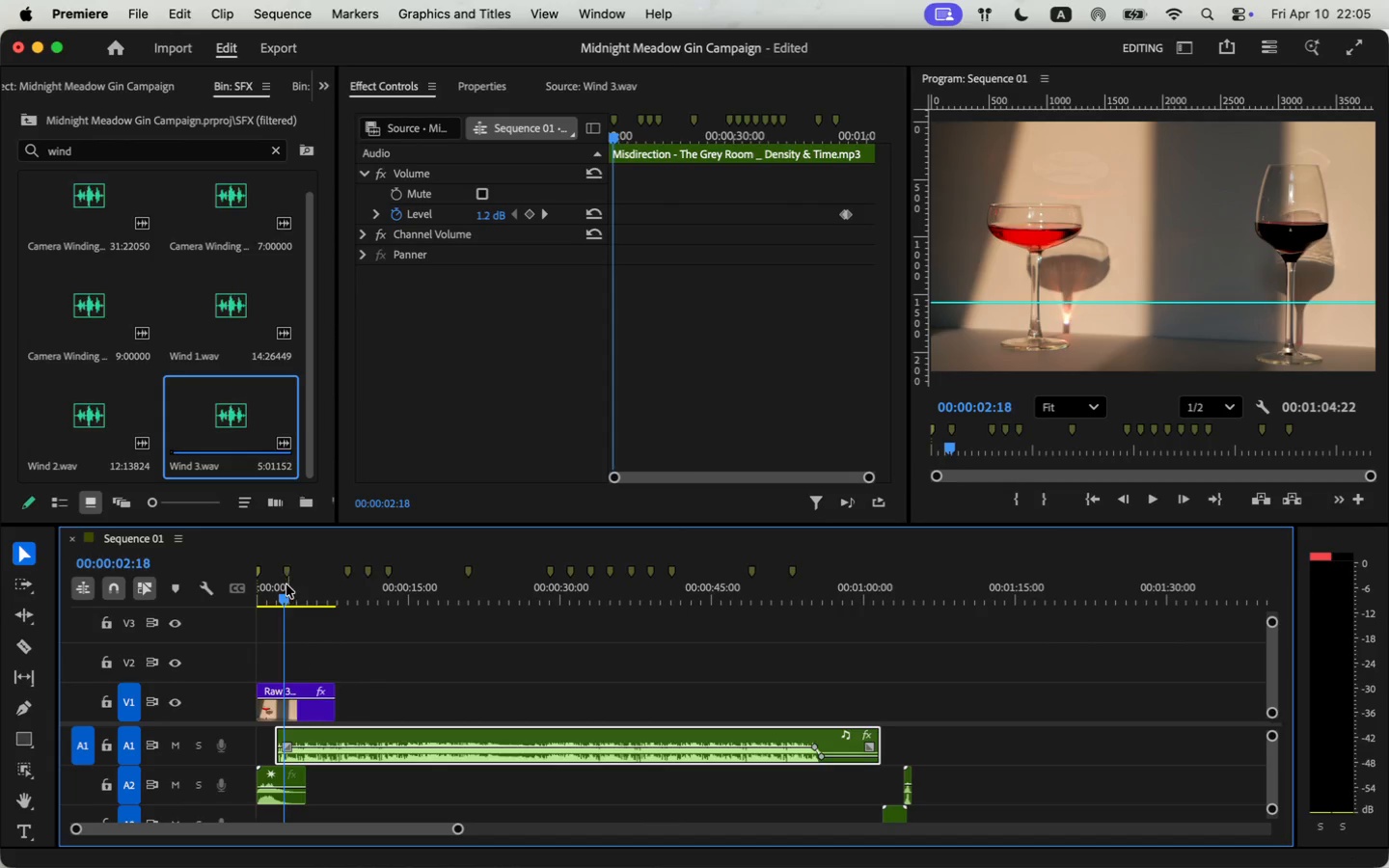 
key(Space)
 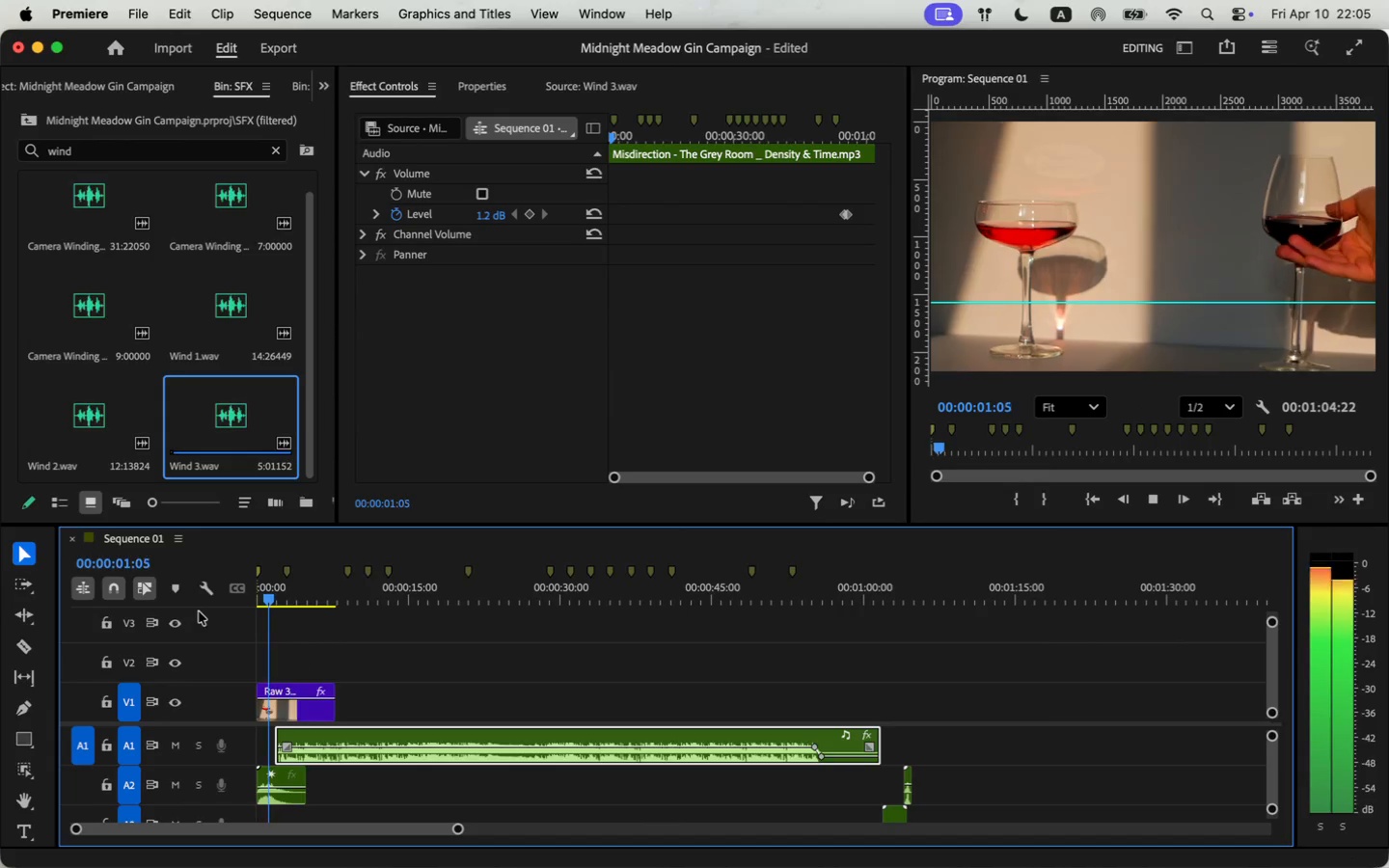 
key(Space)
 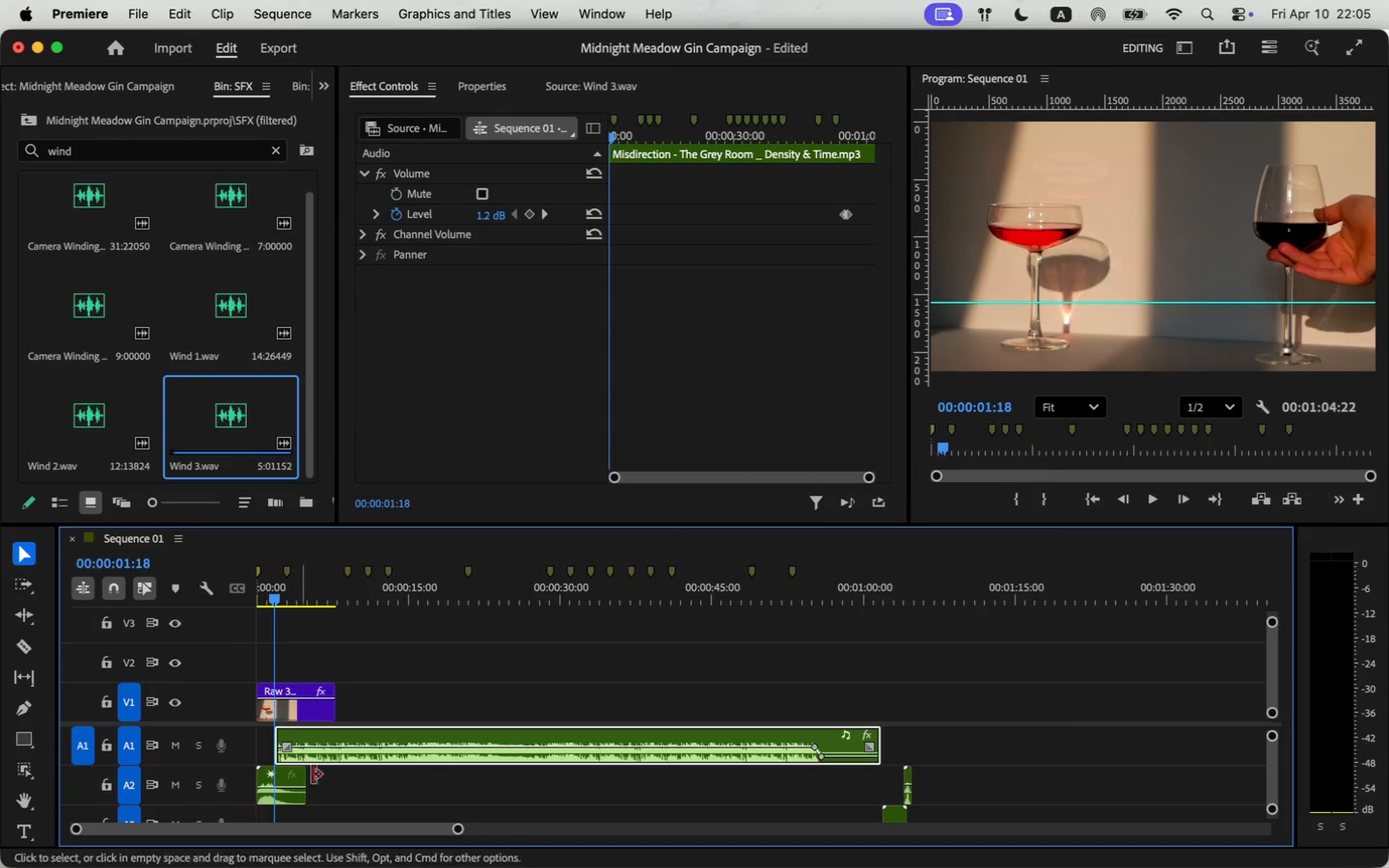 
mouse_move([349, 739])
 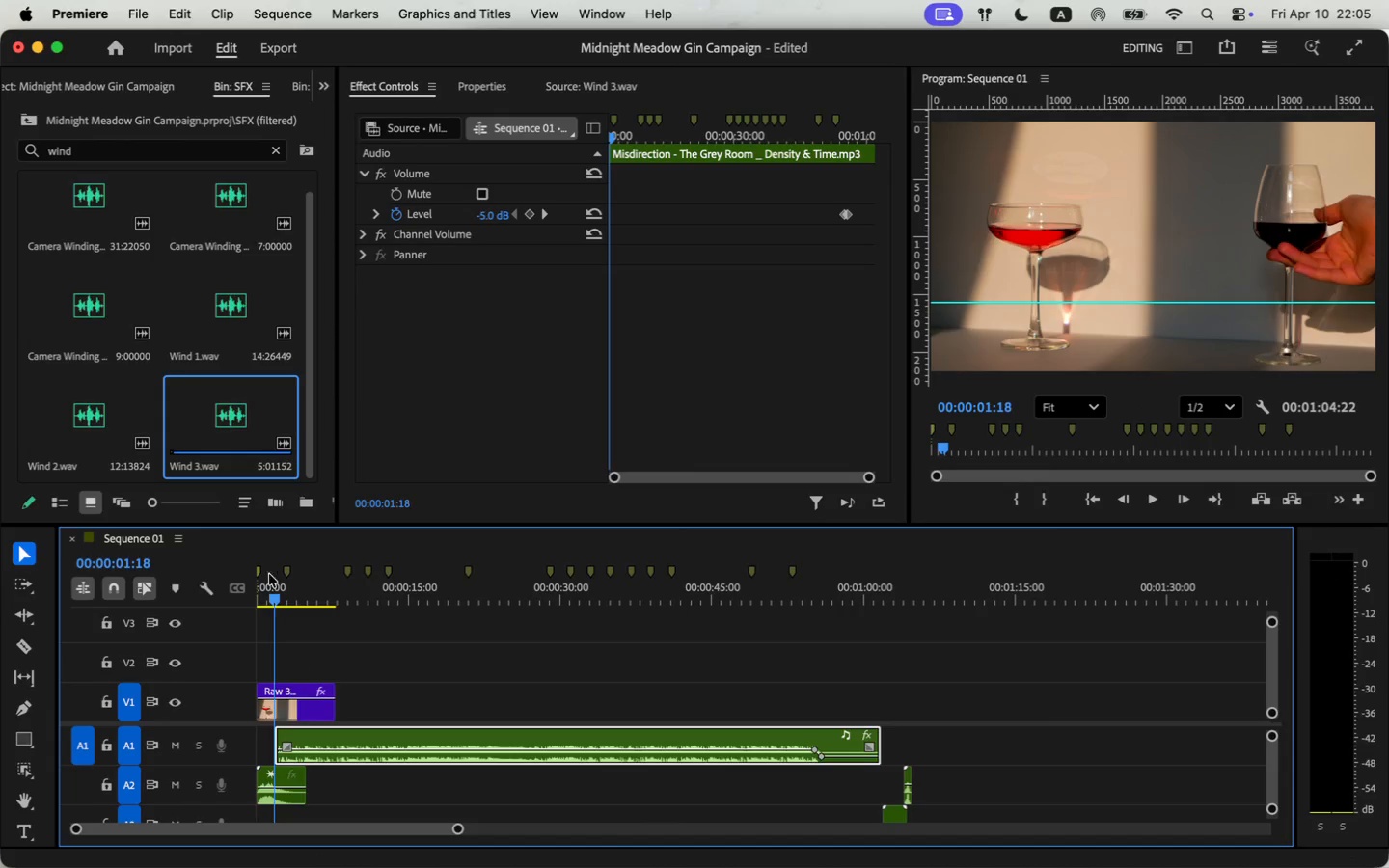 
left_click_drag(start_coordinate=[268, 604], to_coordinate=[208, 619])
 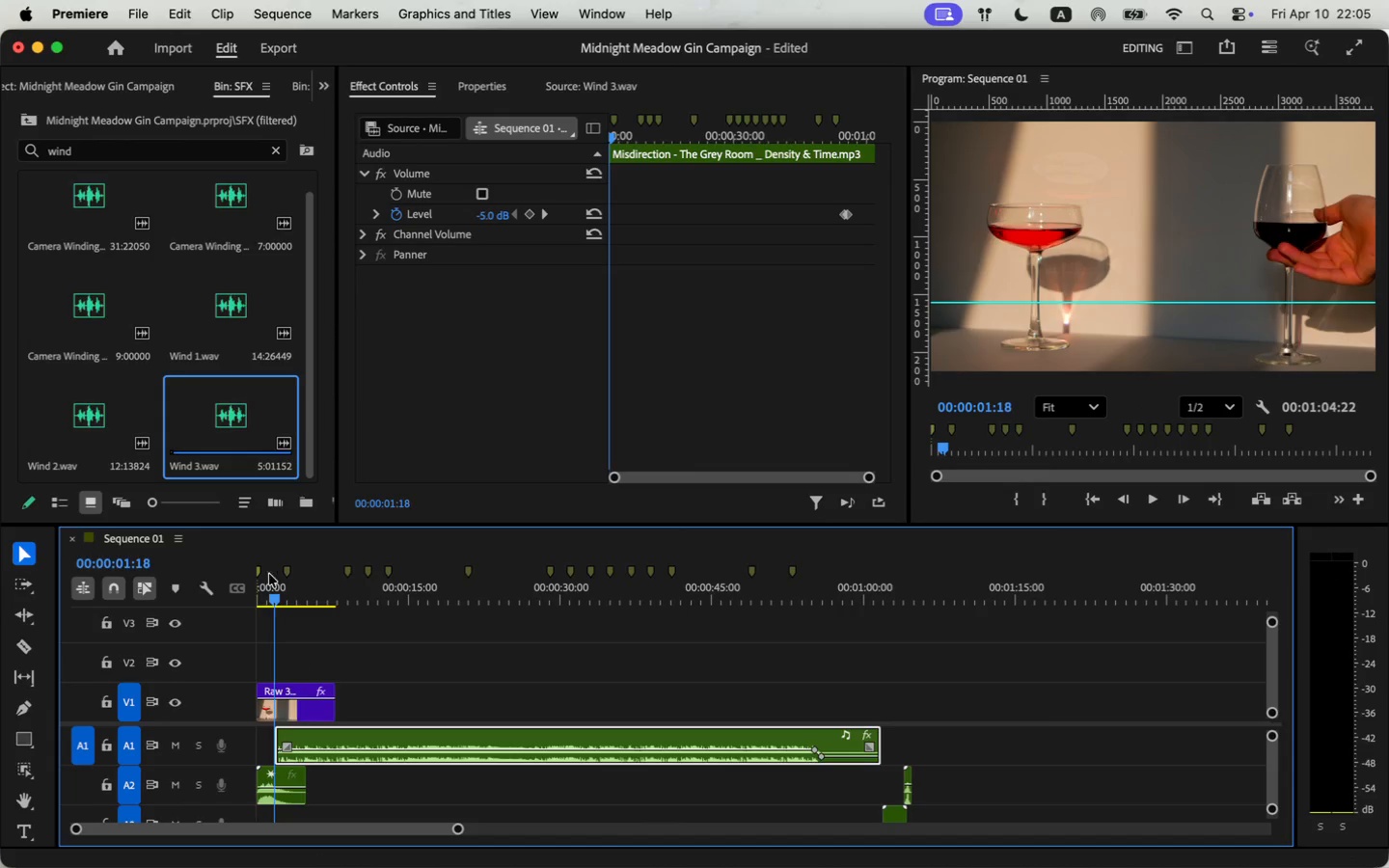 
key(Space)
 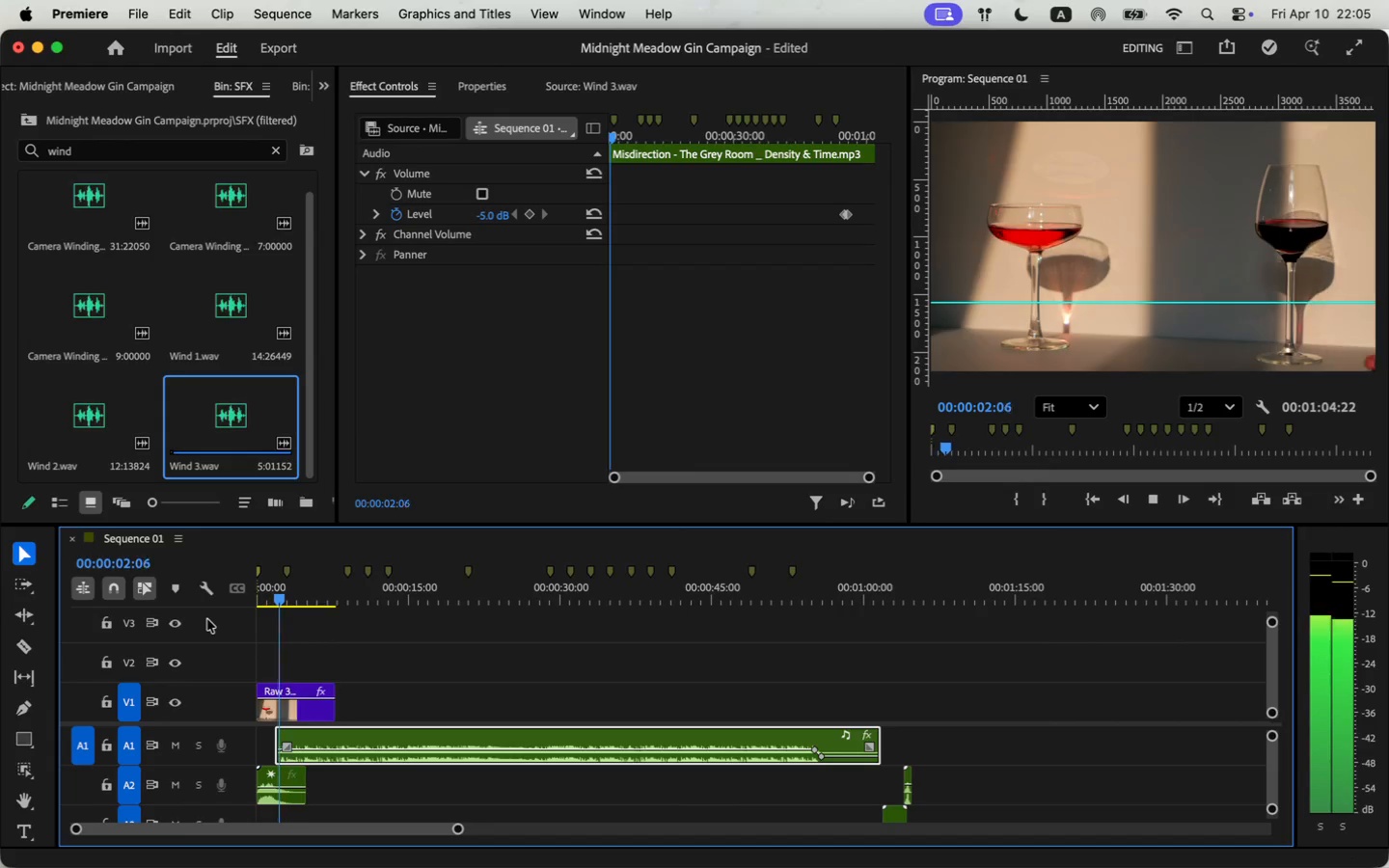 
key(Space)
 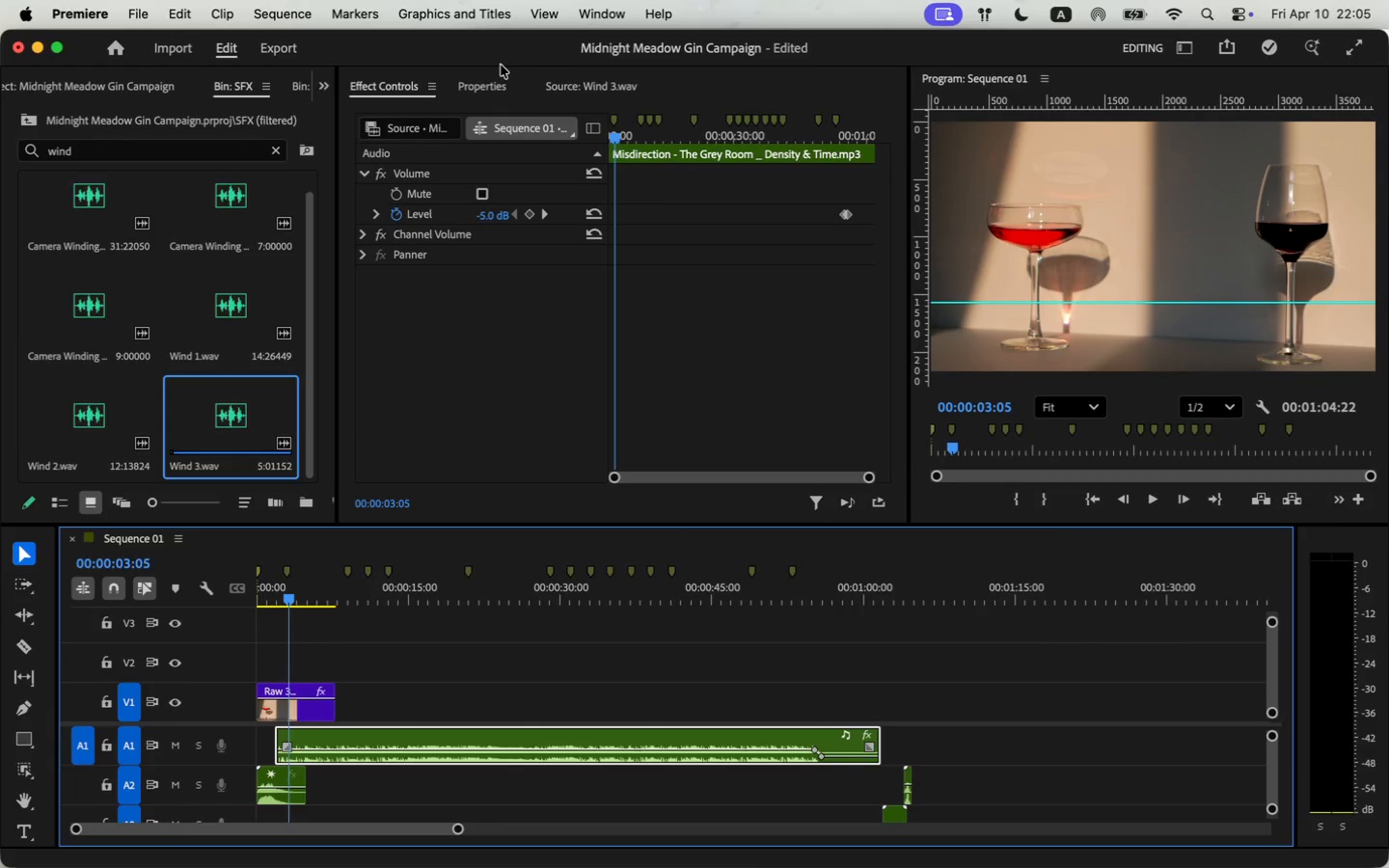 
left_click([487, 86])
 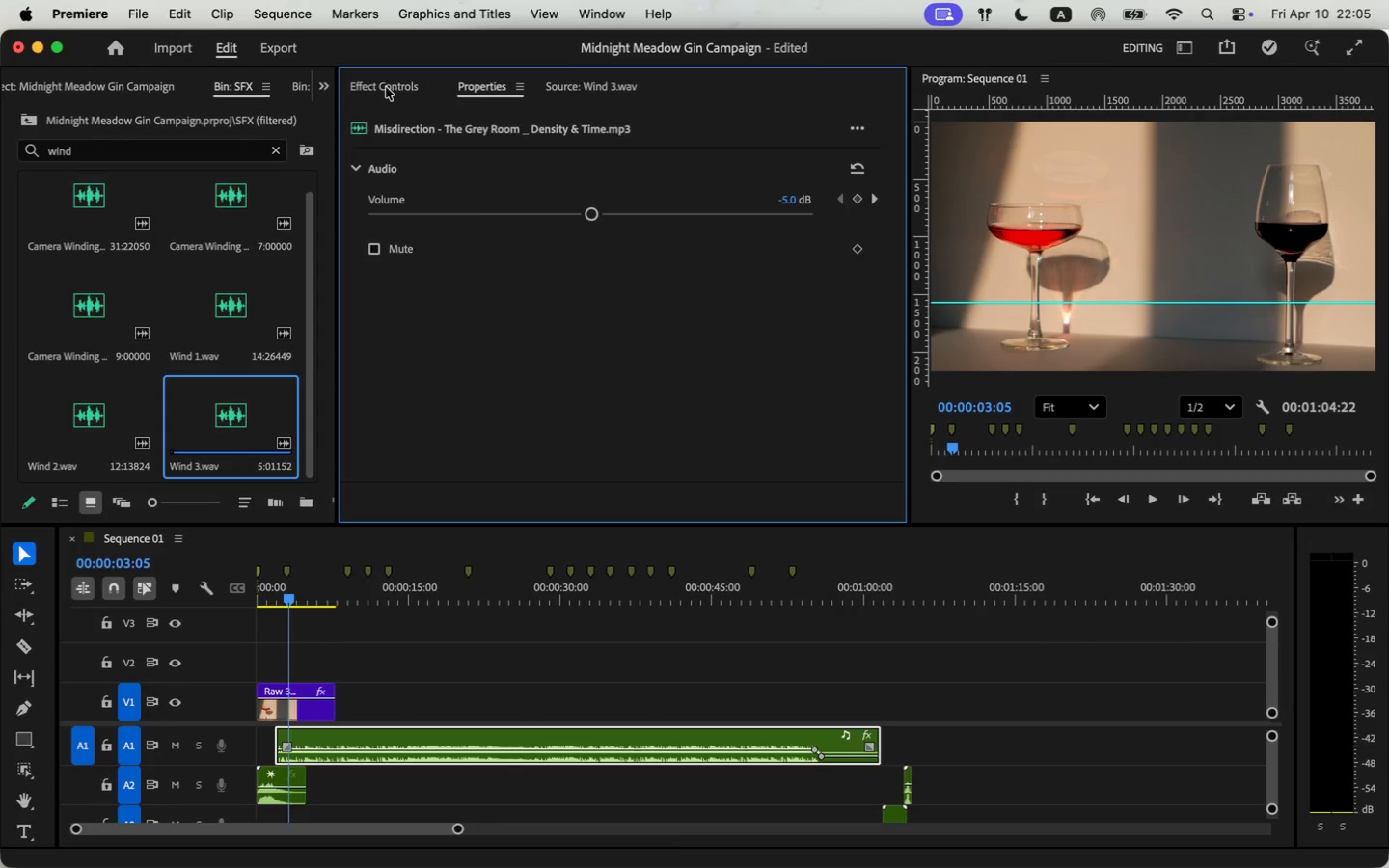 
double_click([381, 87])
 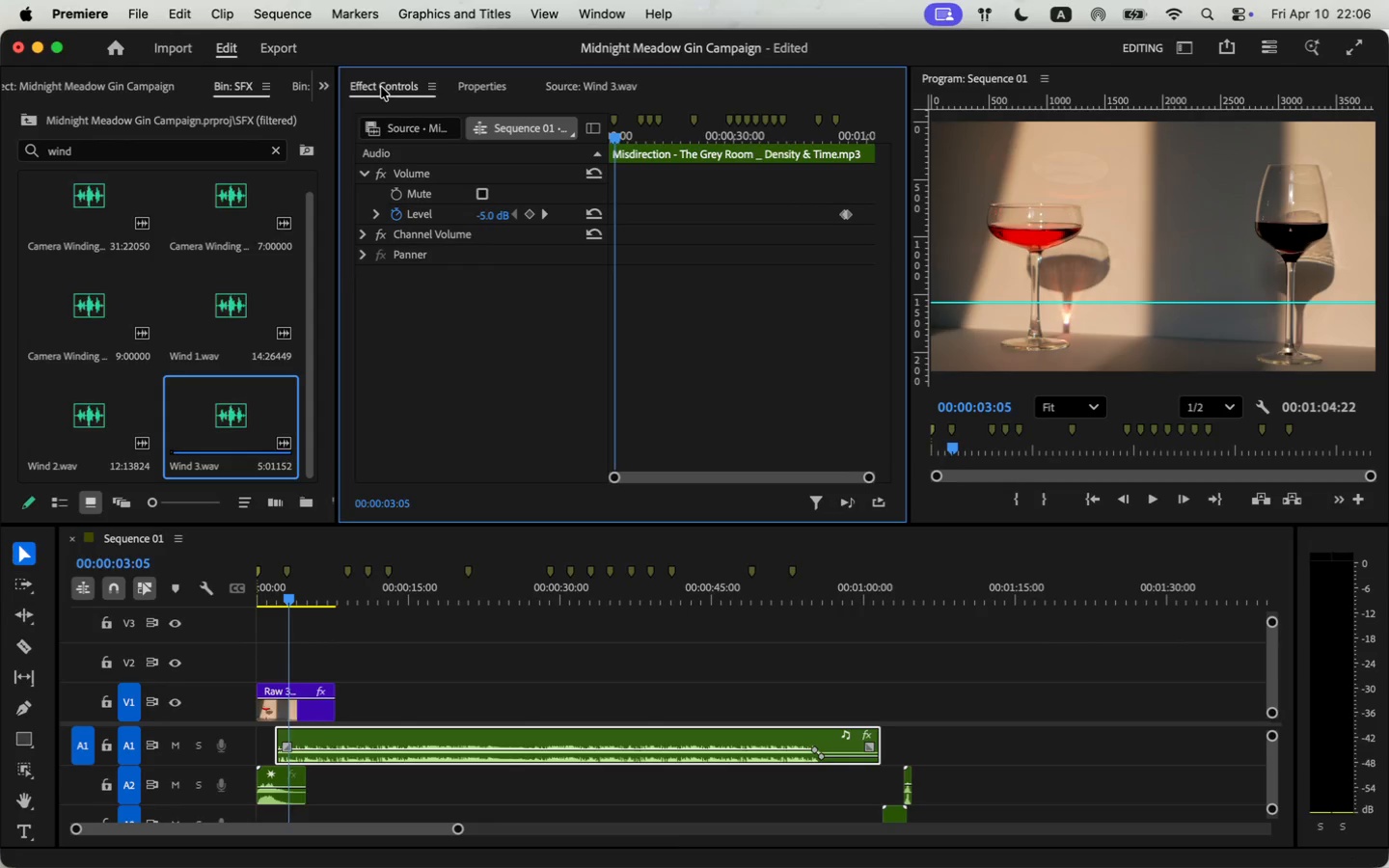 
left_click_drag(start_coordinate=[302, 588], to_coordinate=[277, 610])
 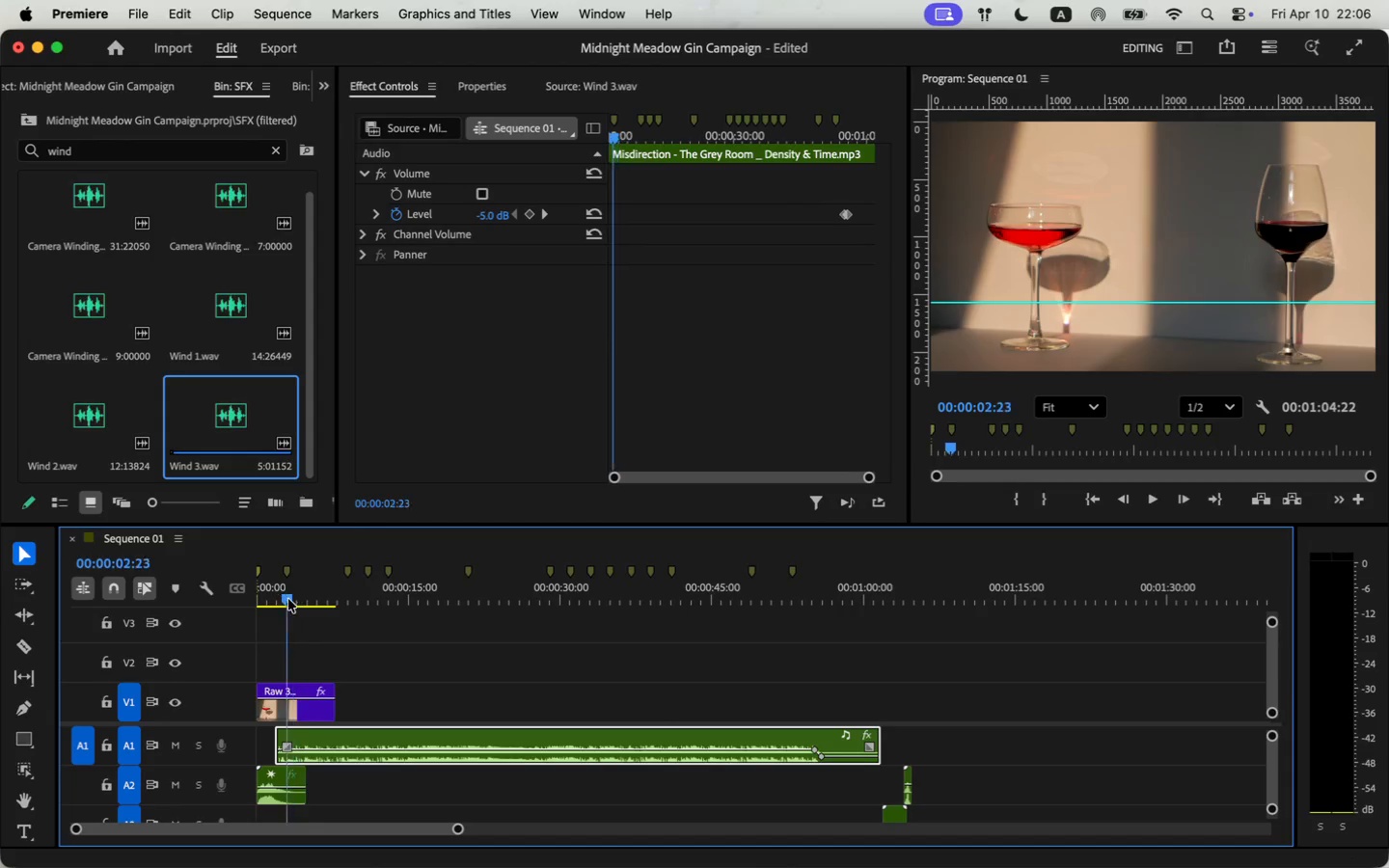 
key(Space)
 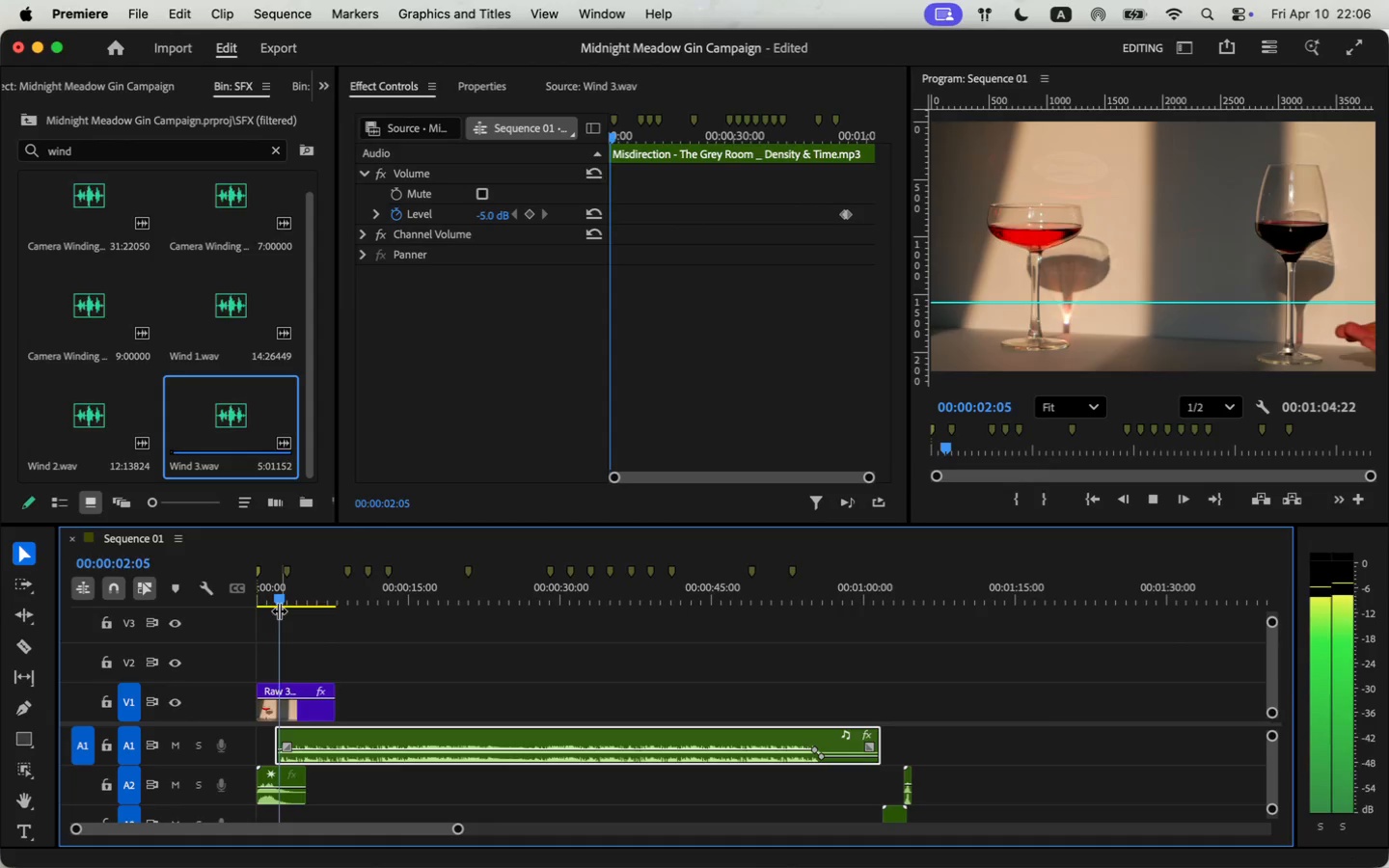 
key(Space)
 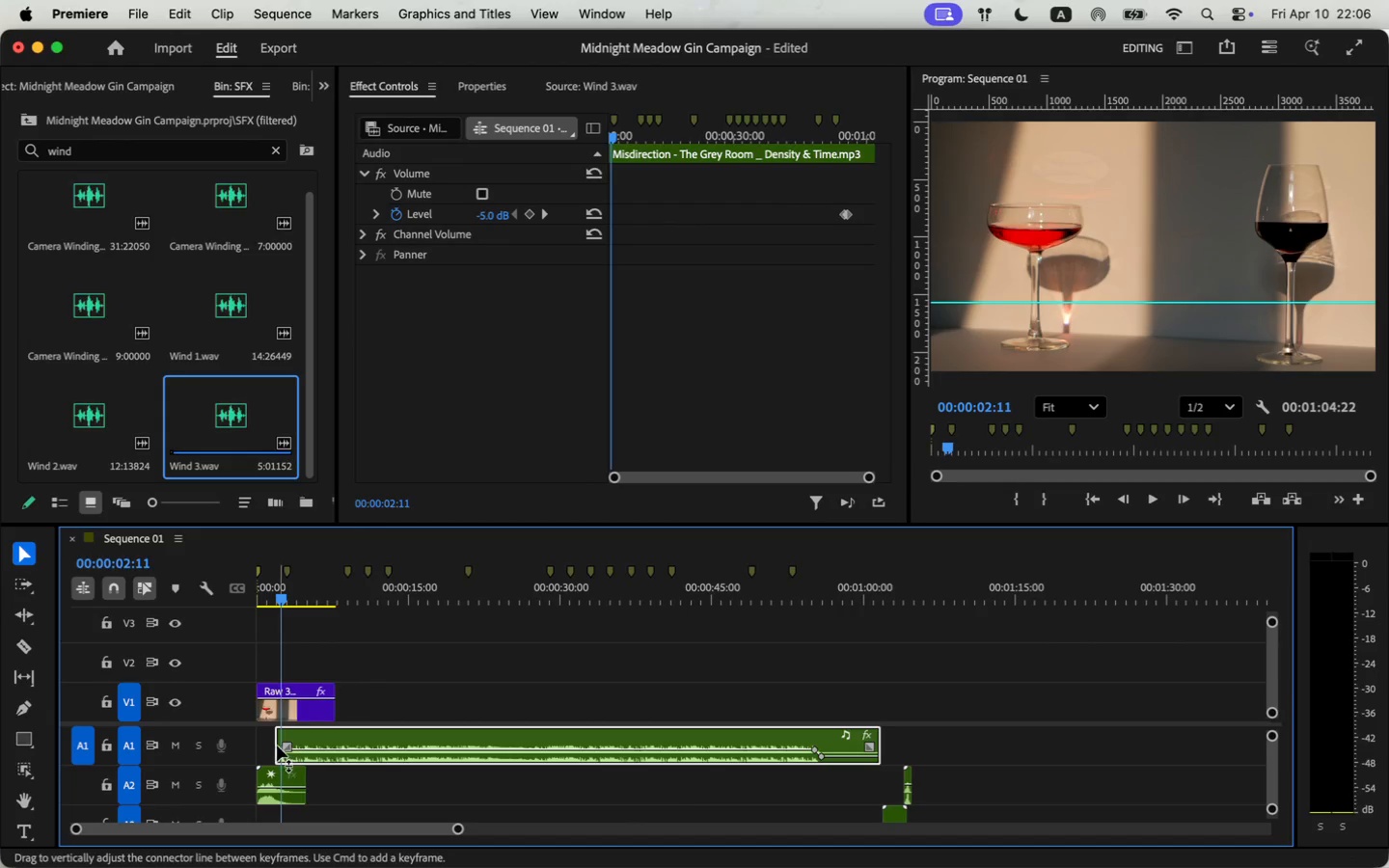 
key(C)
 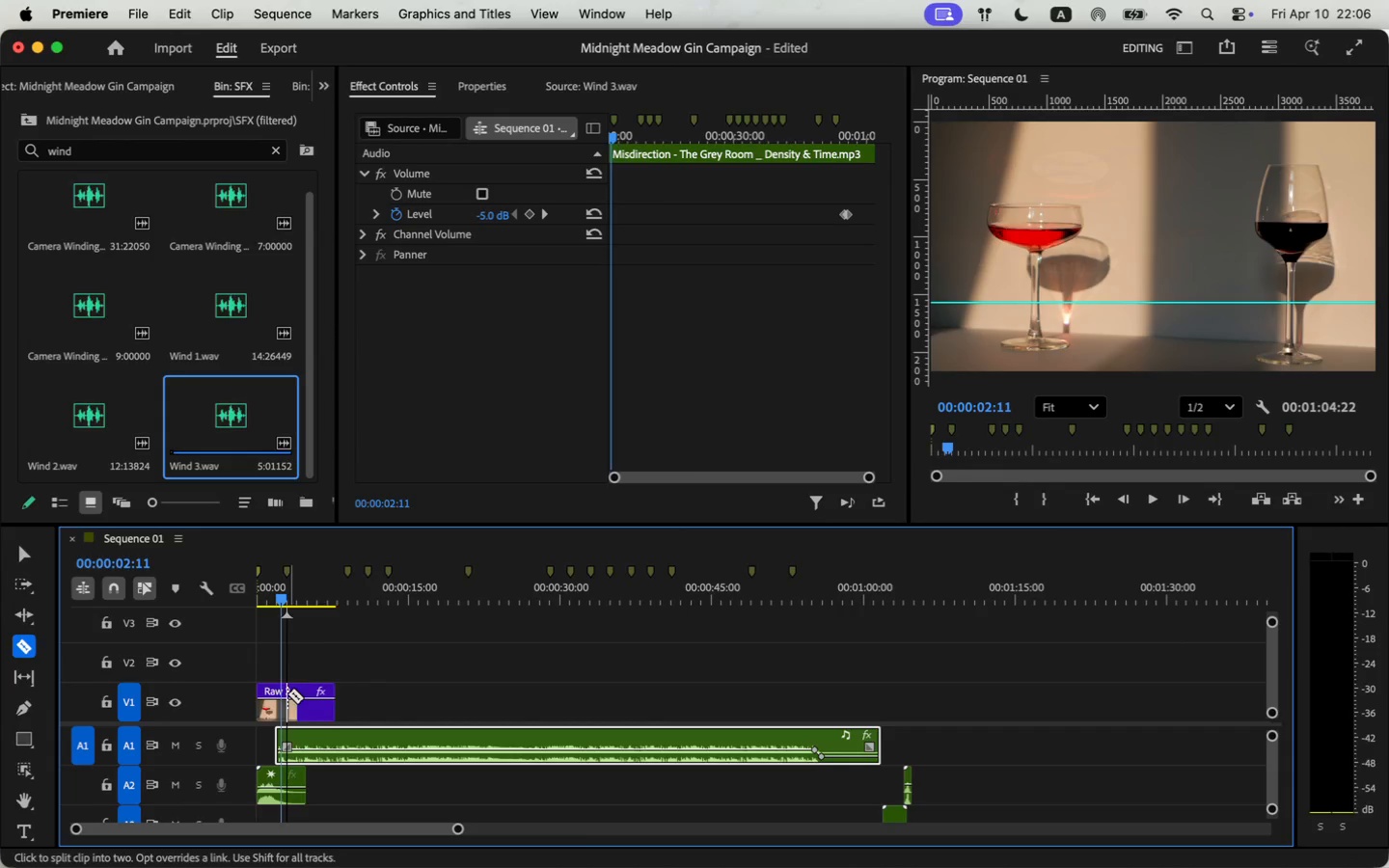 
left_click([286, 696])
 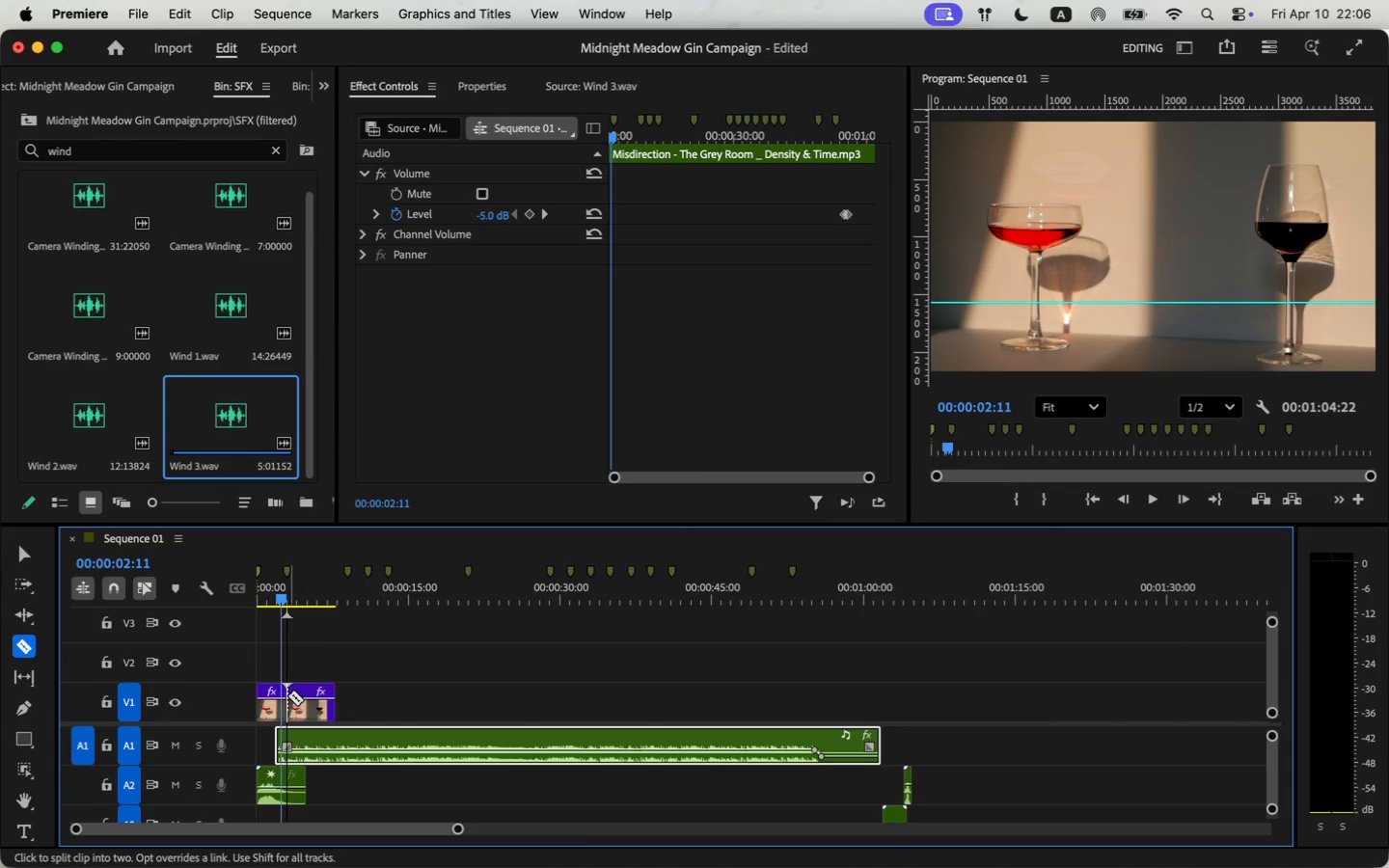 
key(Meta+CommandLeft)
 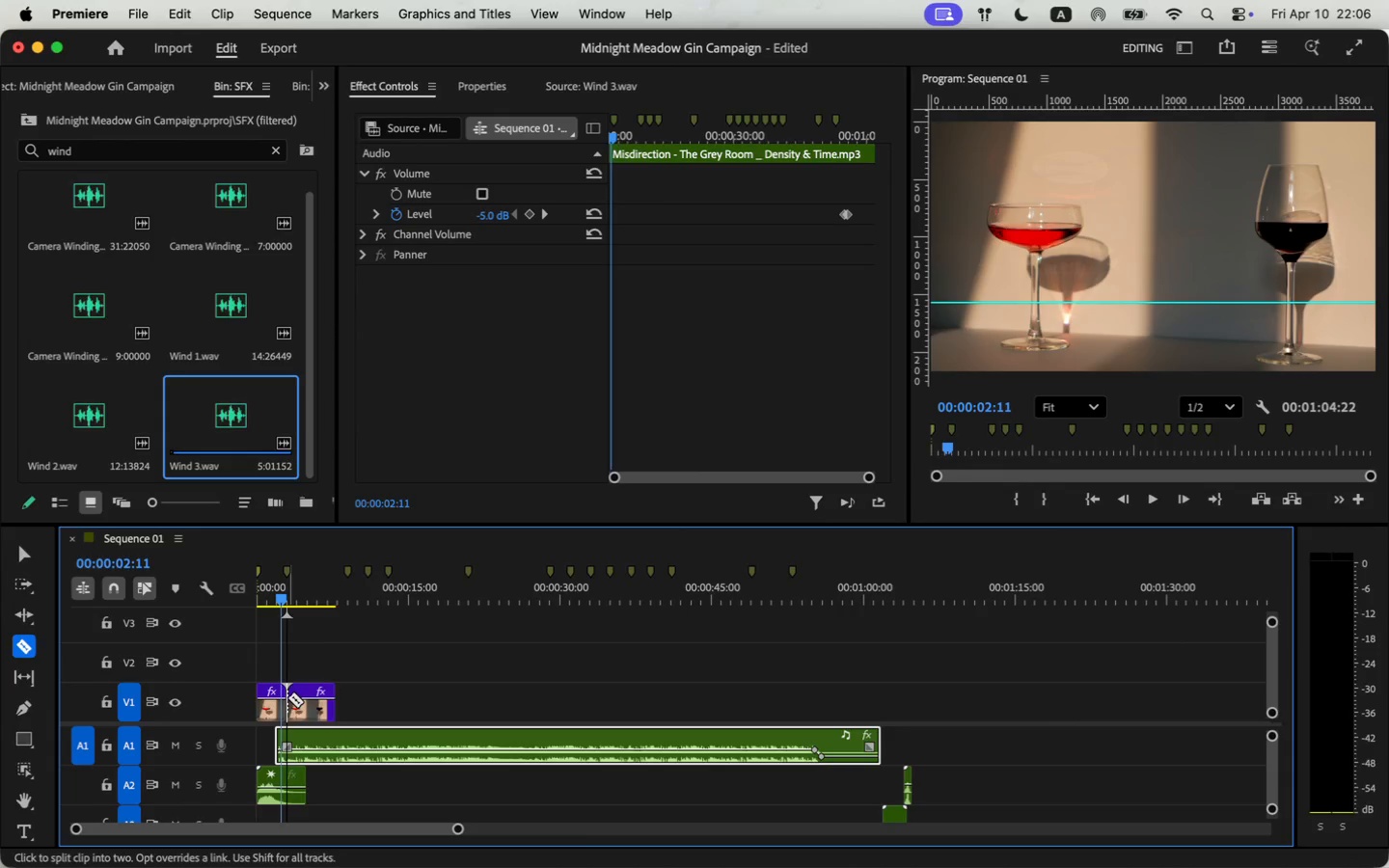 
key(Meta+Z)
 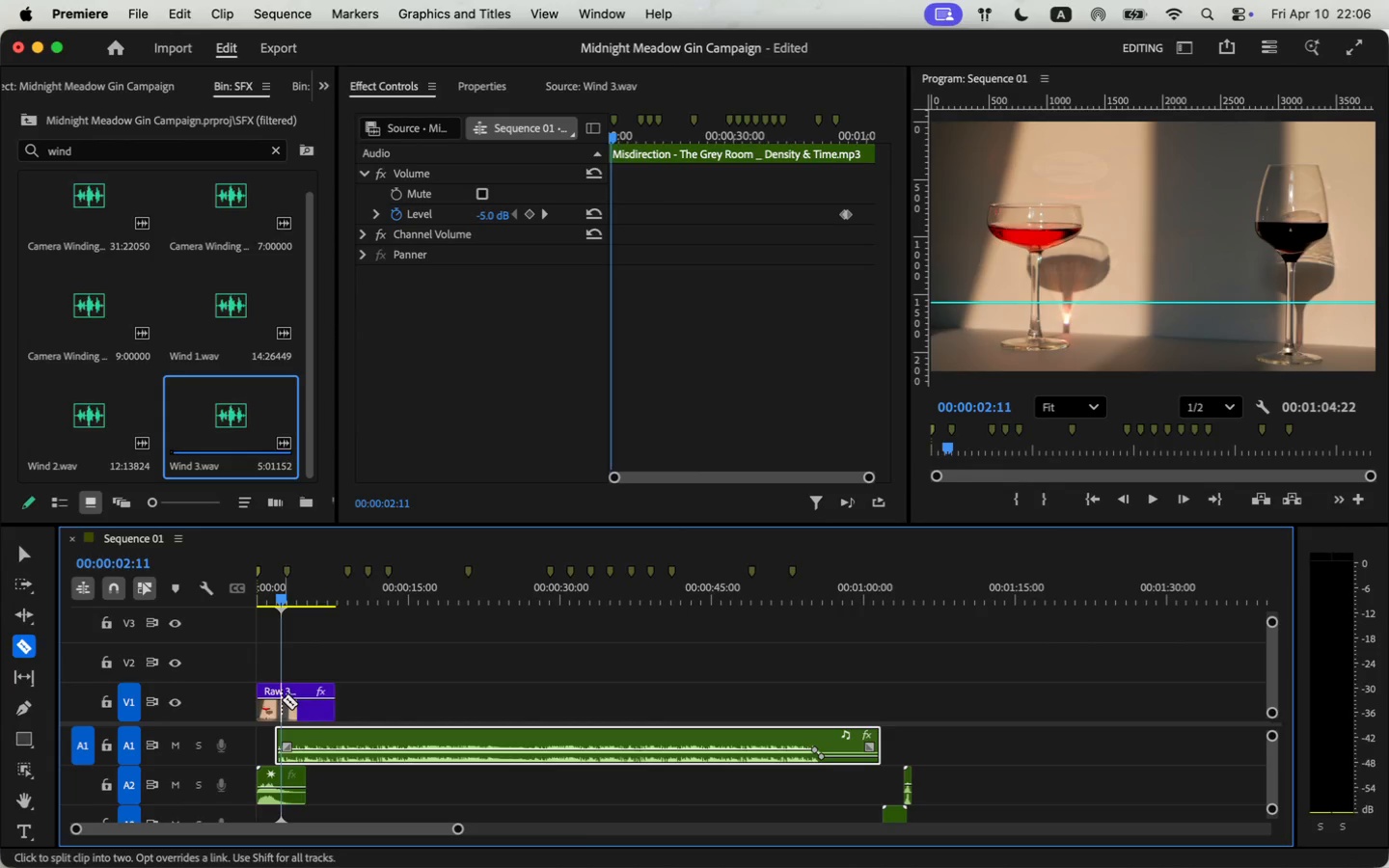 
left_click([281, 700])
 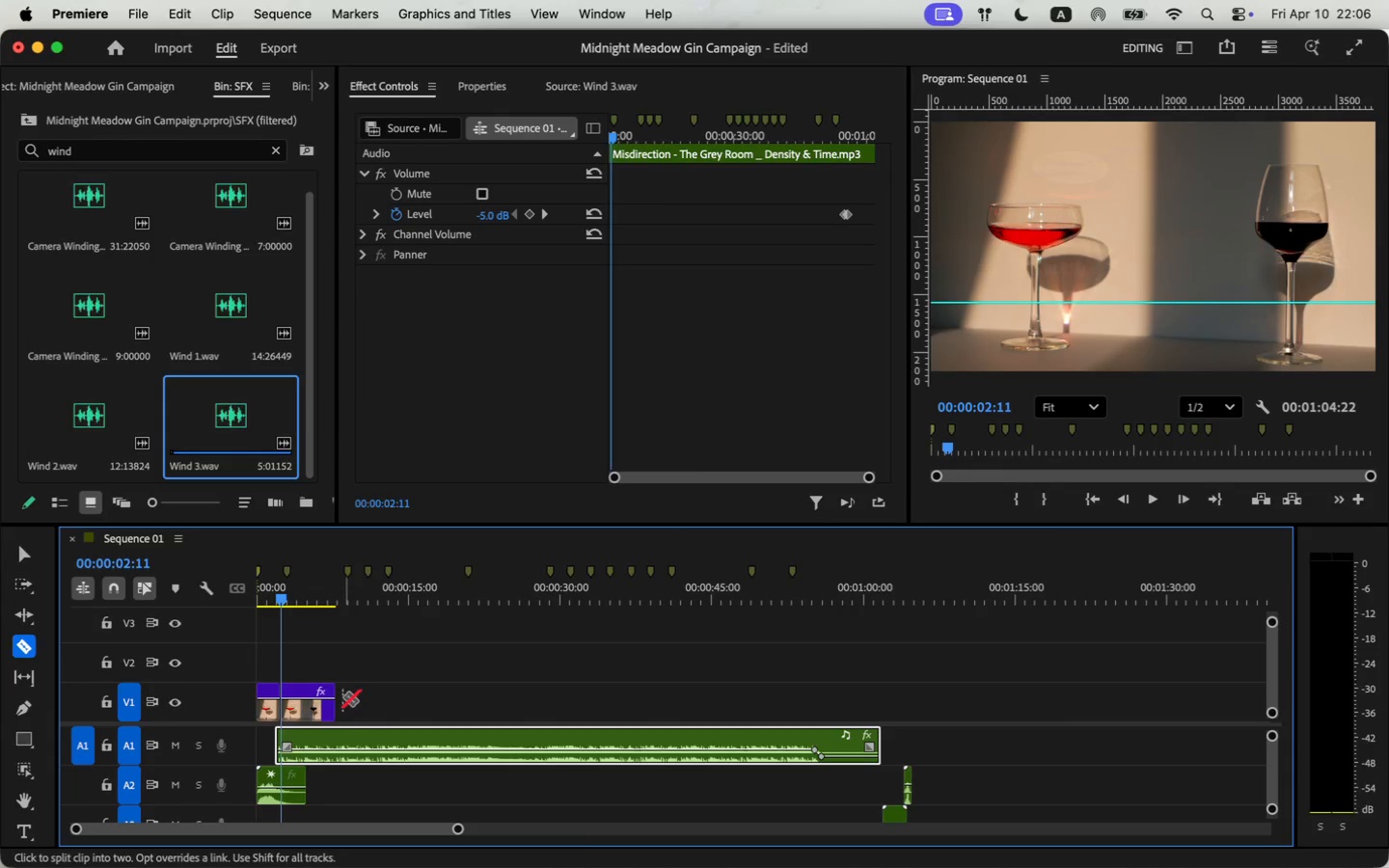 
key(V)
 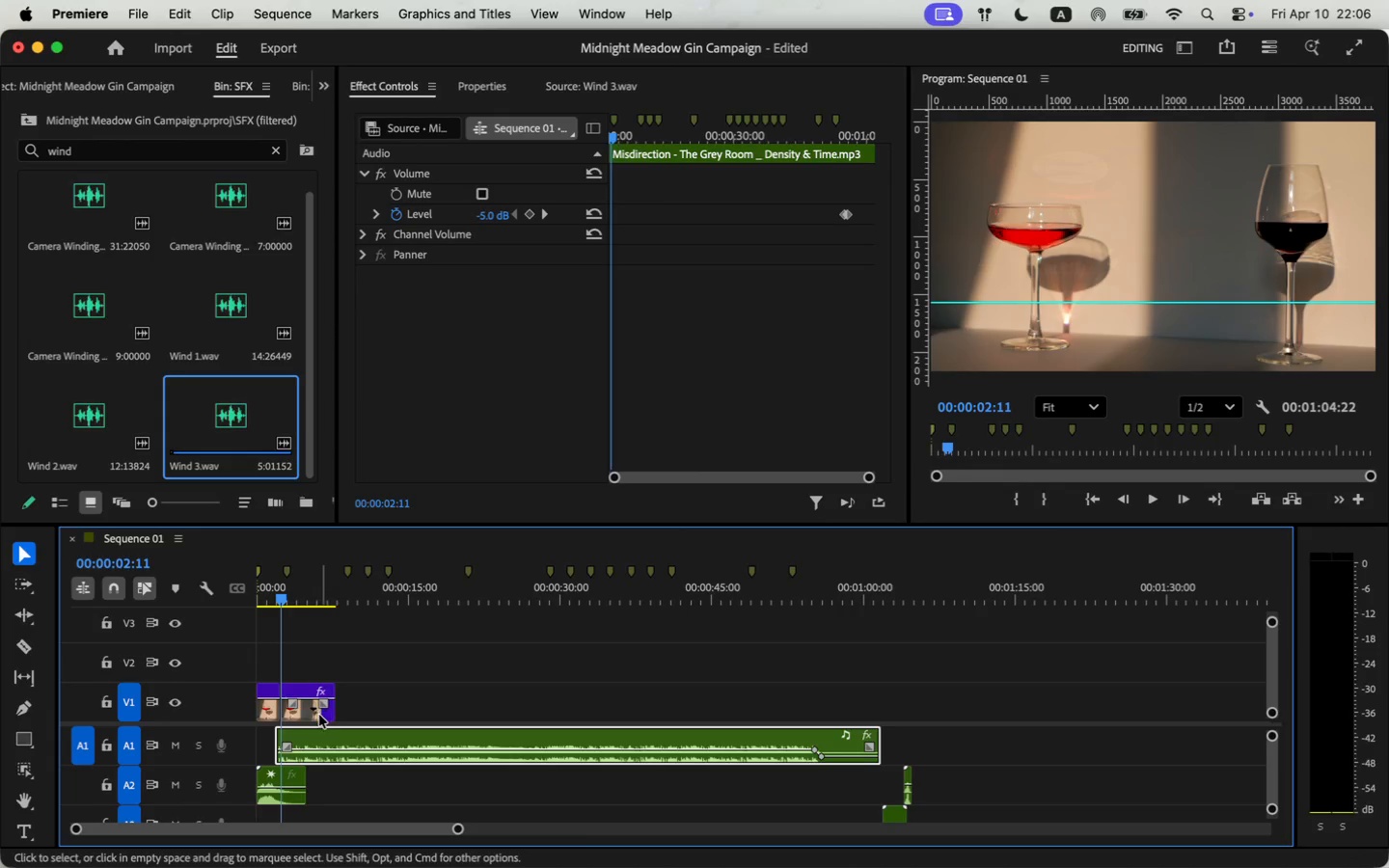 
left_click([318, 717])
 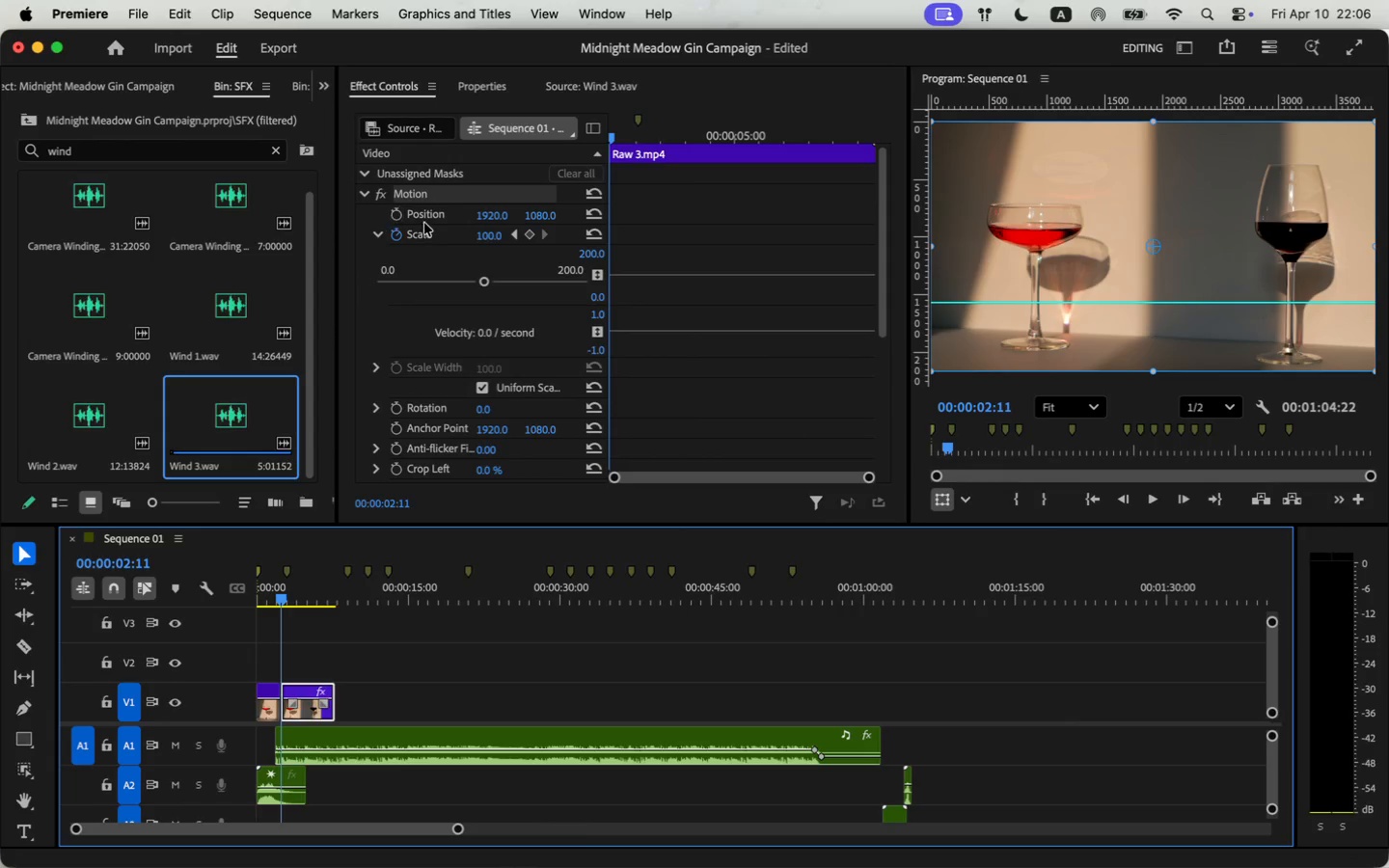 
left_click([404, 235])
 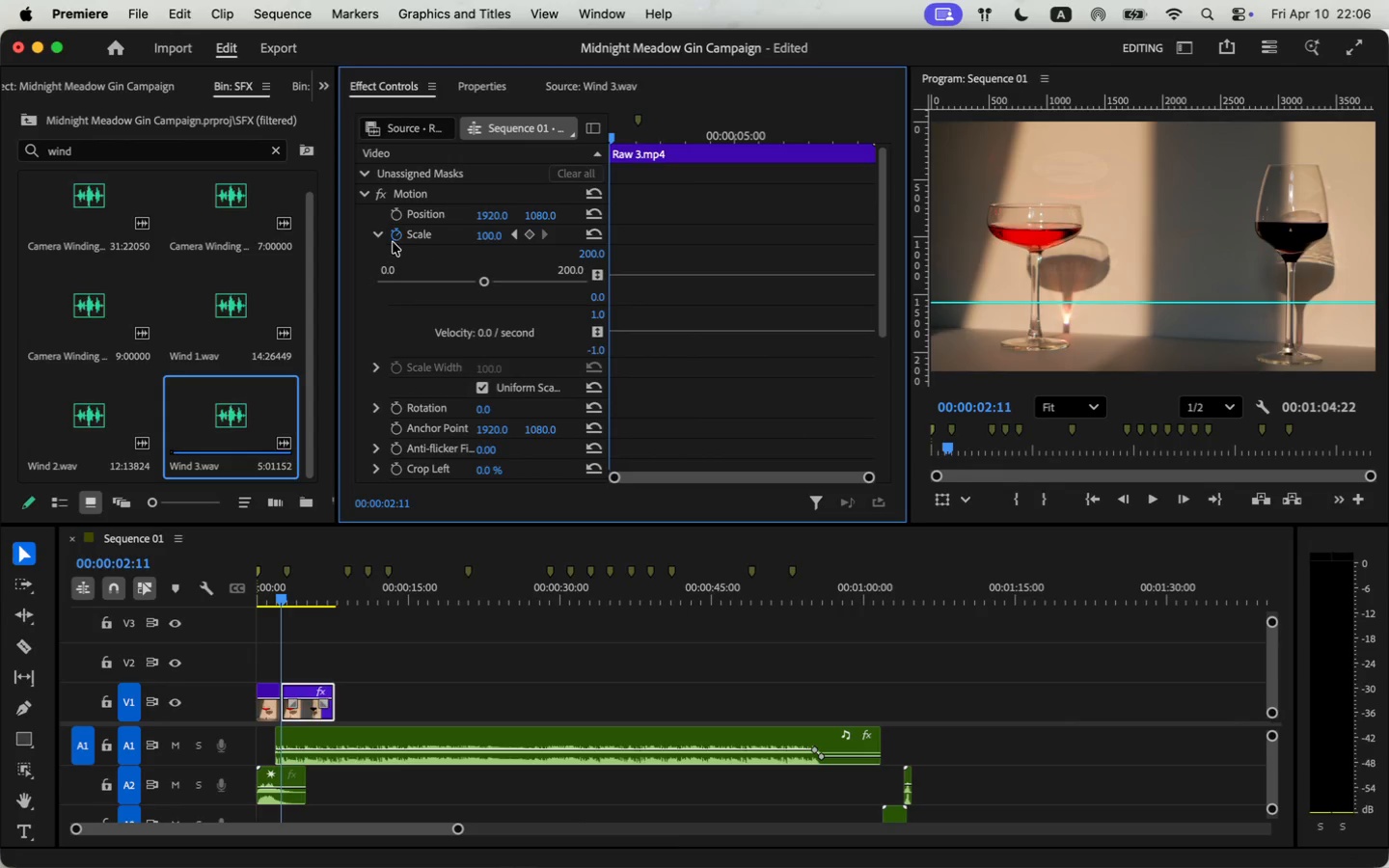 
left_click([394, 235])
 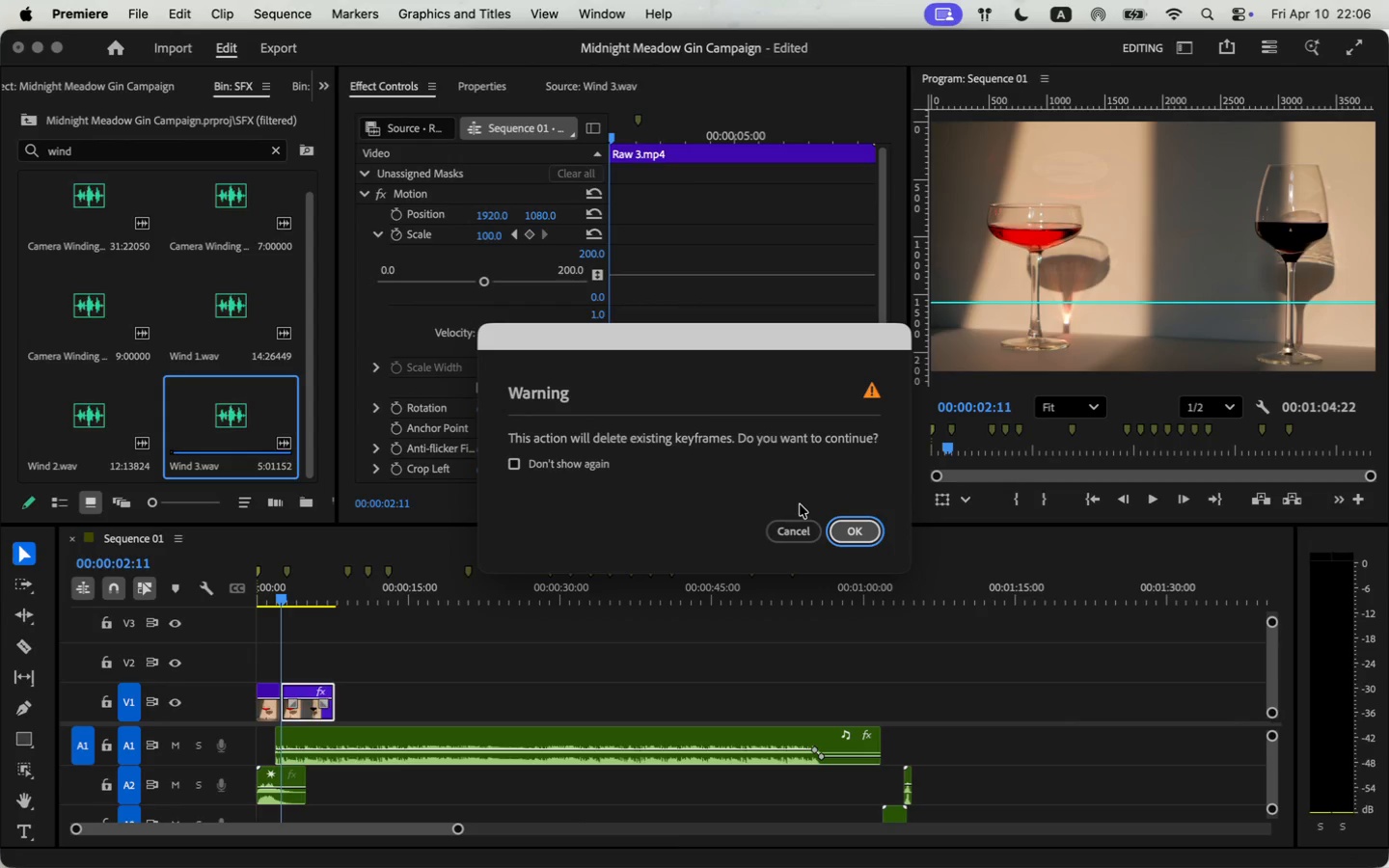 
left_click([855, 541])
 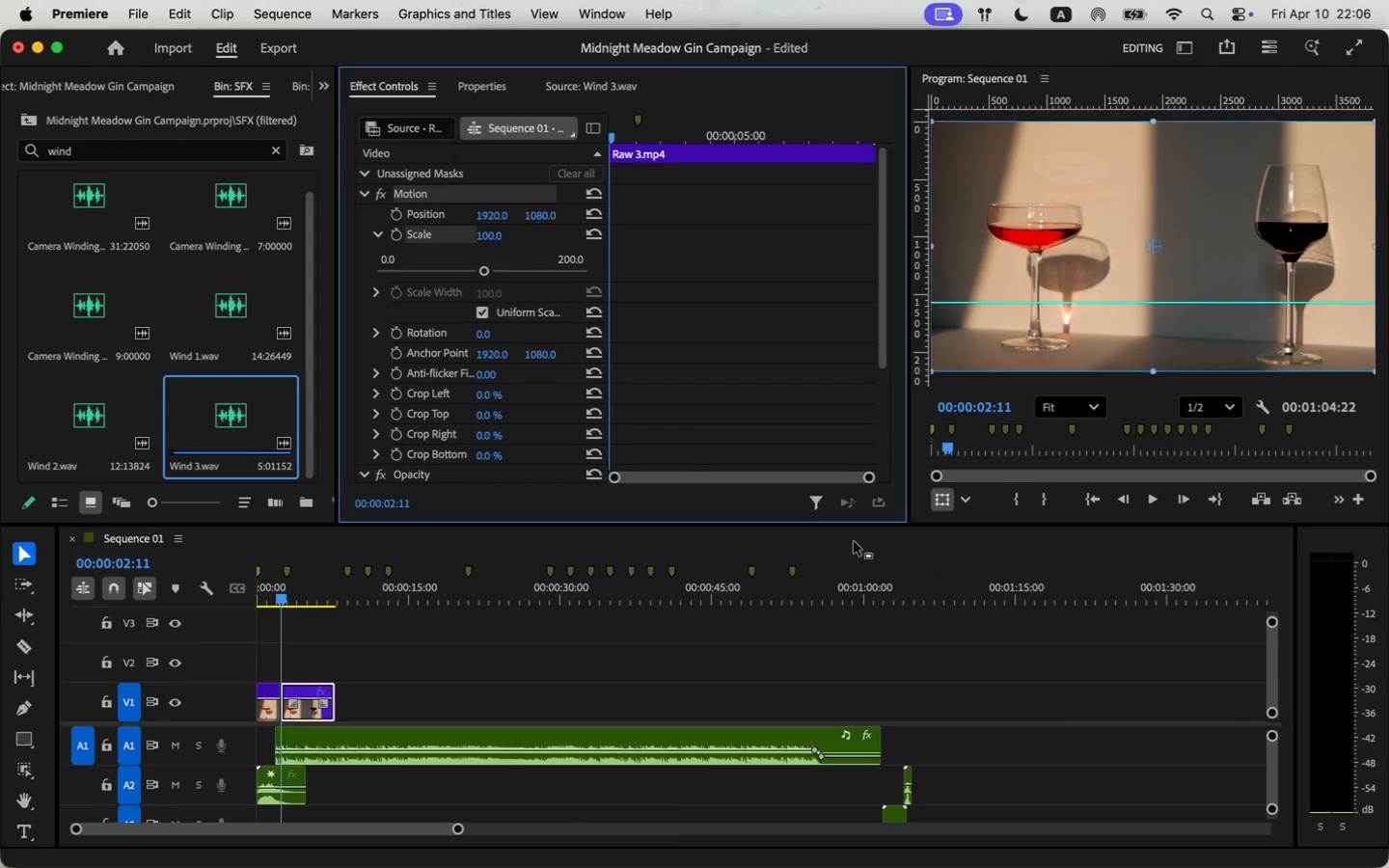 
type(200)
 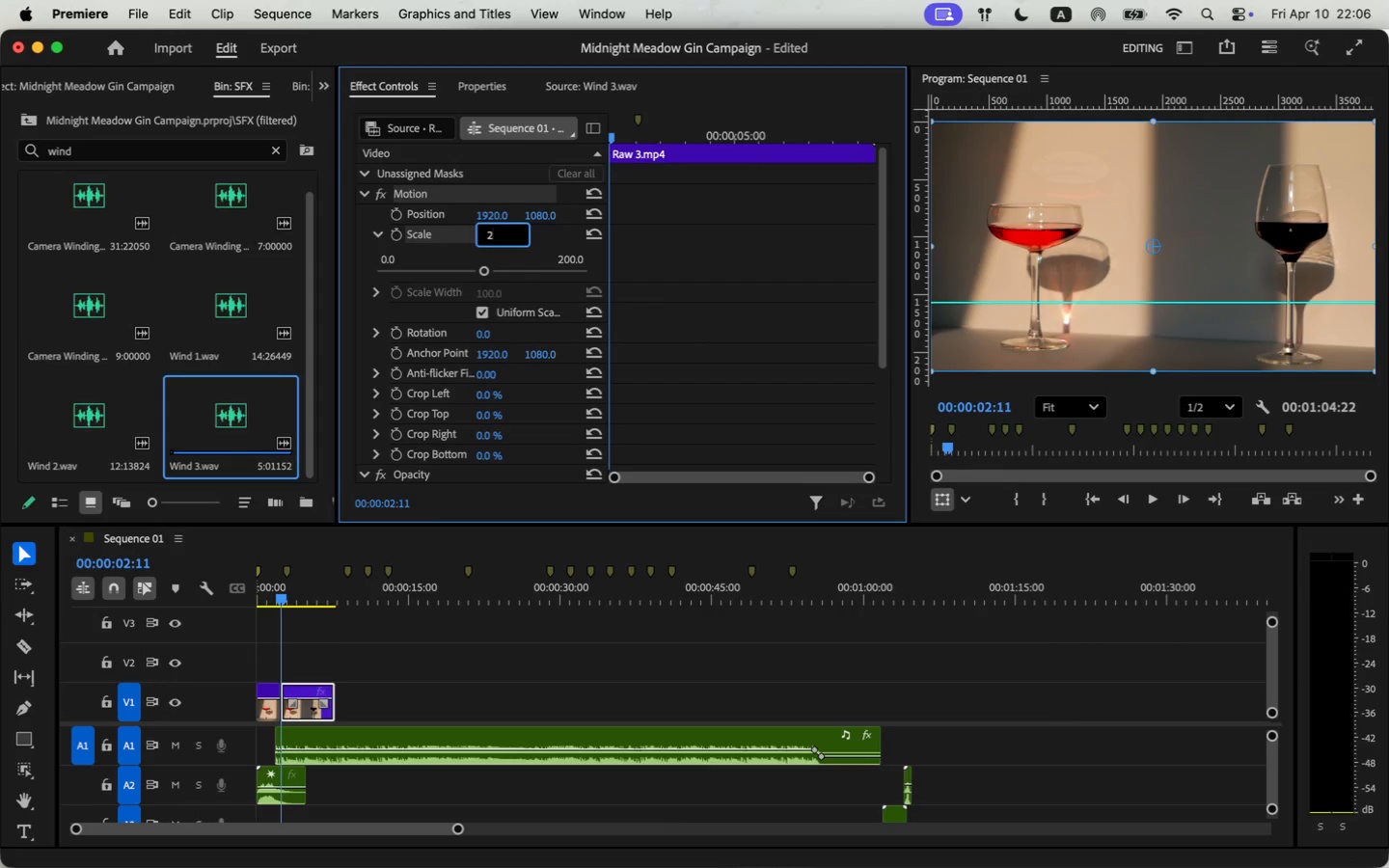 
key(Enter)
 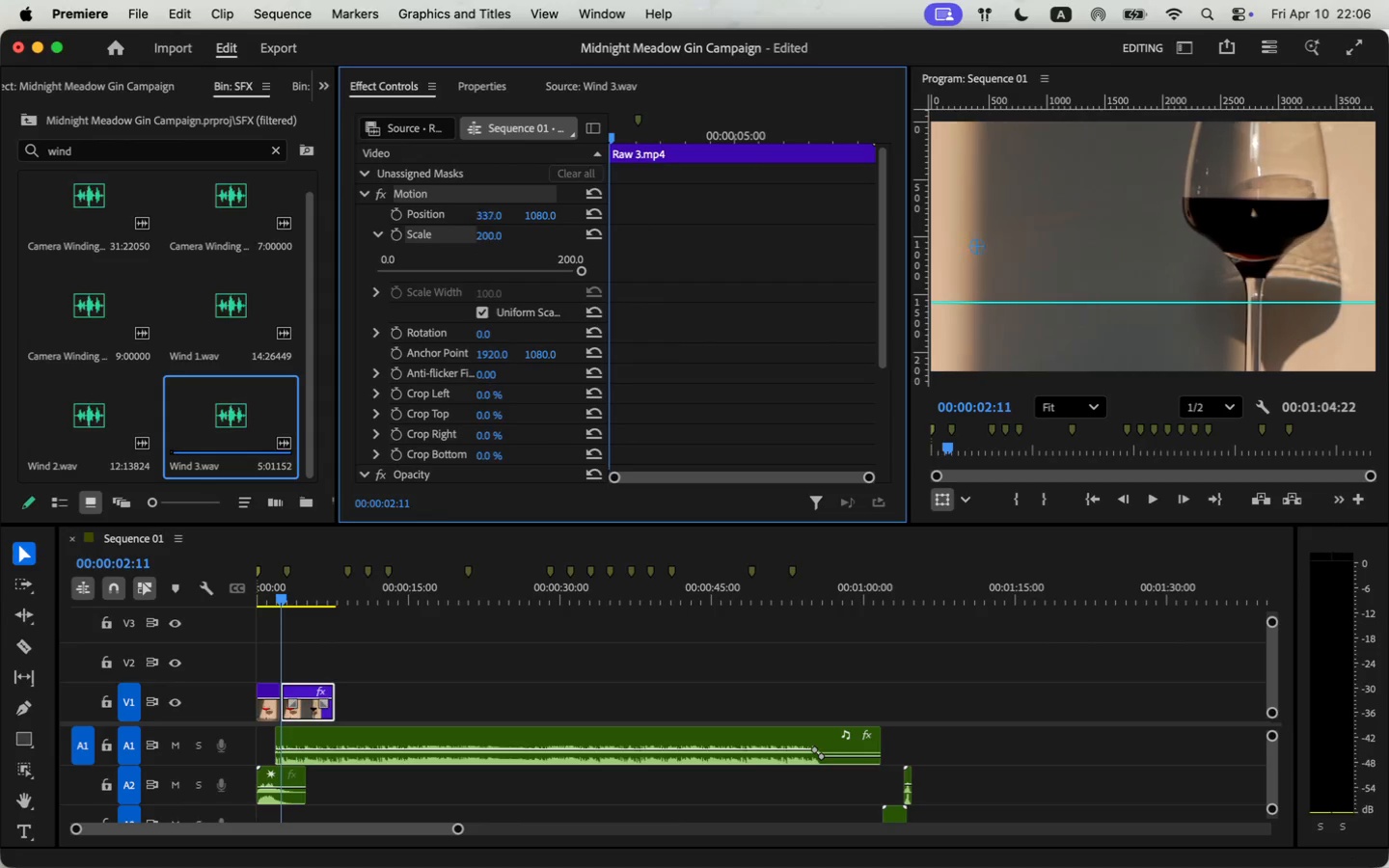 
wait(6.48)
 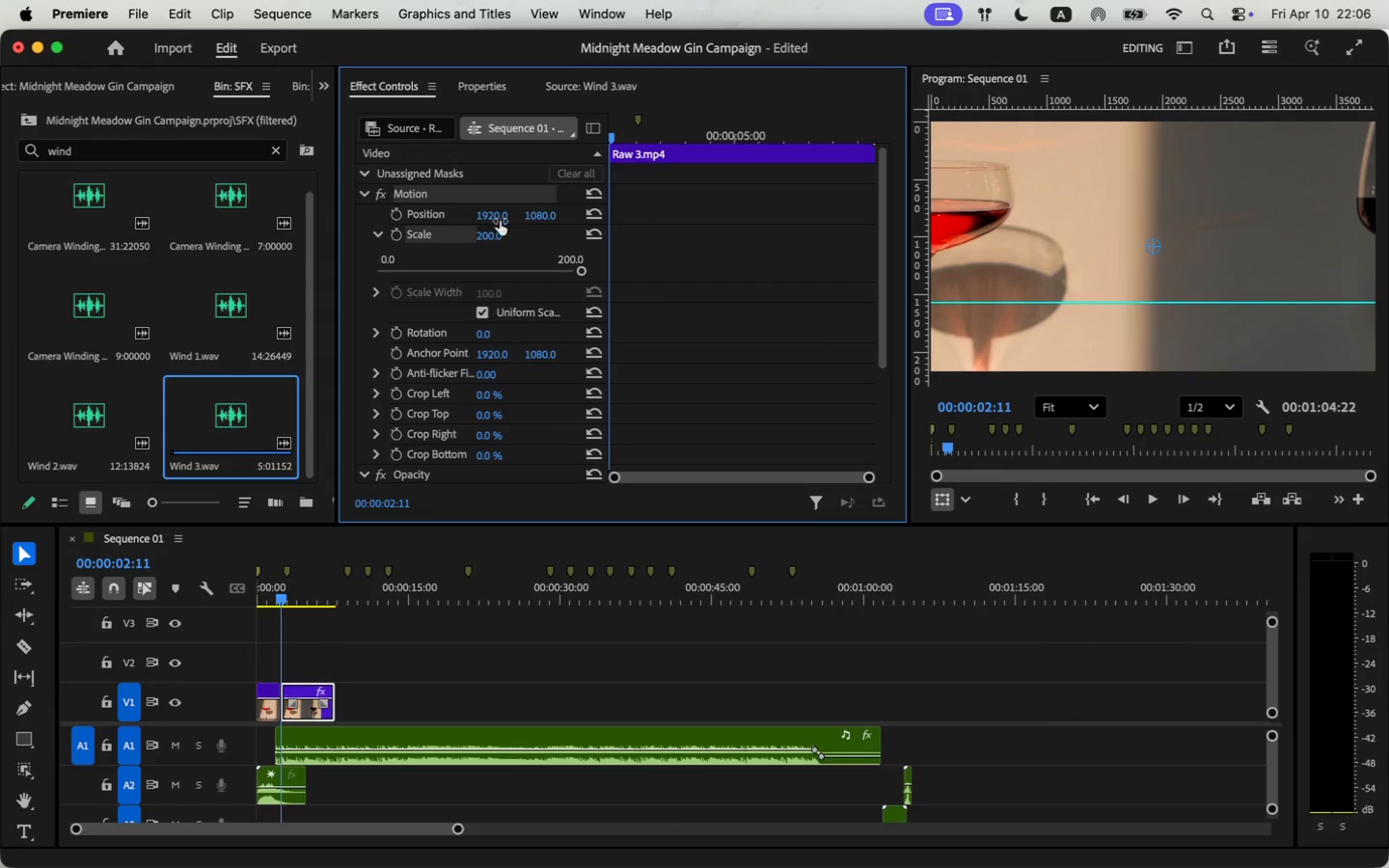 
left_click([491, 231])
 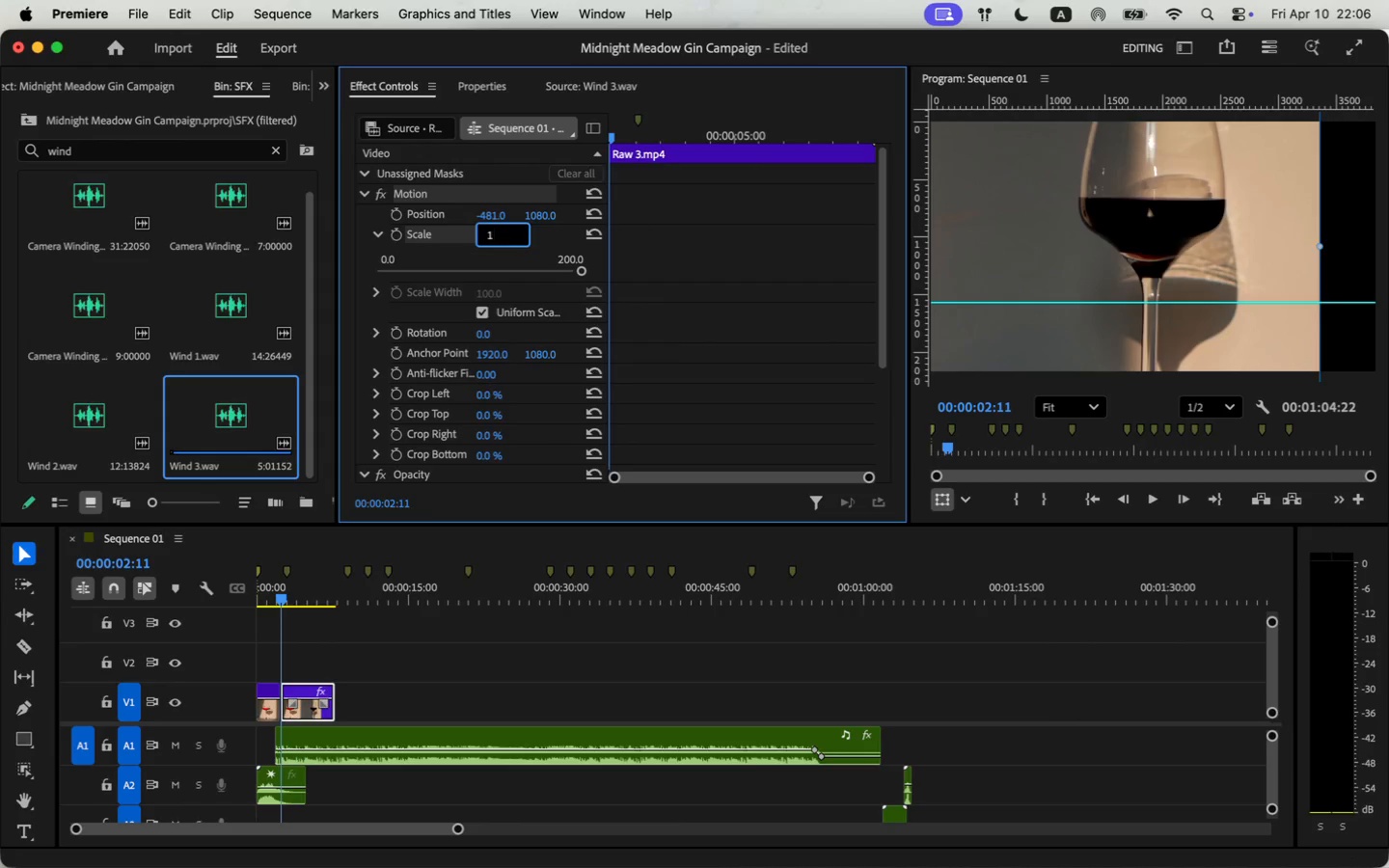 
type(140)
 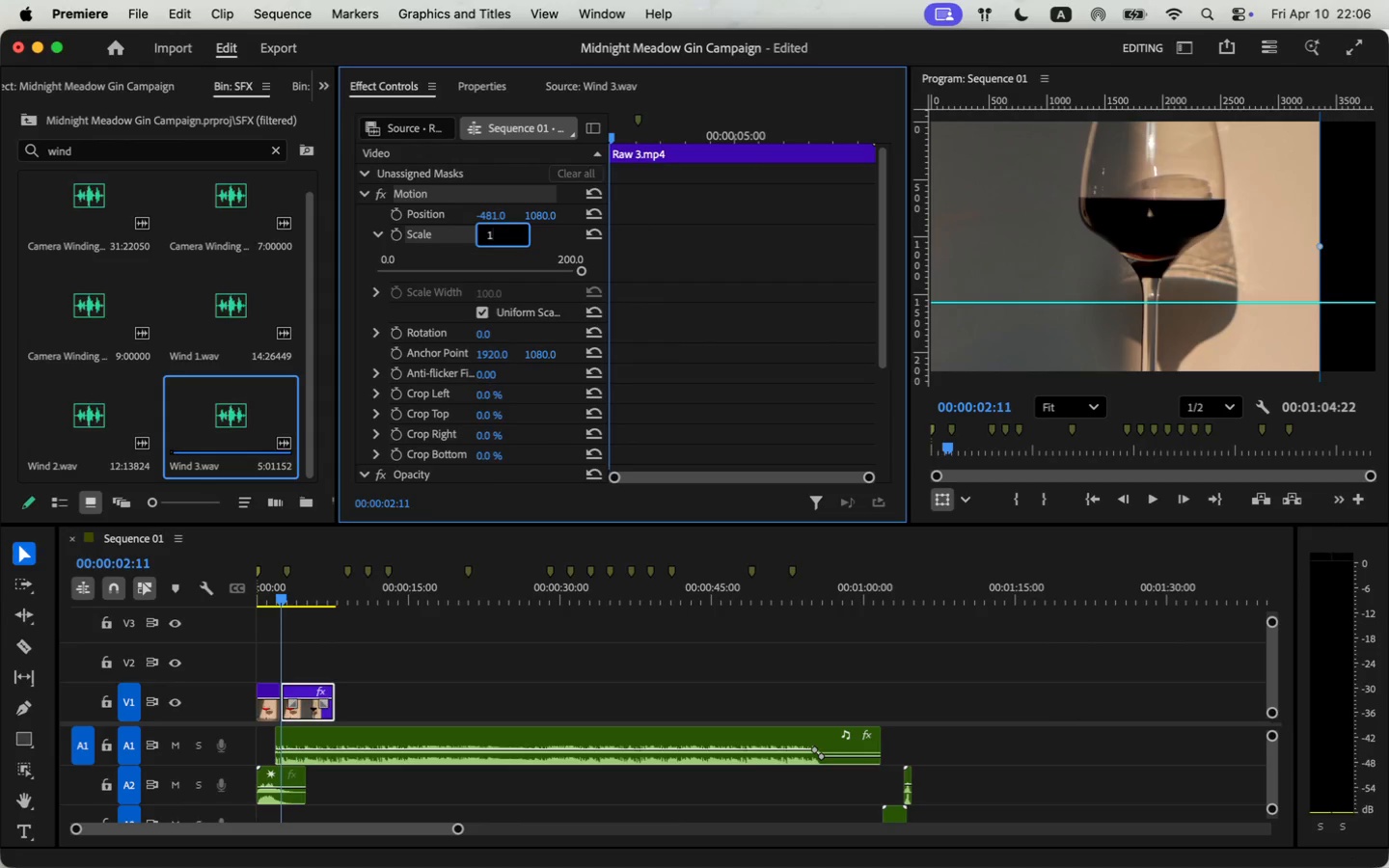 
key(Enter)
 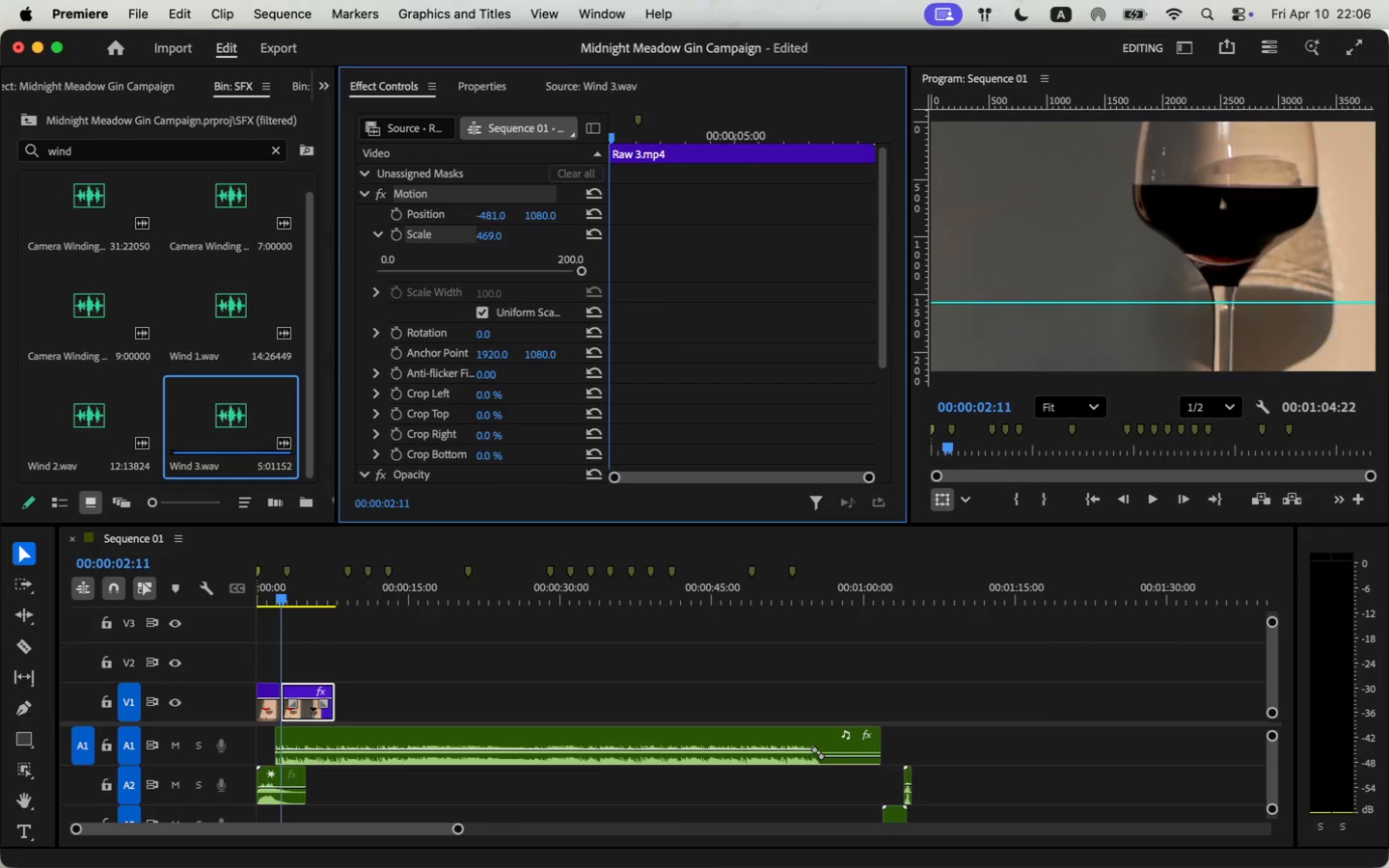 
wait(5.38)
 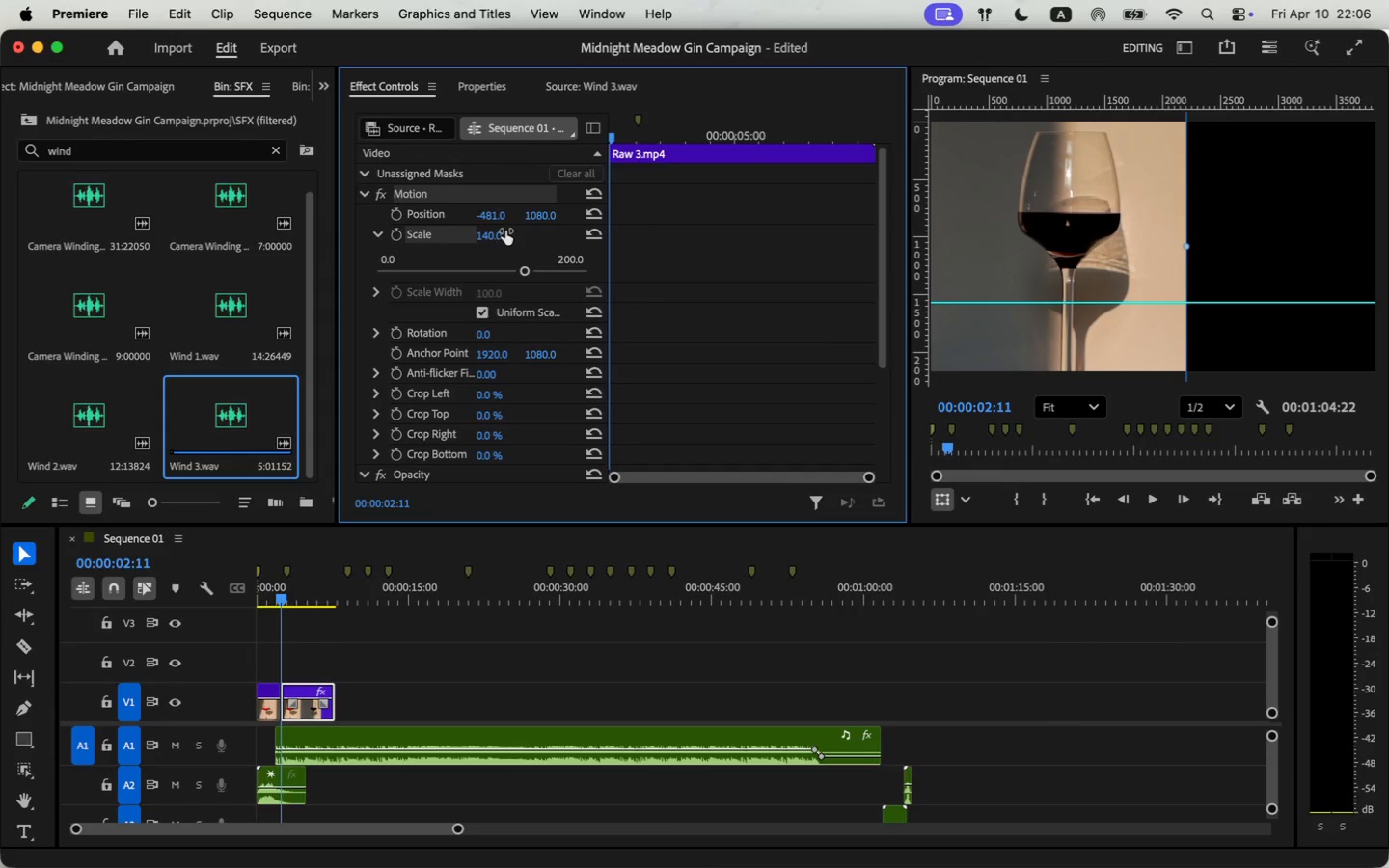 
type(140)
 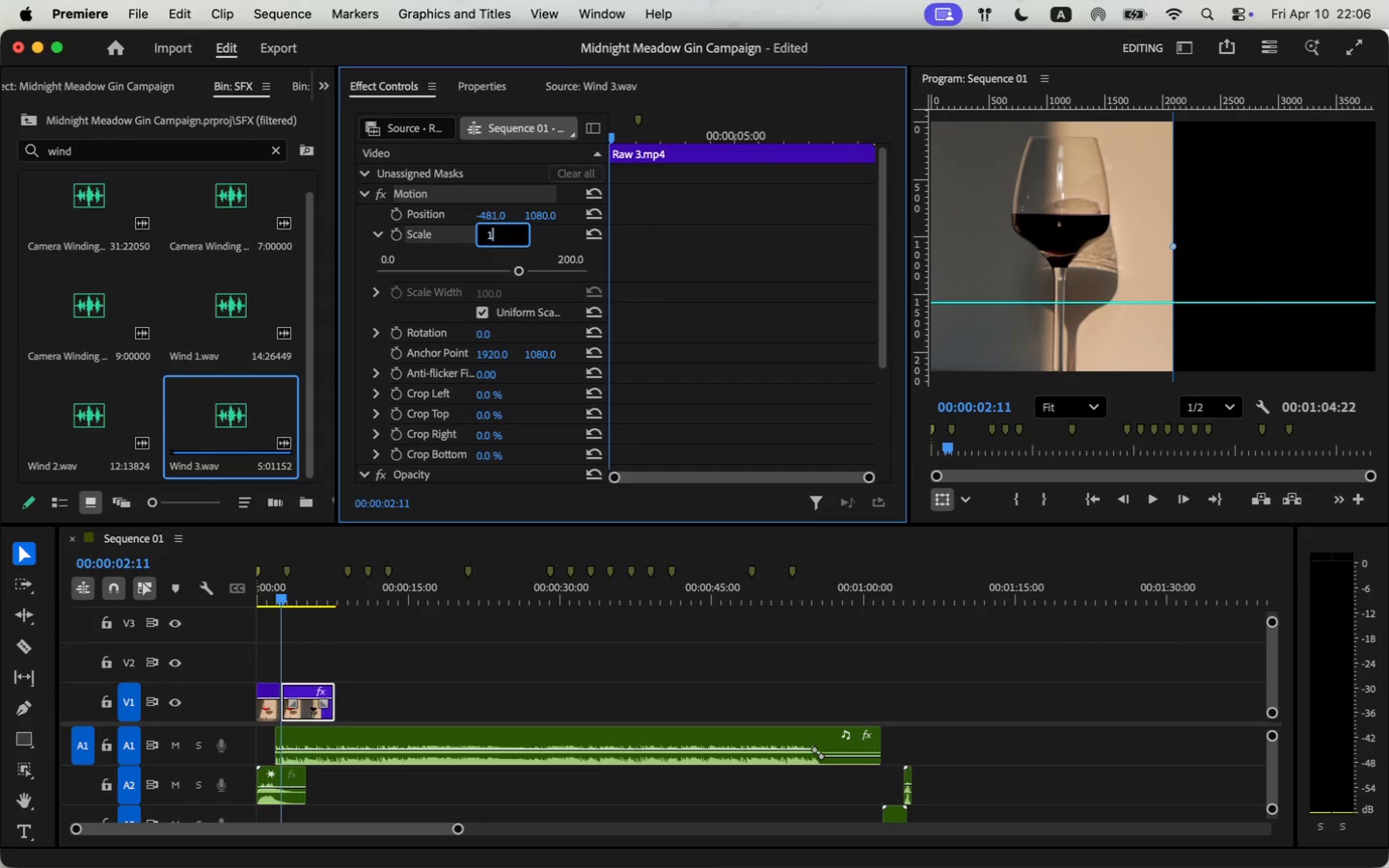 
key(Enter)
 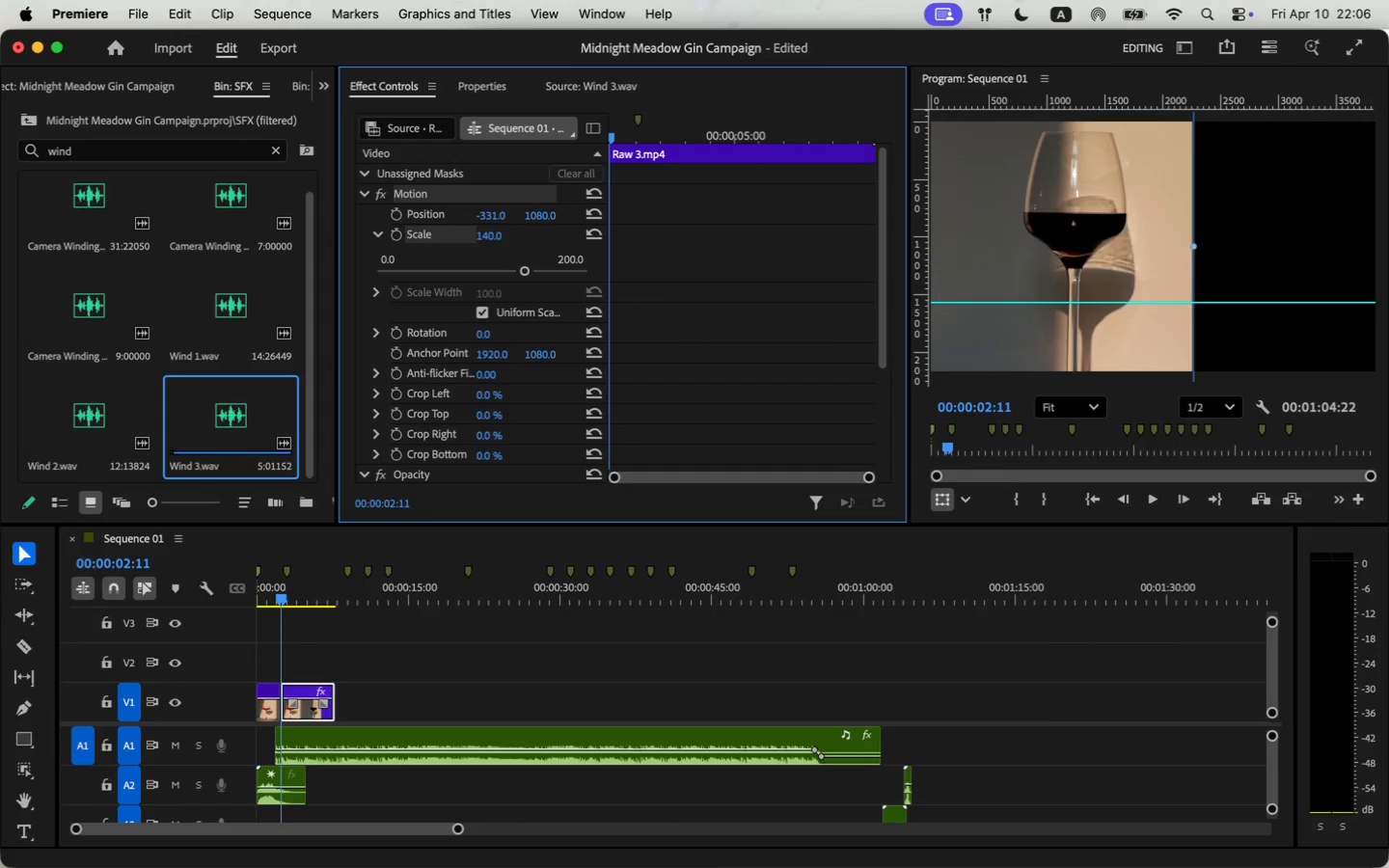 
key(Meta+Z)
 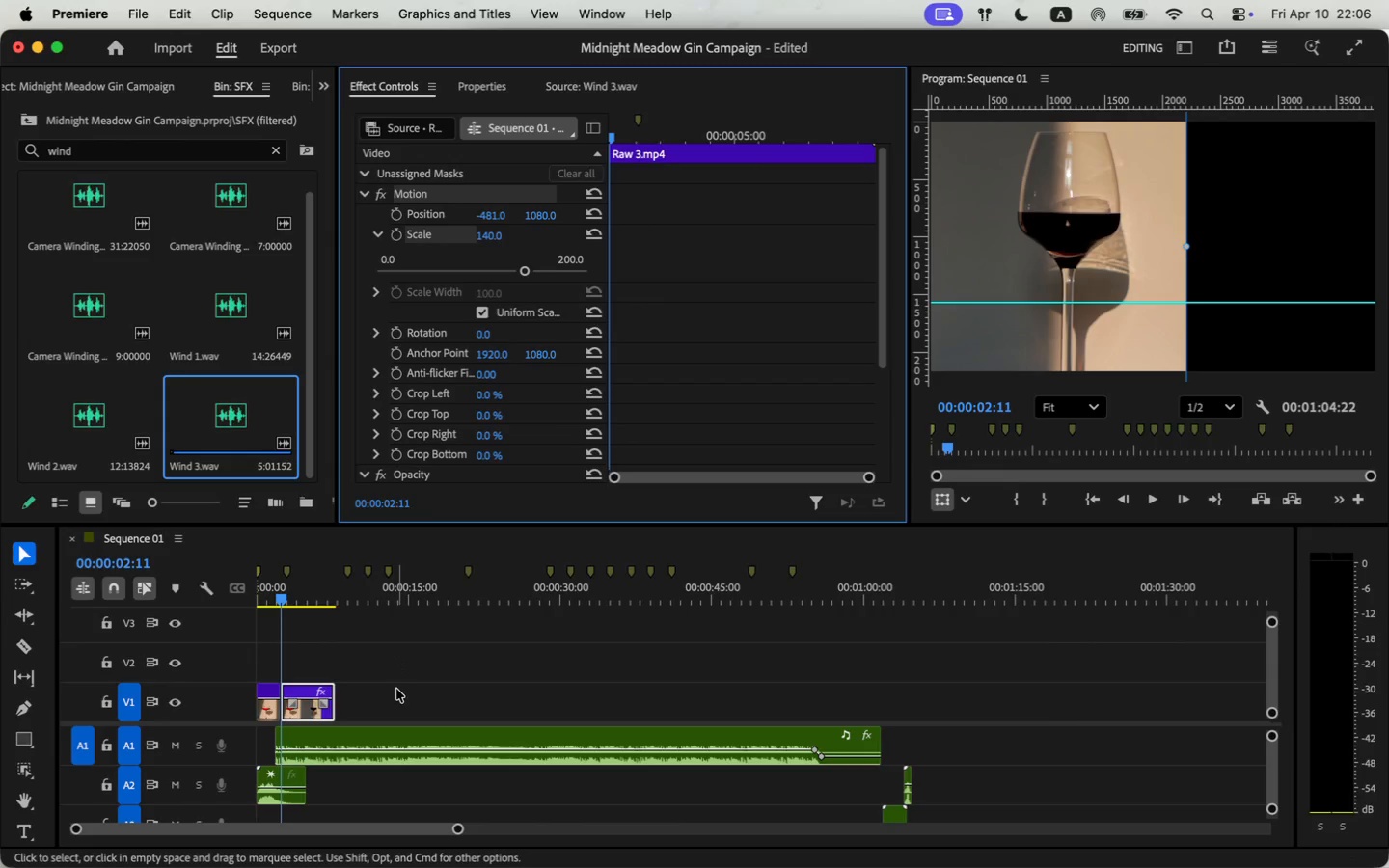 
key(Meta+Z)
 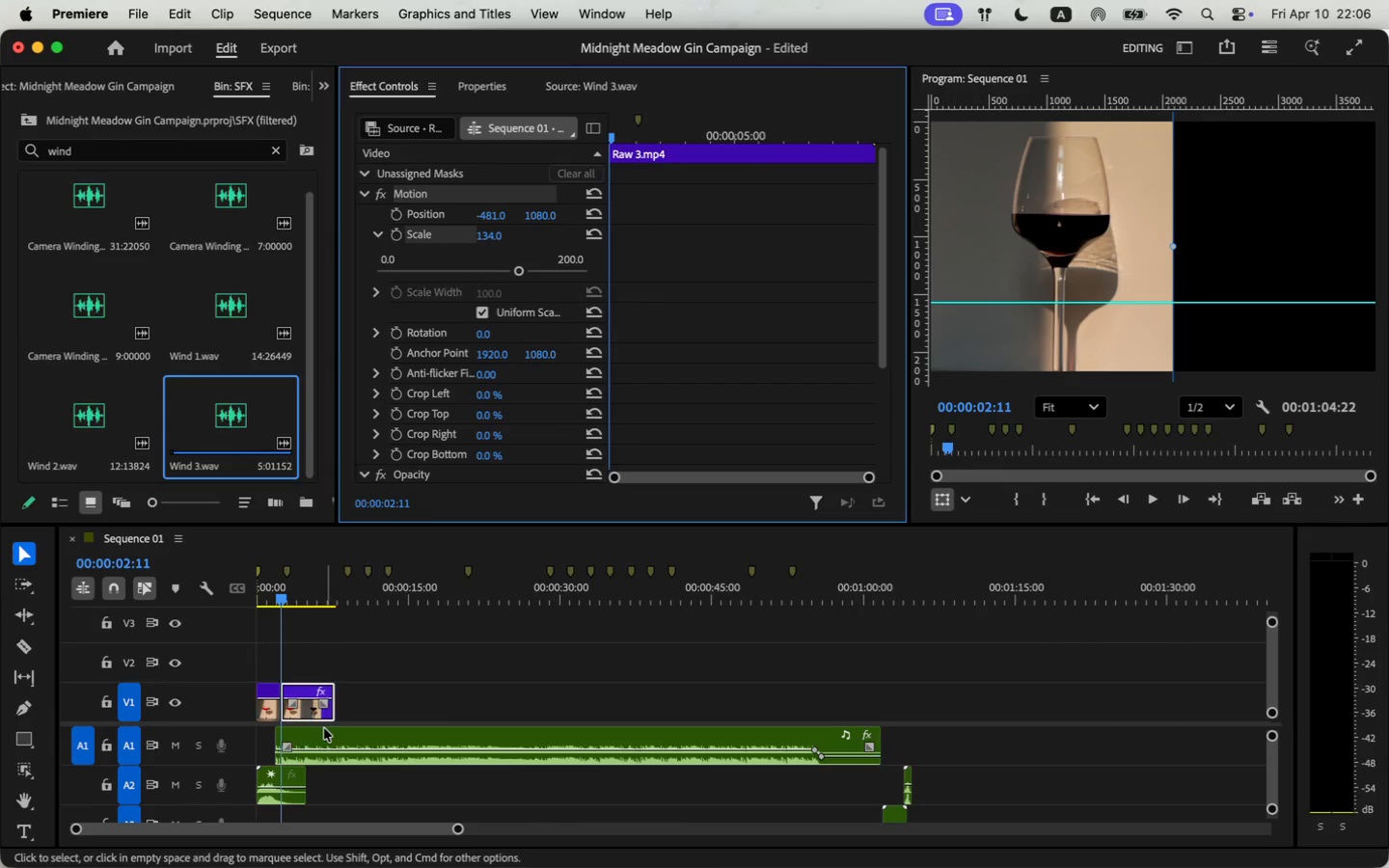 
left_click([315, 716])
 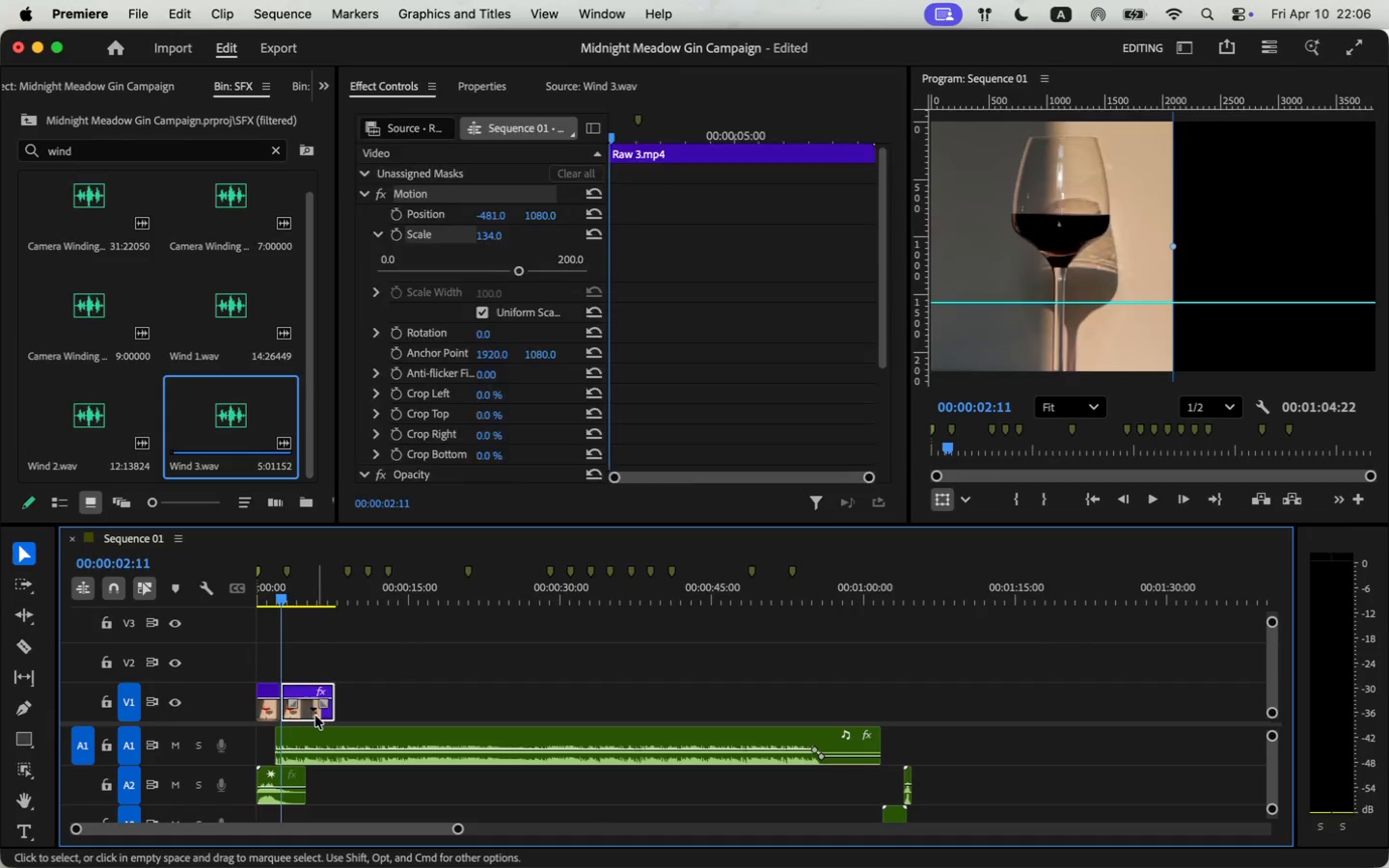 
key(Backspace)
 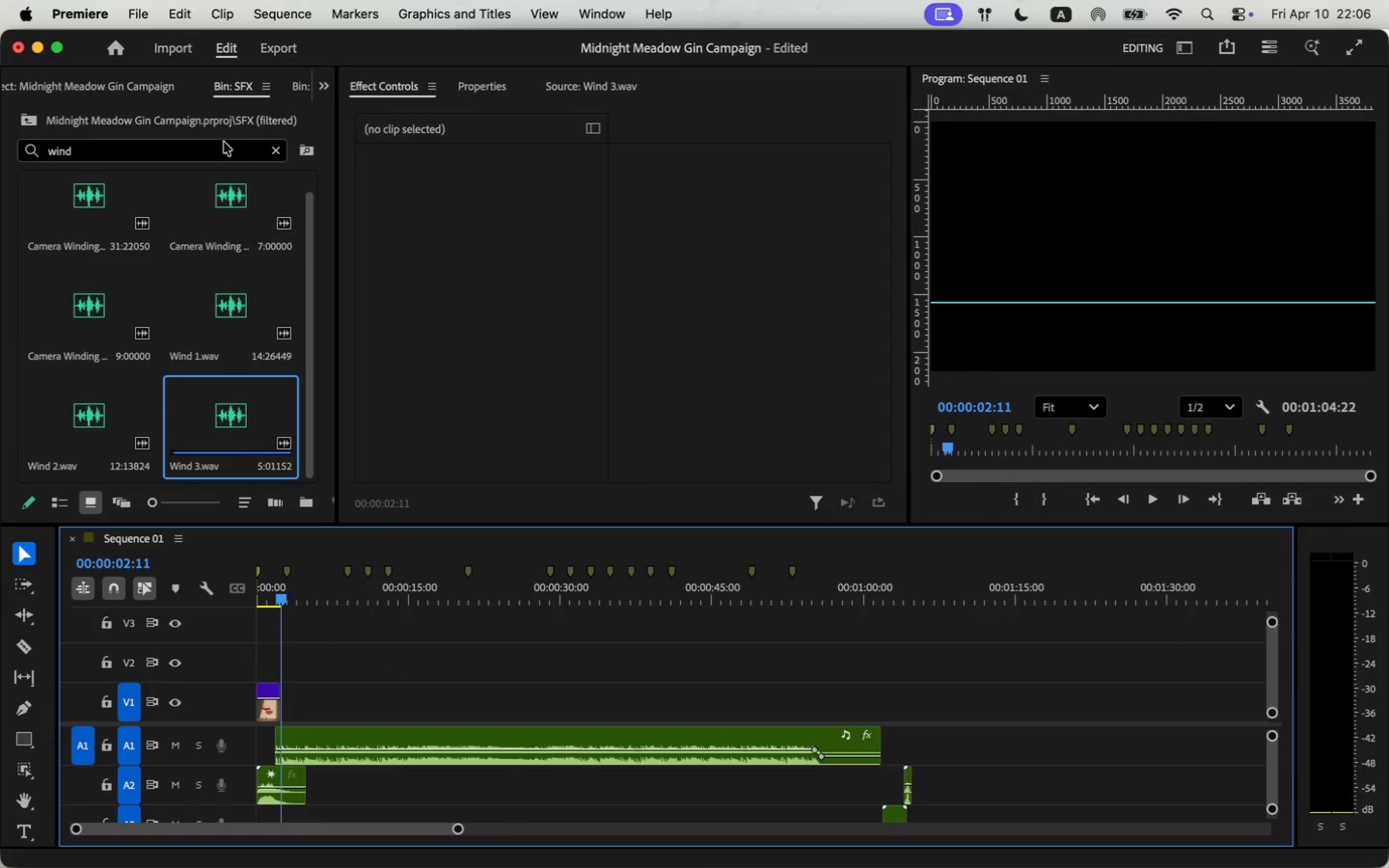 
left_click([97, 91])
 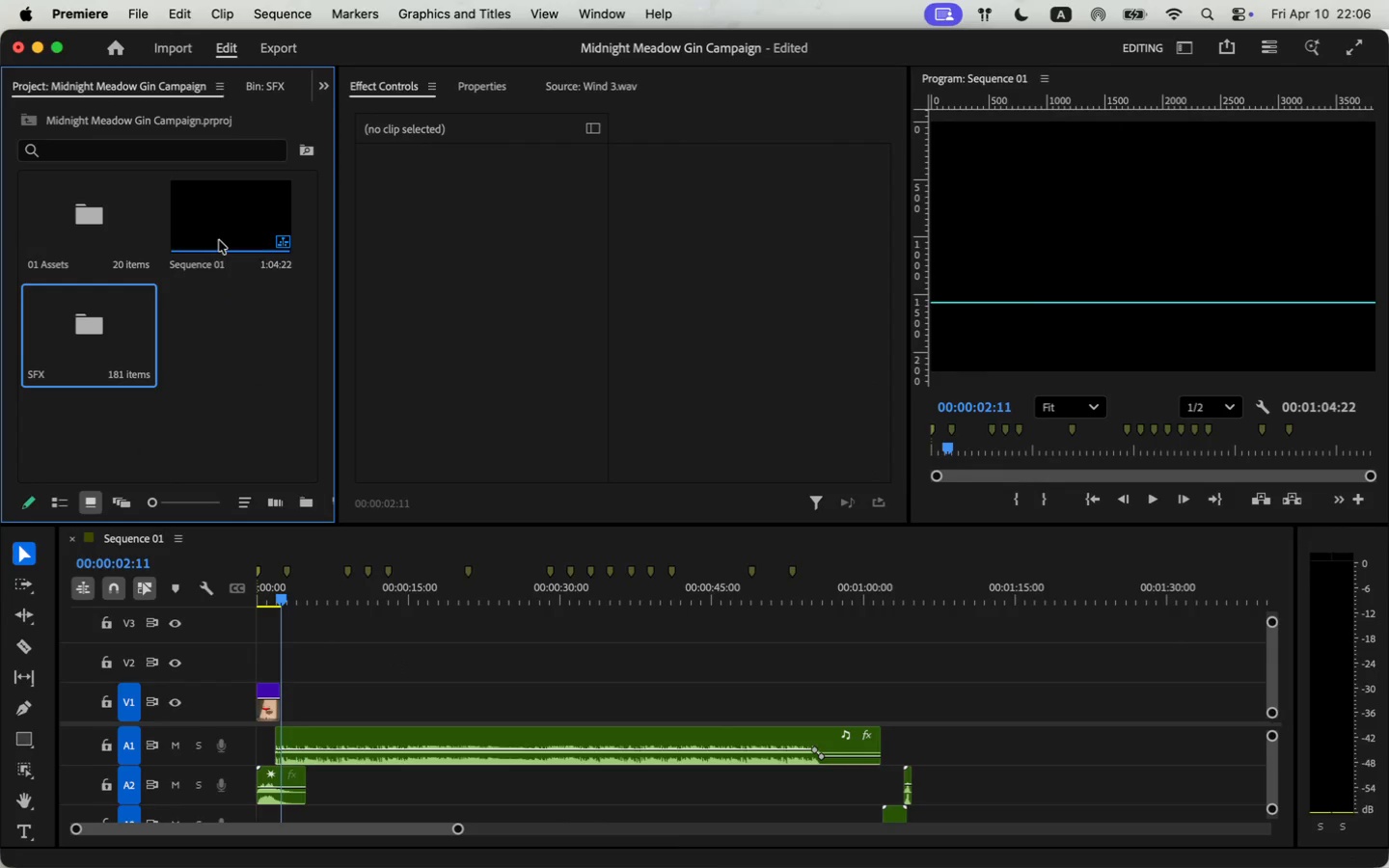 
left_click([73, 228])
 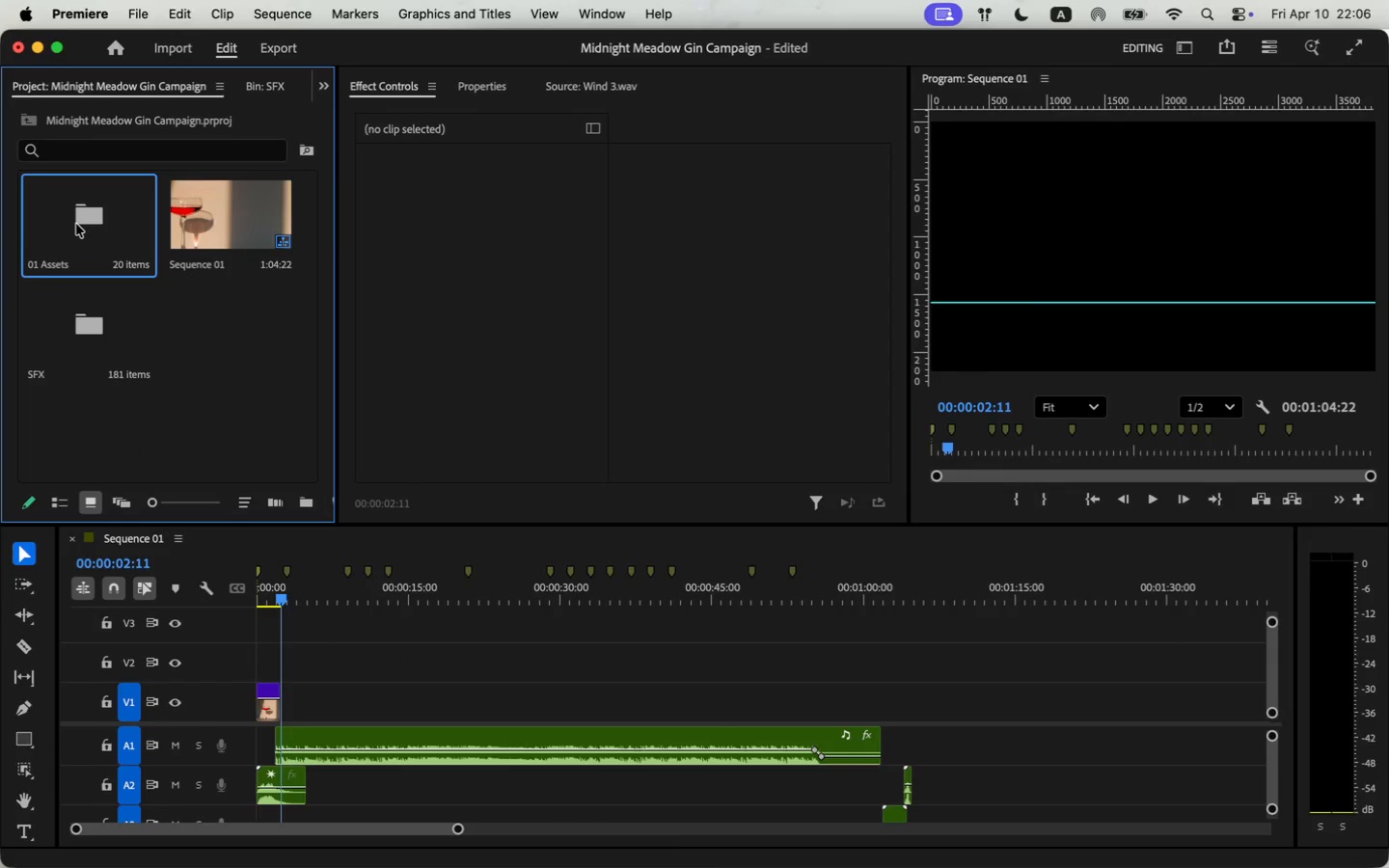 
double_click([76, 224])
 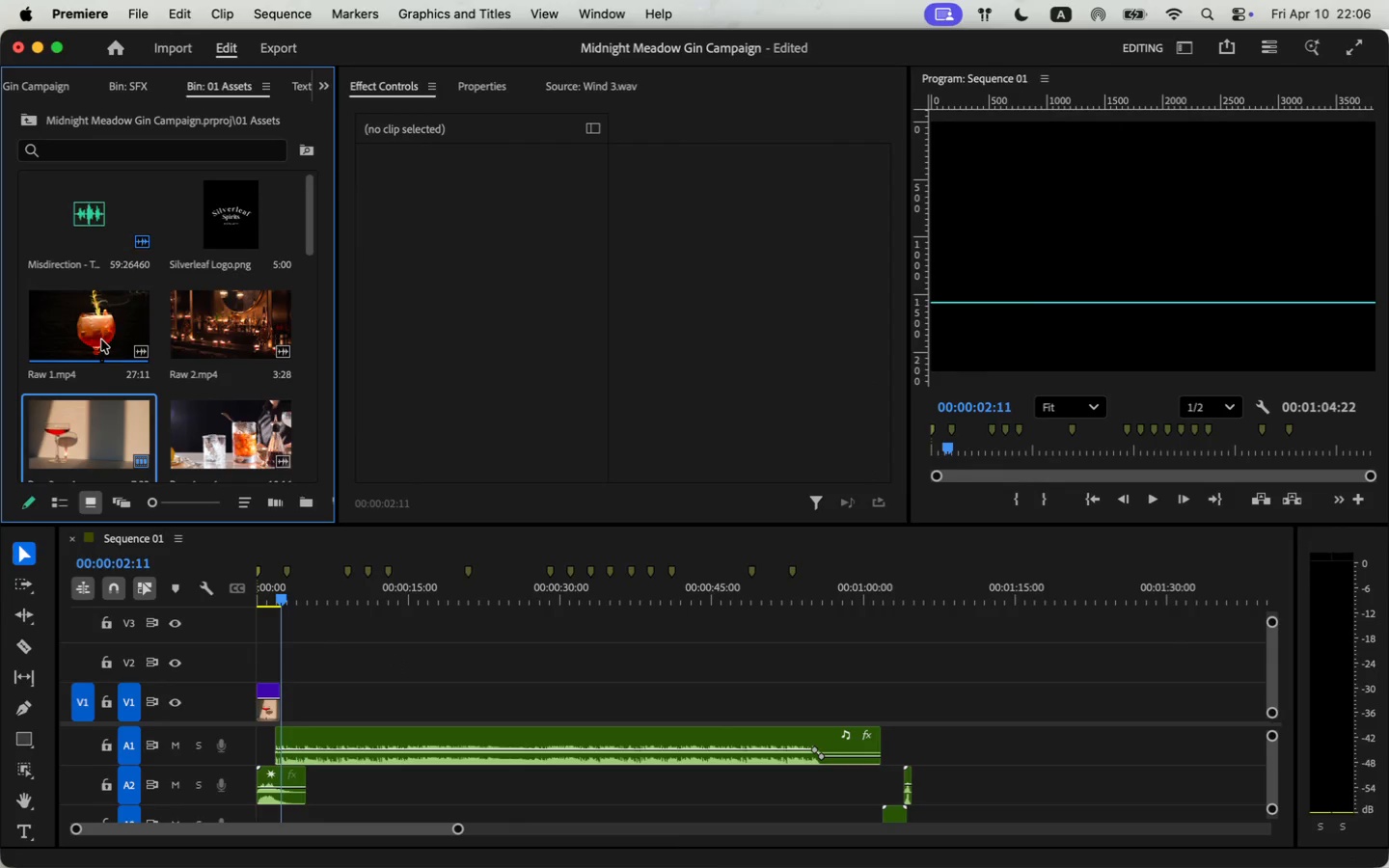 
double_click([101, 339])
 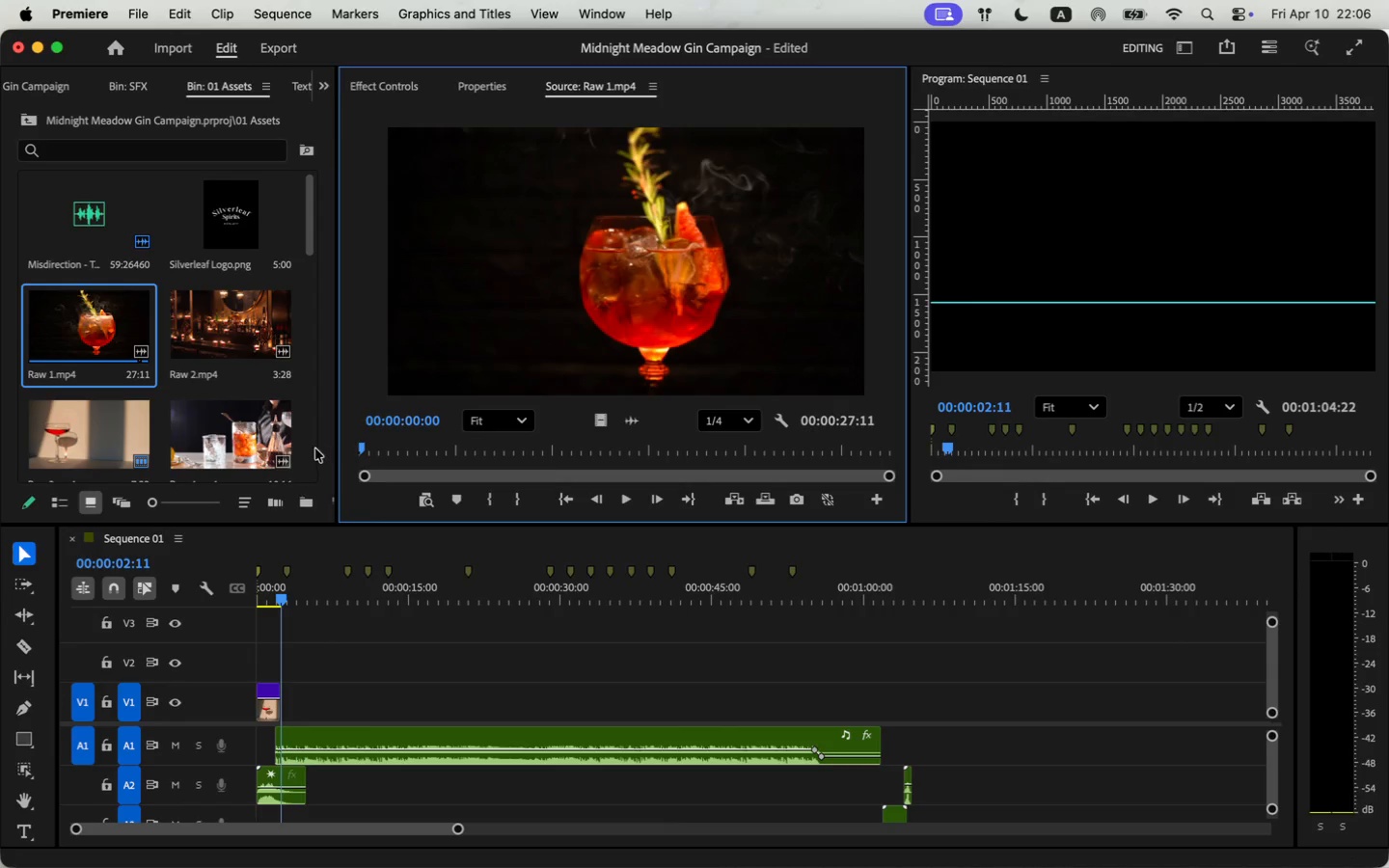 
left_click_drag(start_coordinate=[686, 446], to_coordinate=[315, 448])
 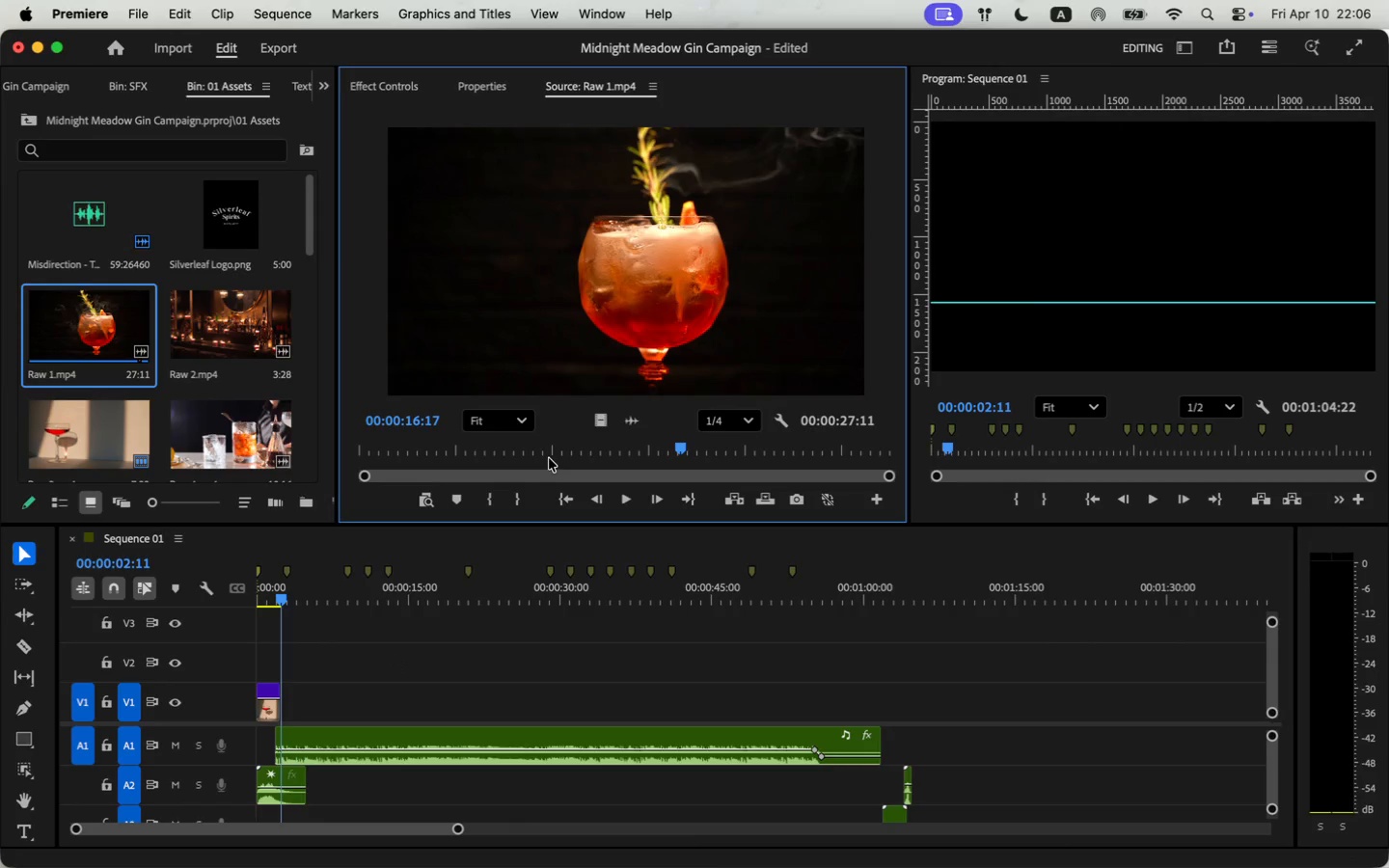 
key(I)
 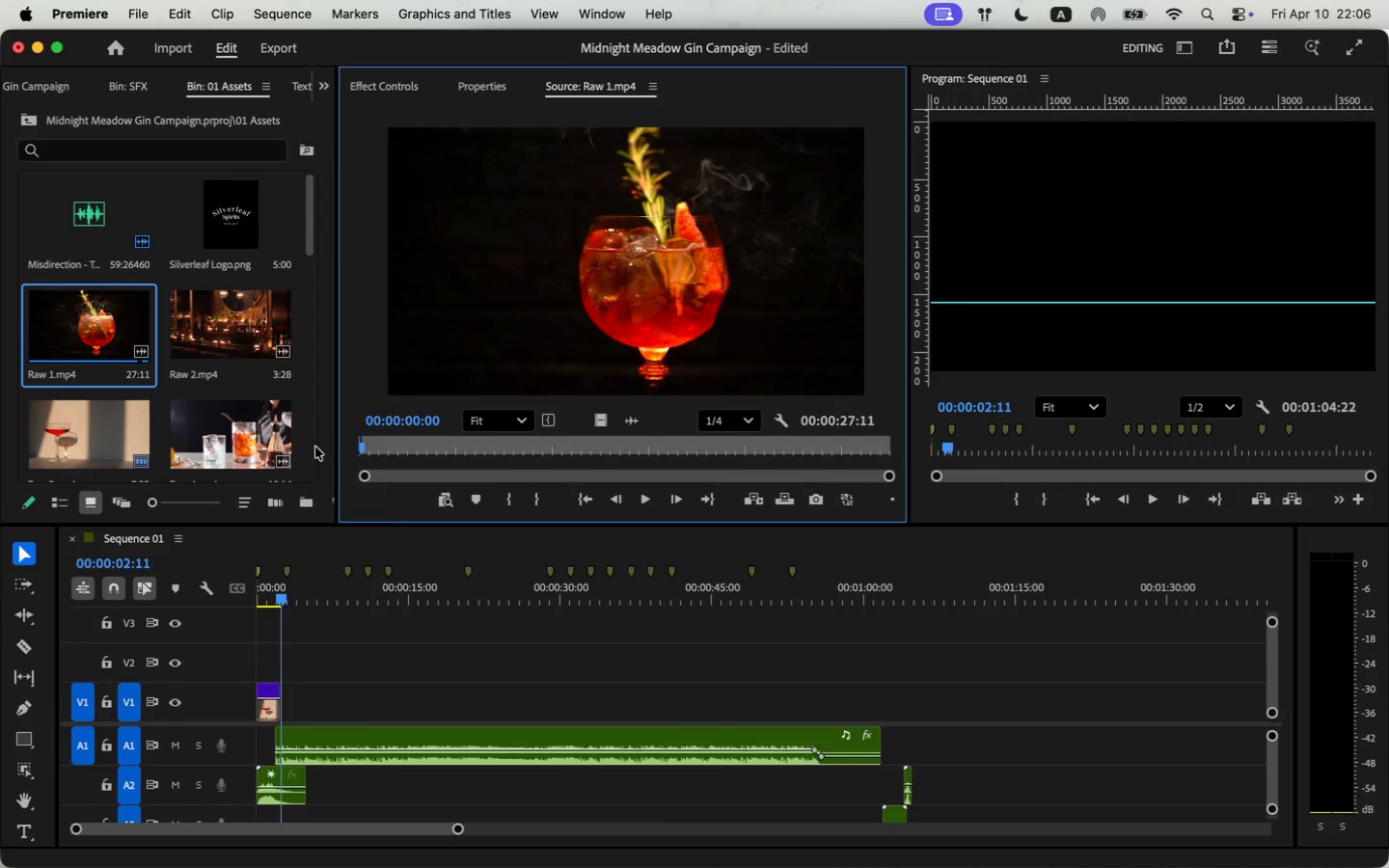 
key(Space)
 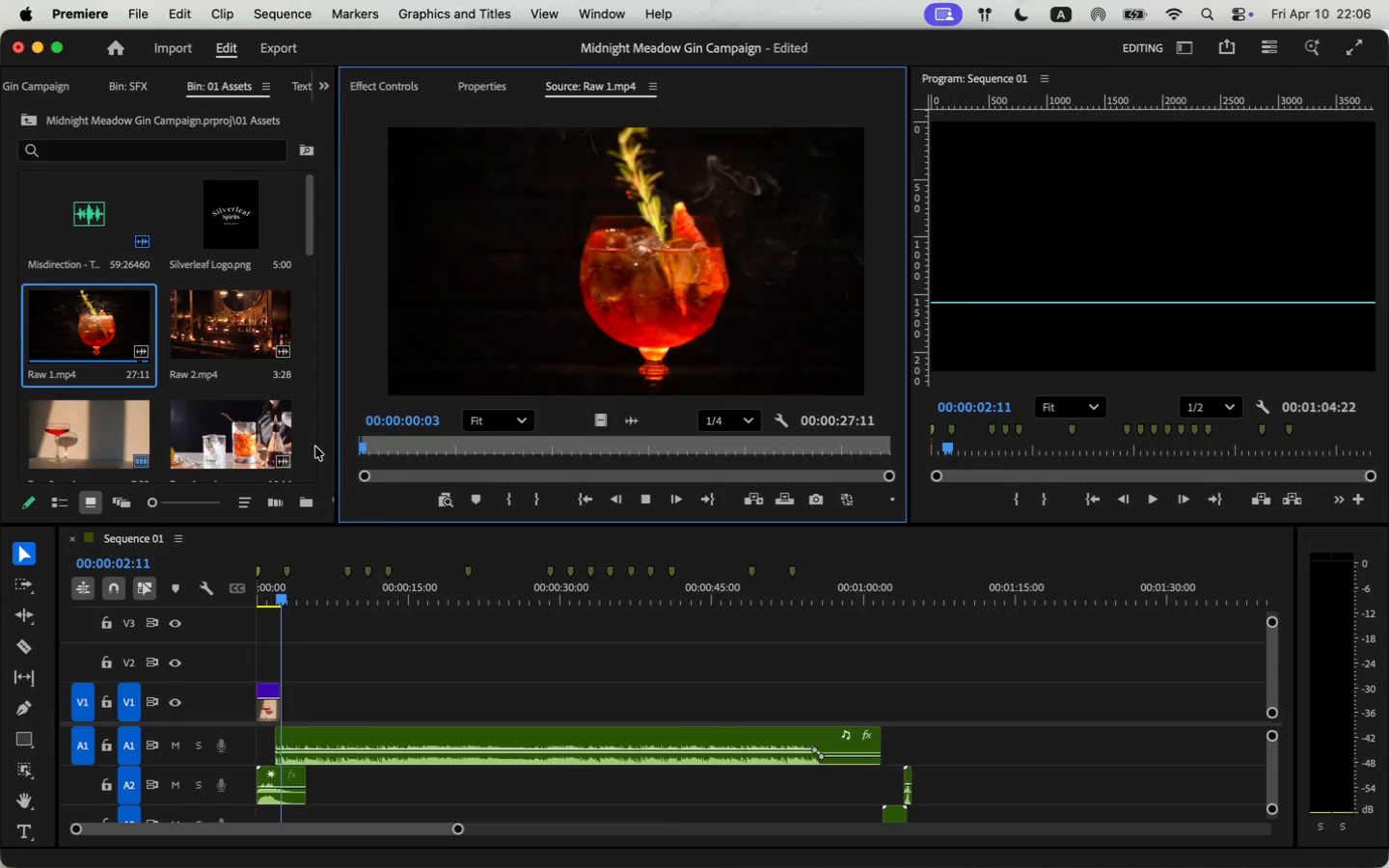 
key(Space)
 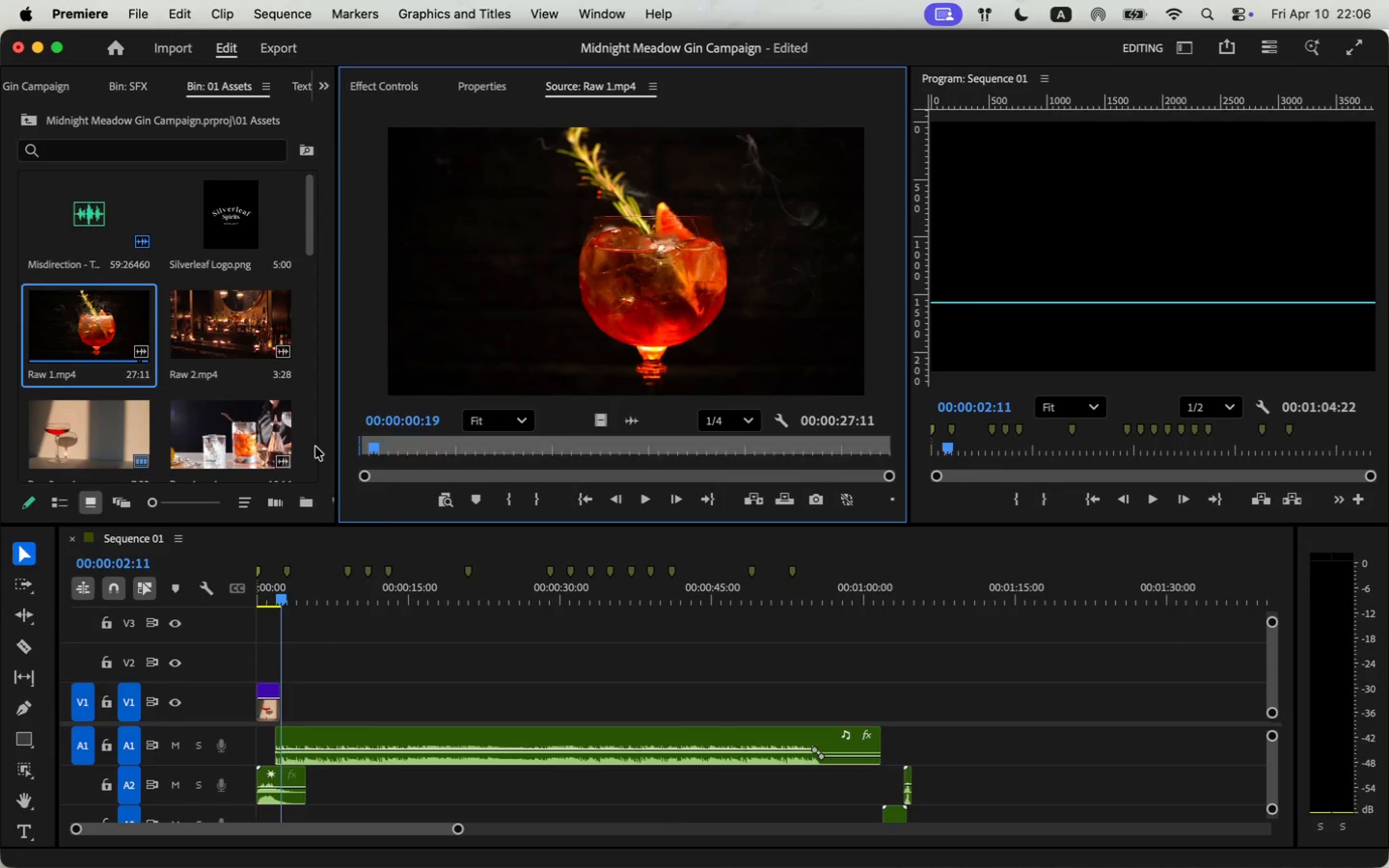 
key(O)
 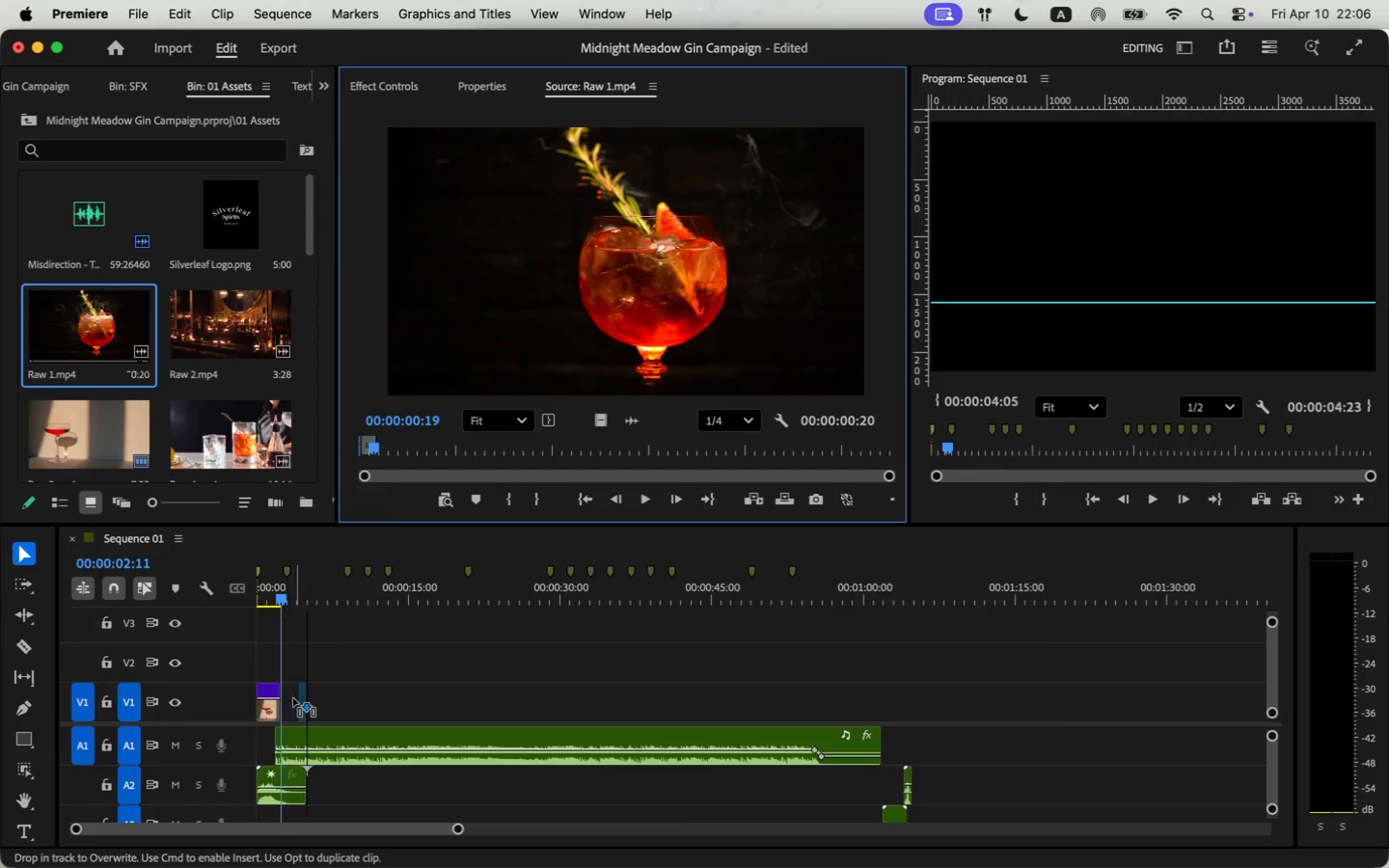 
left_click_drag(start_coordinate=[610, 418], to_coordinate=[281, 706])
 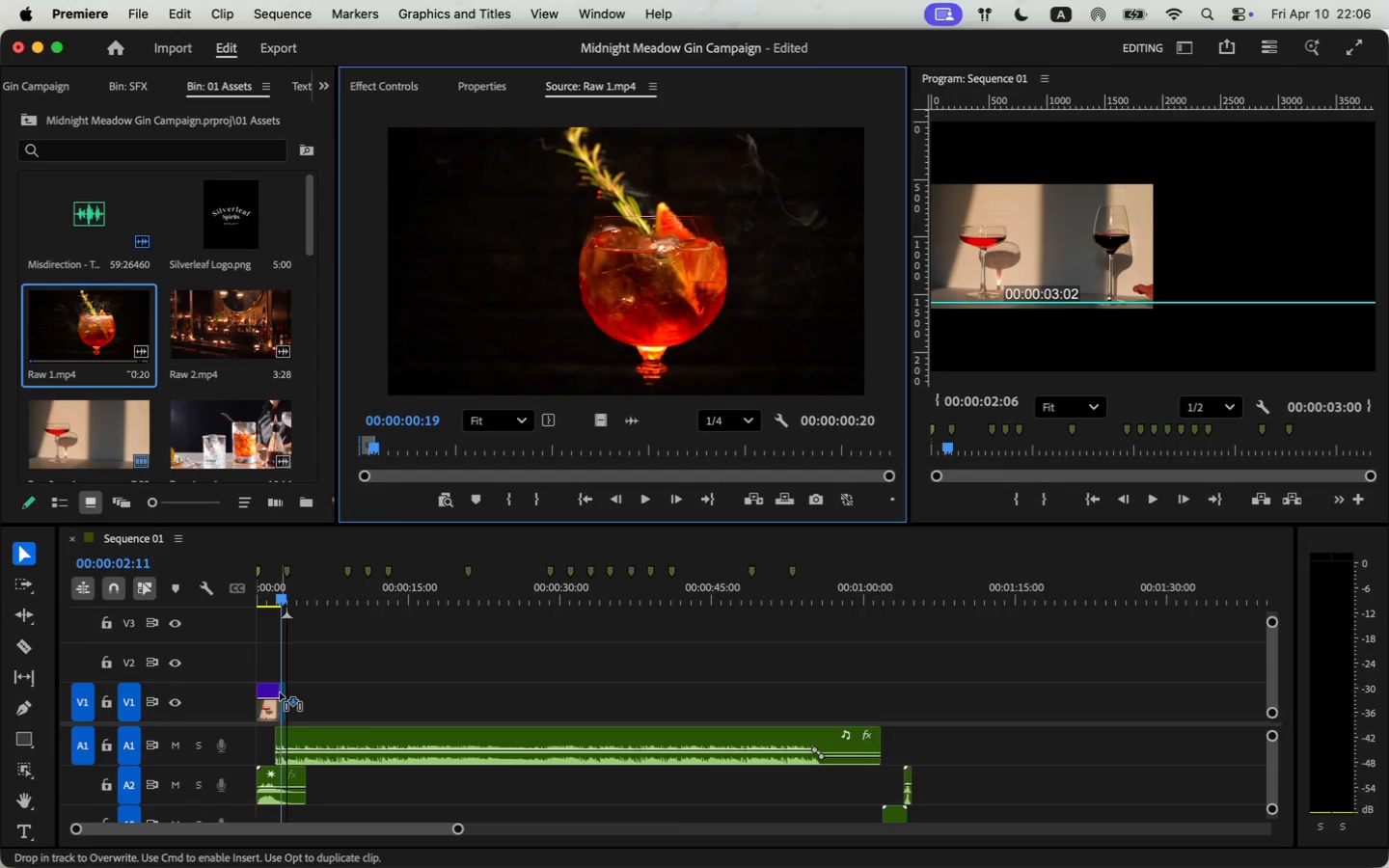 
left_click_drag(start_coordinate=[453, 826], to_coordinate=[363, 837])
 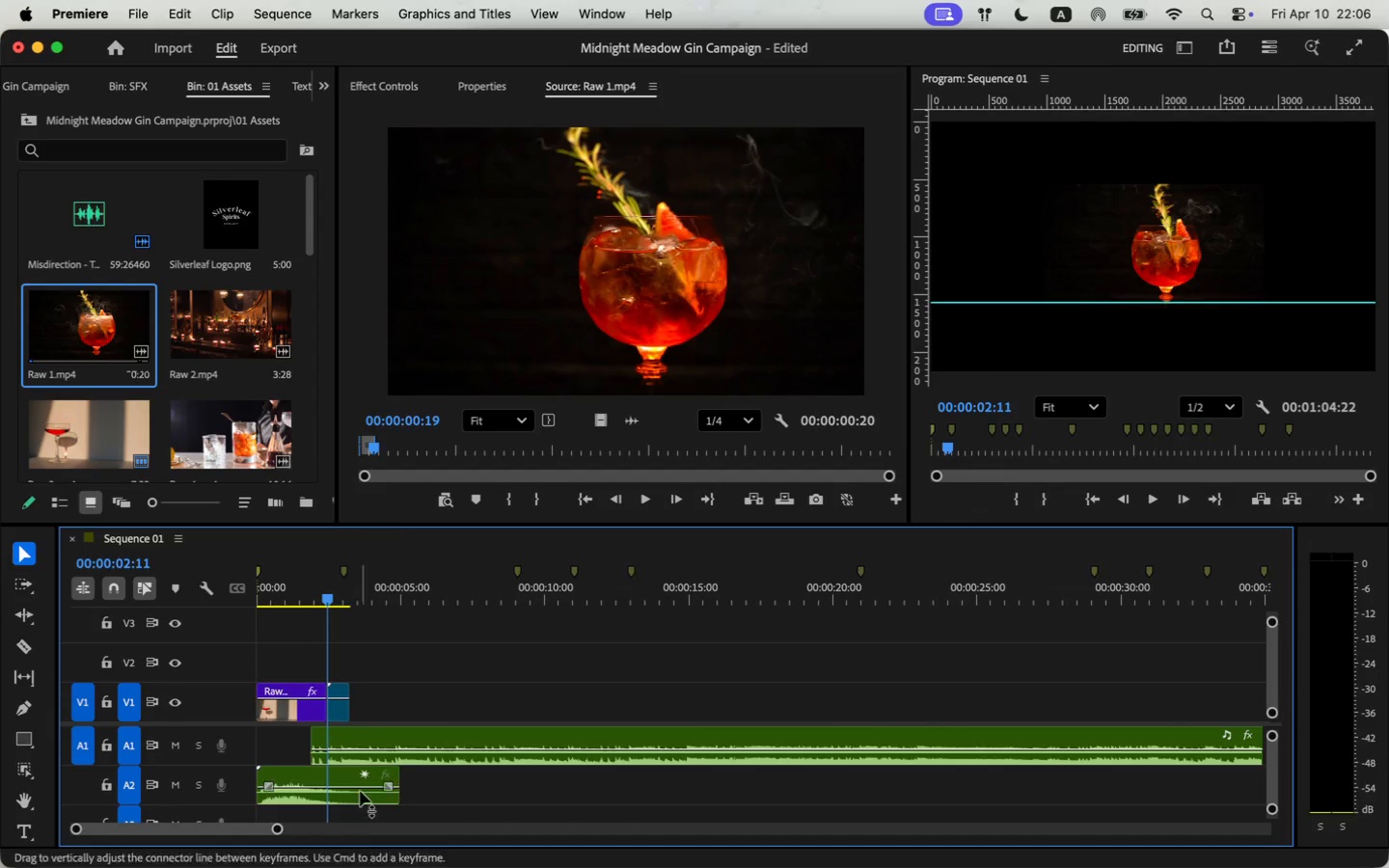 
key(Backspace)
 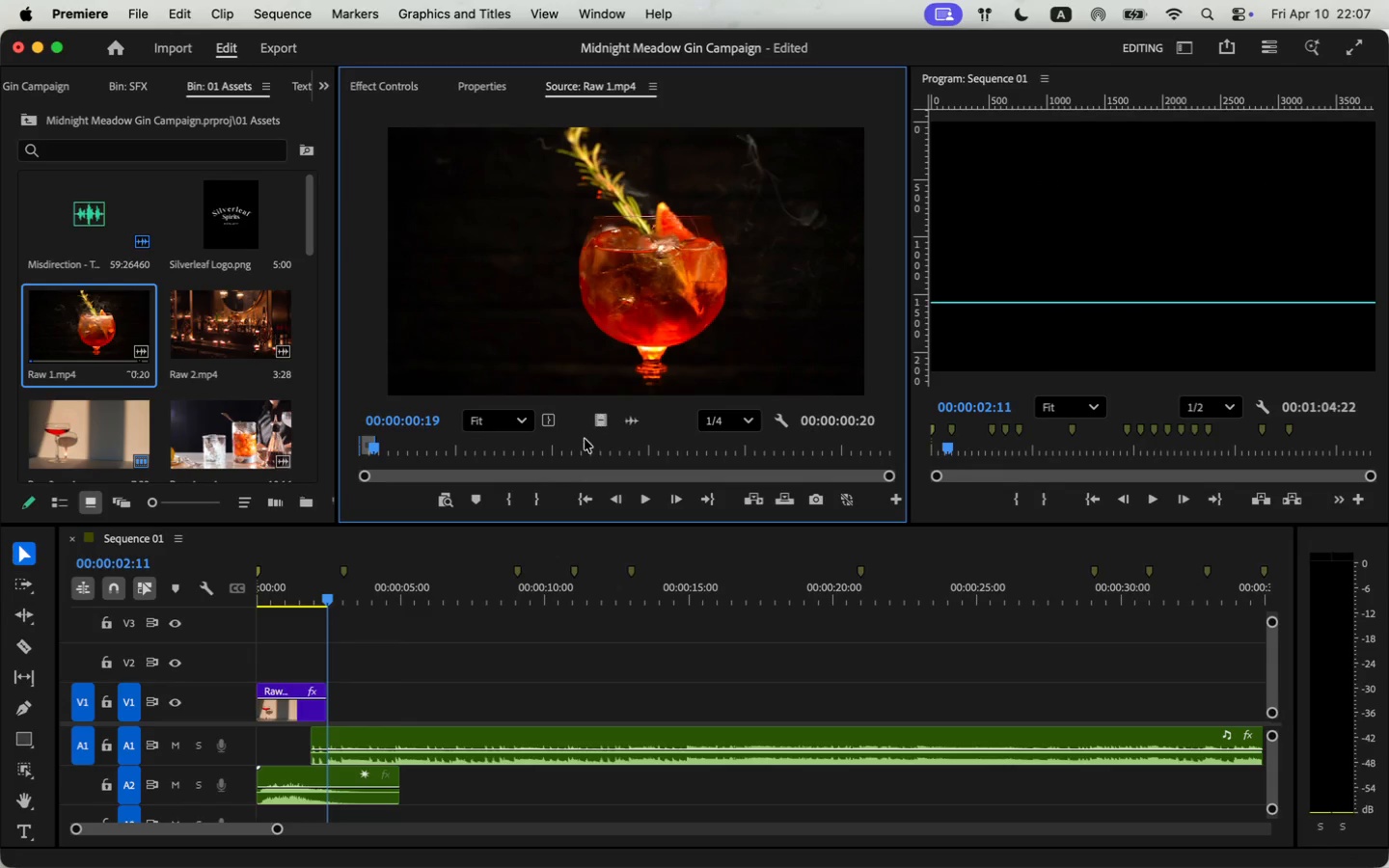 
left_click_drag(start_coordinate=[601, 416], to_coordinate=[327, 707])
 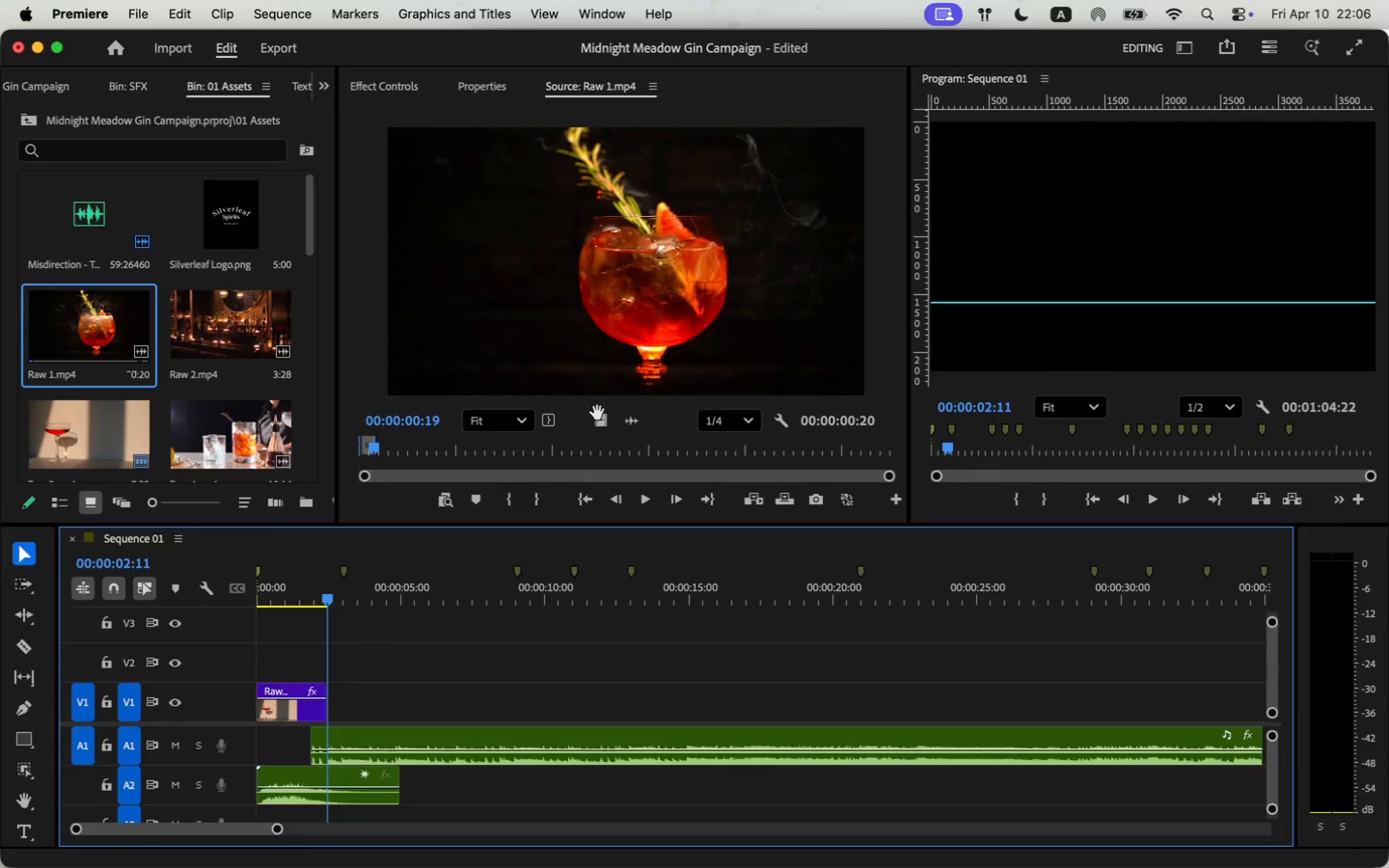 
left_click_drag(start_coordinate=[351, 711], to_coordinate=[587, 711])
 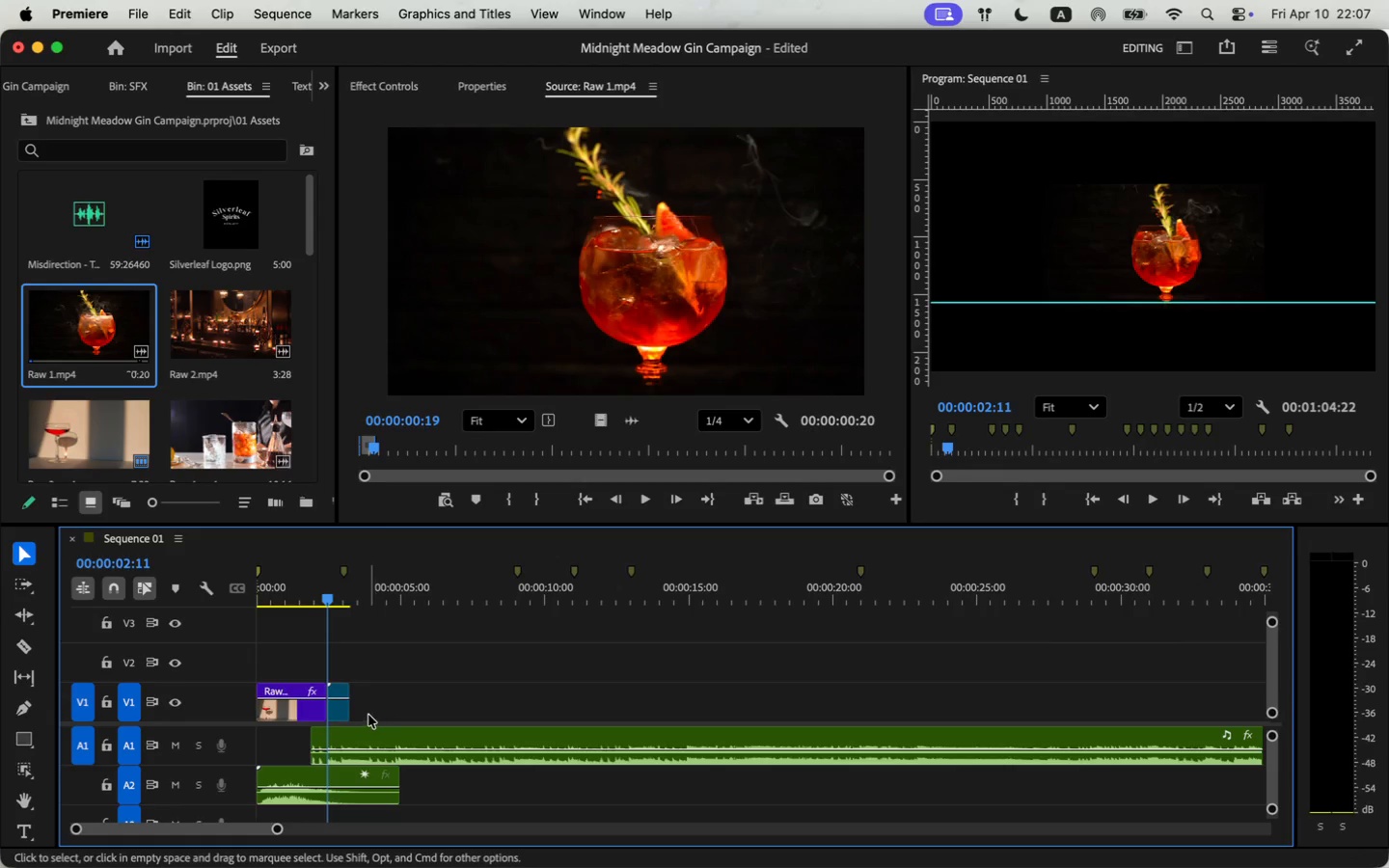 
left_click_drag(start_coordinate=[317, 598], to_coordinate=[199, 608])
 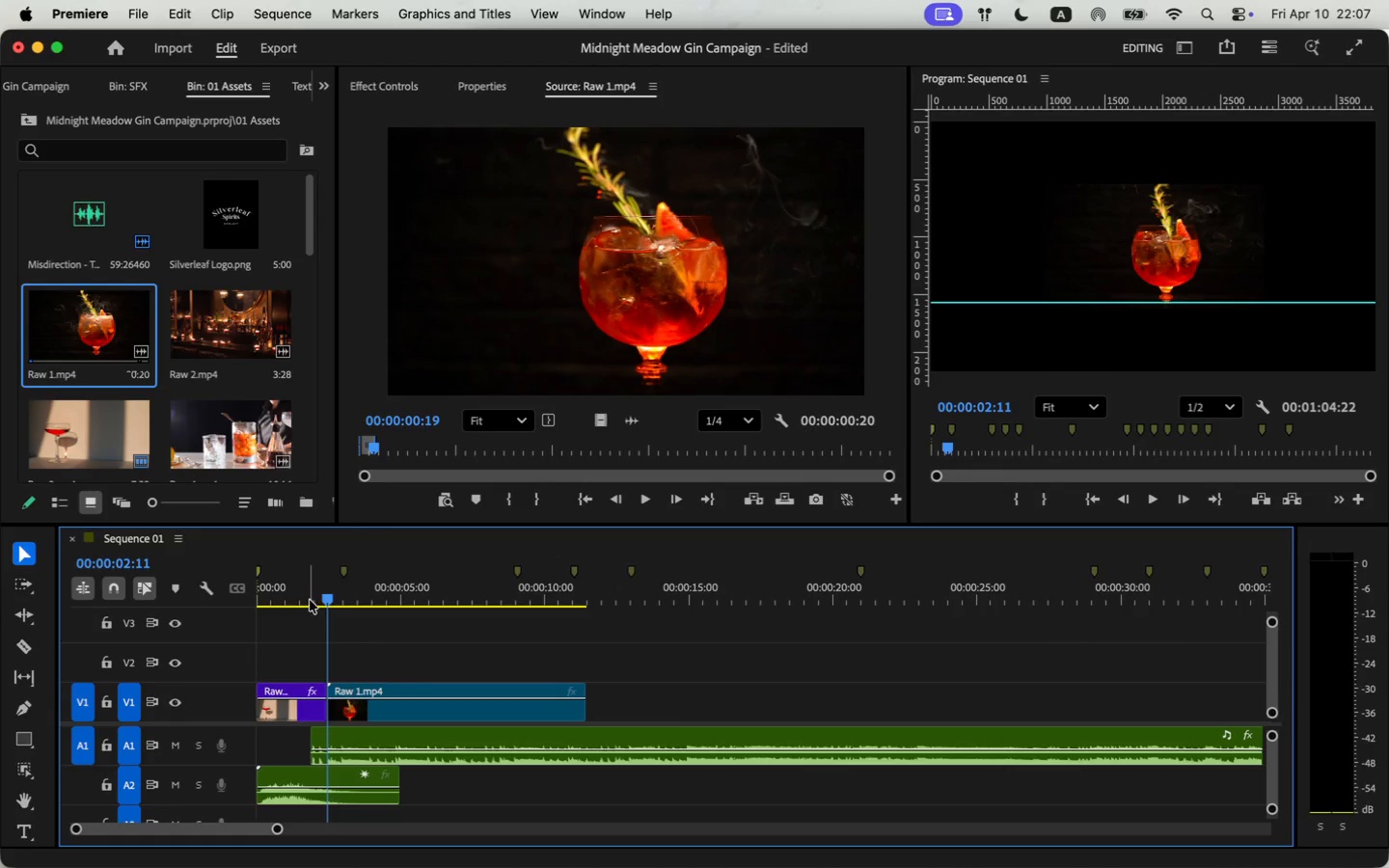 
key(Space)
 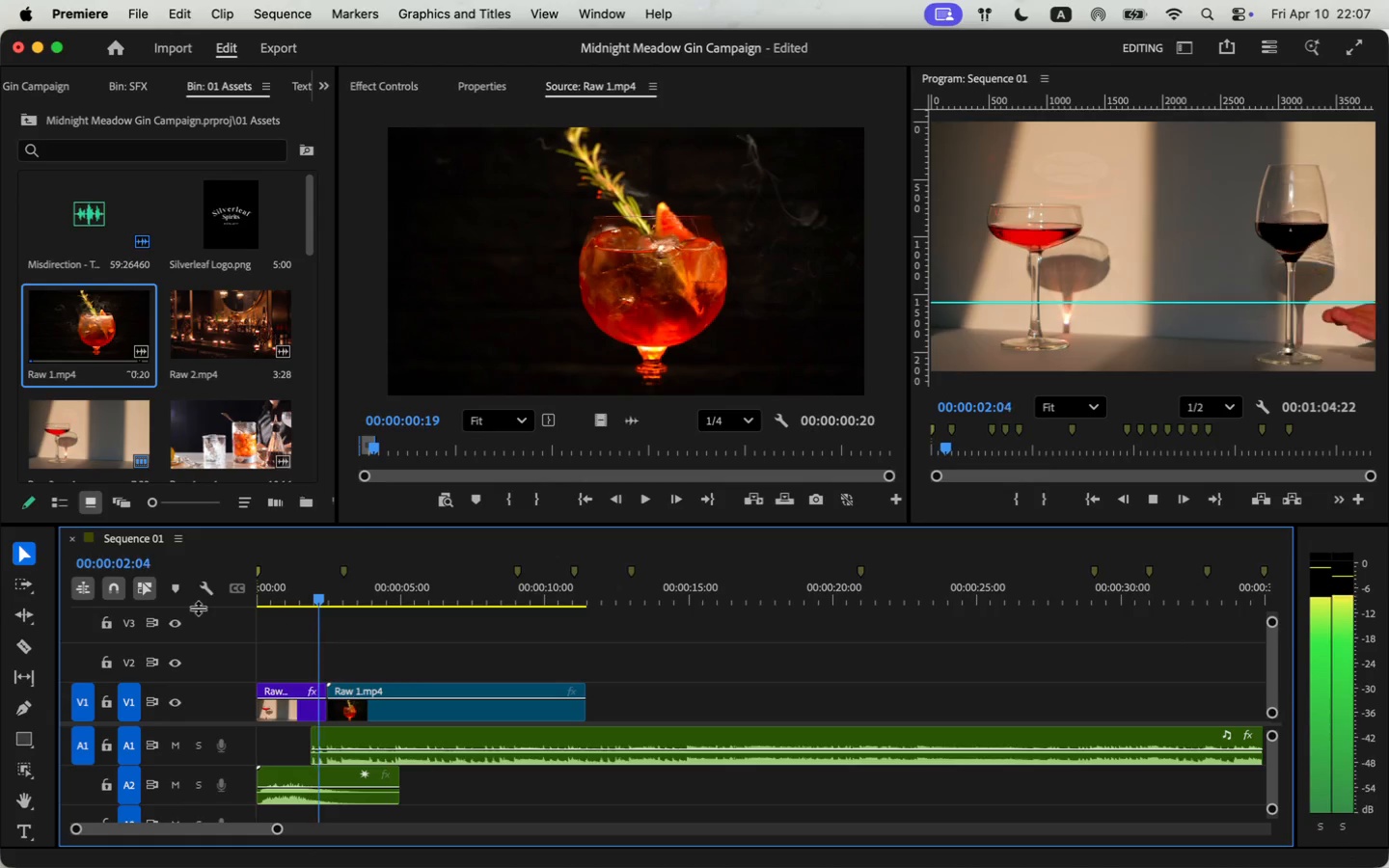 
key(Space)
 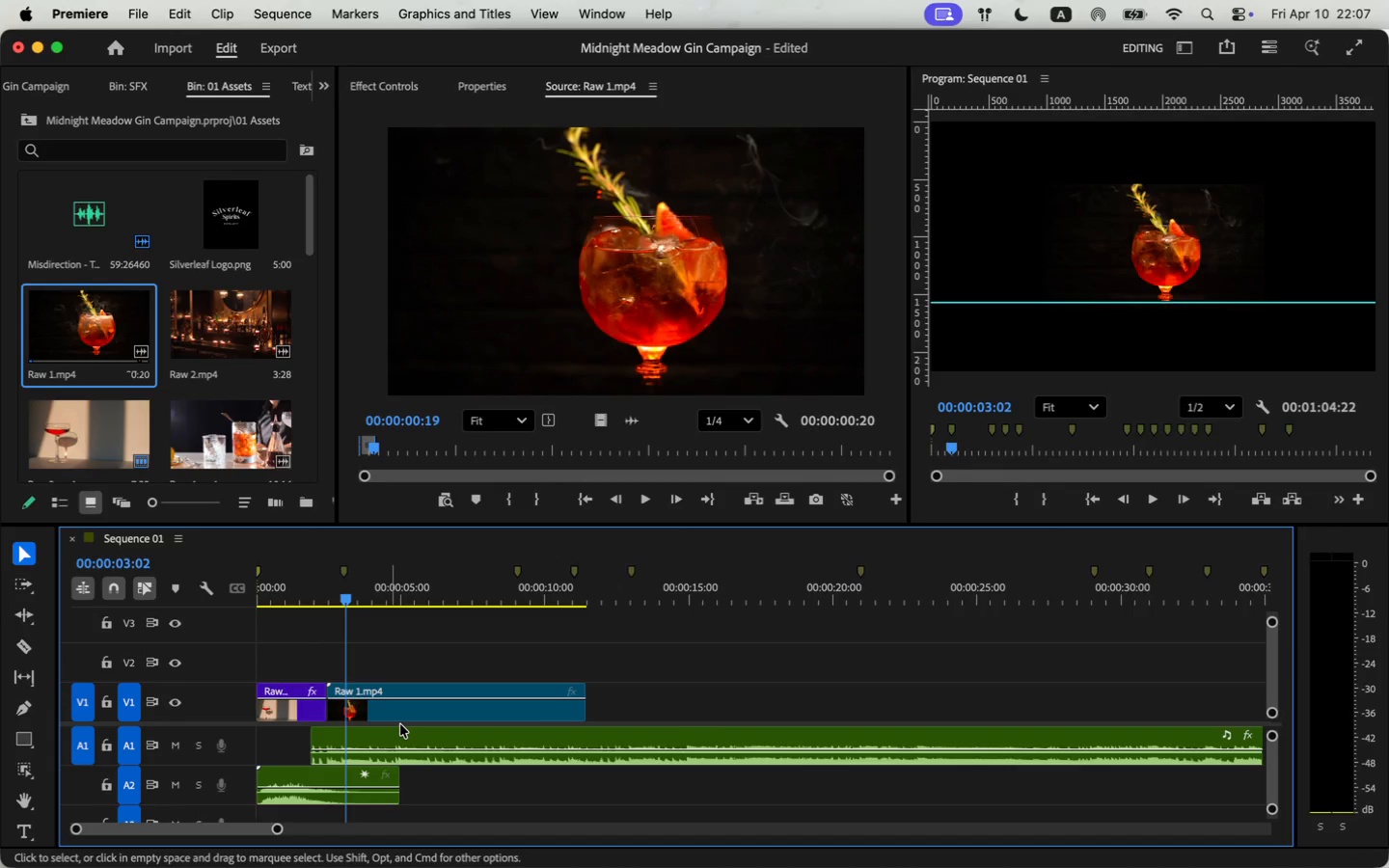 
left_click([400, 714])
 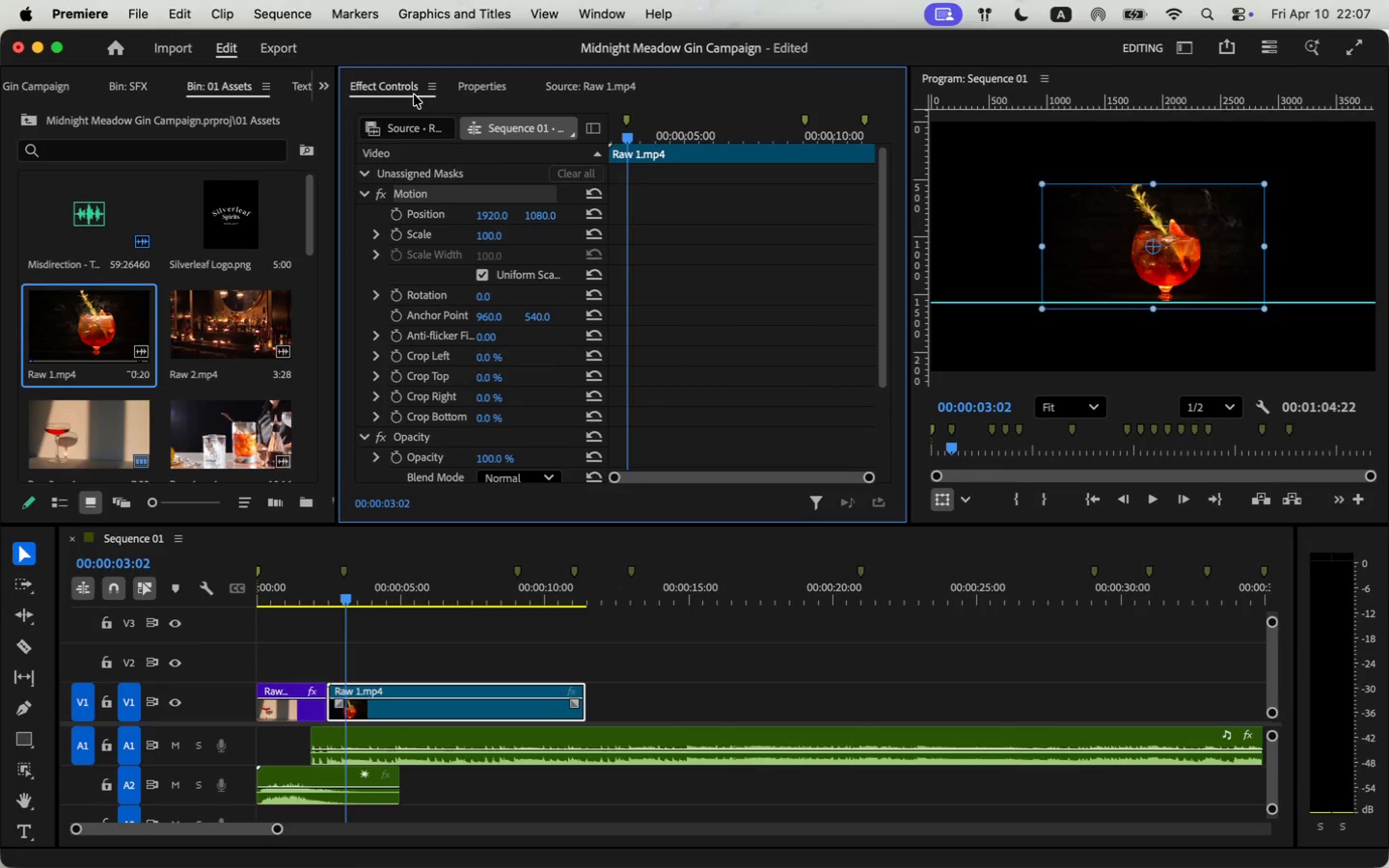 
left_click([497, 231])
 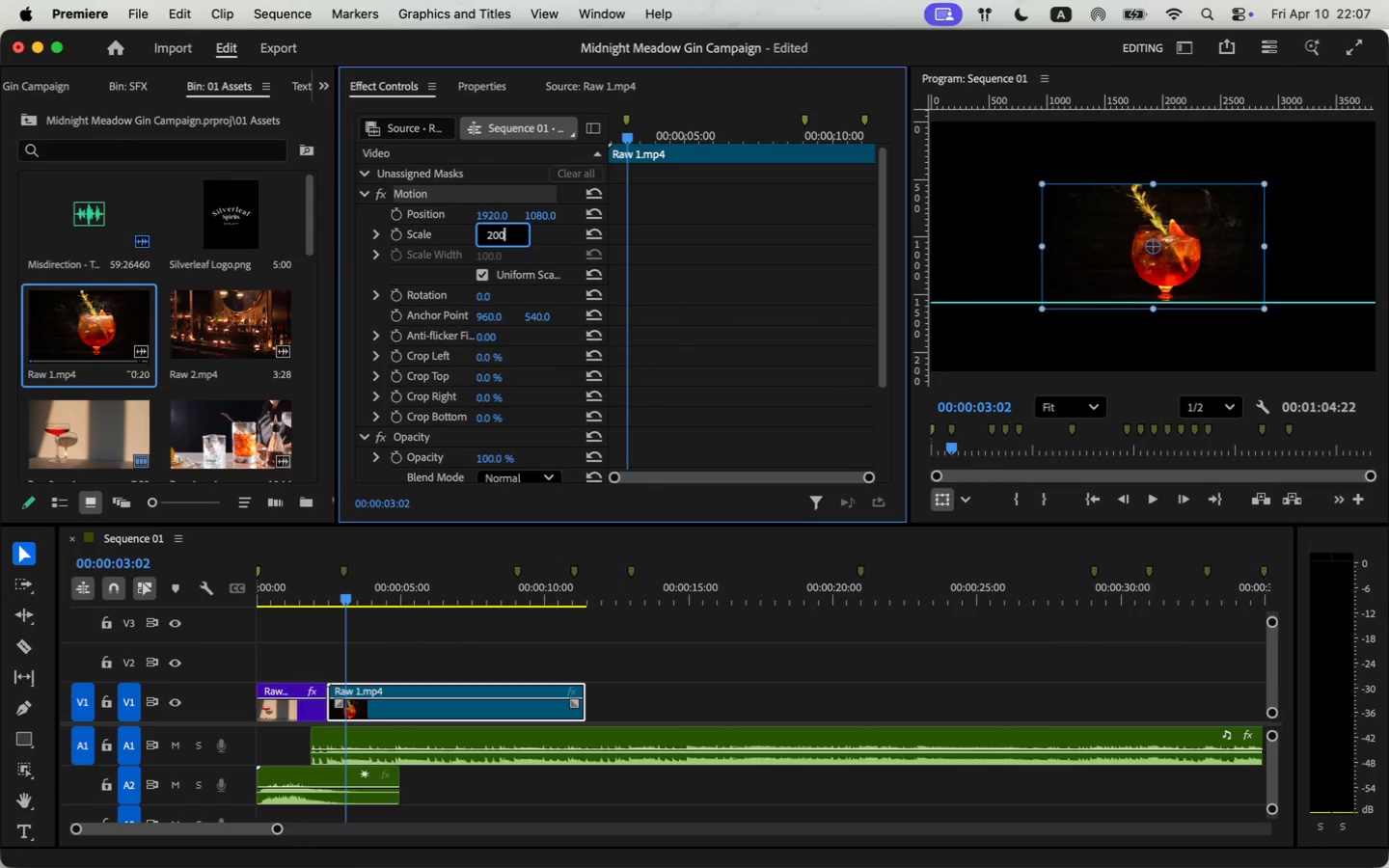 
type(200)
 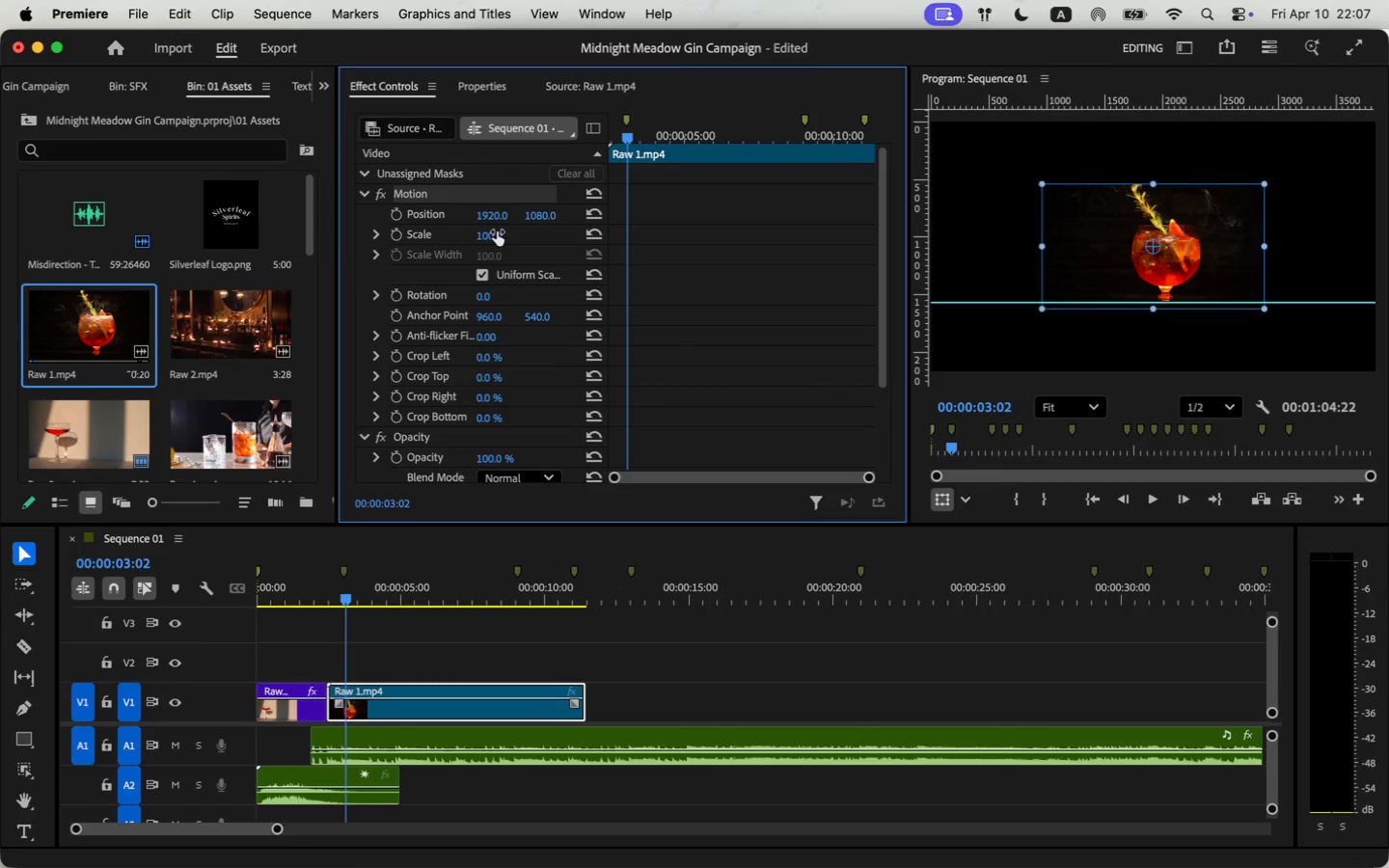 
key(Enter)
 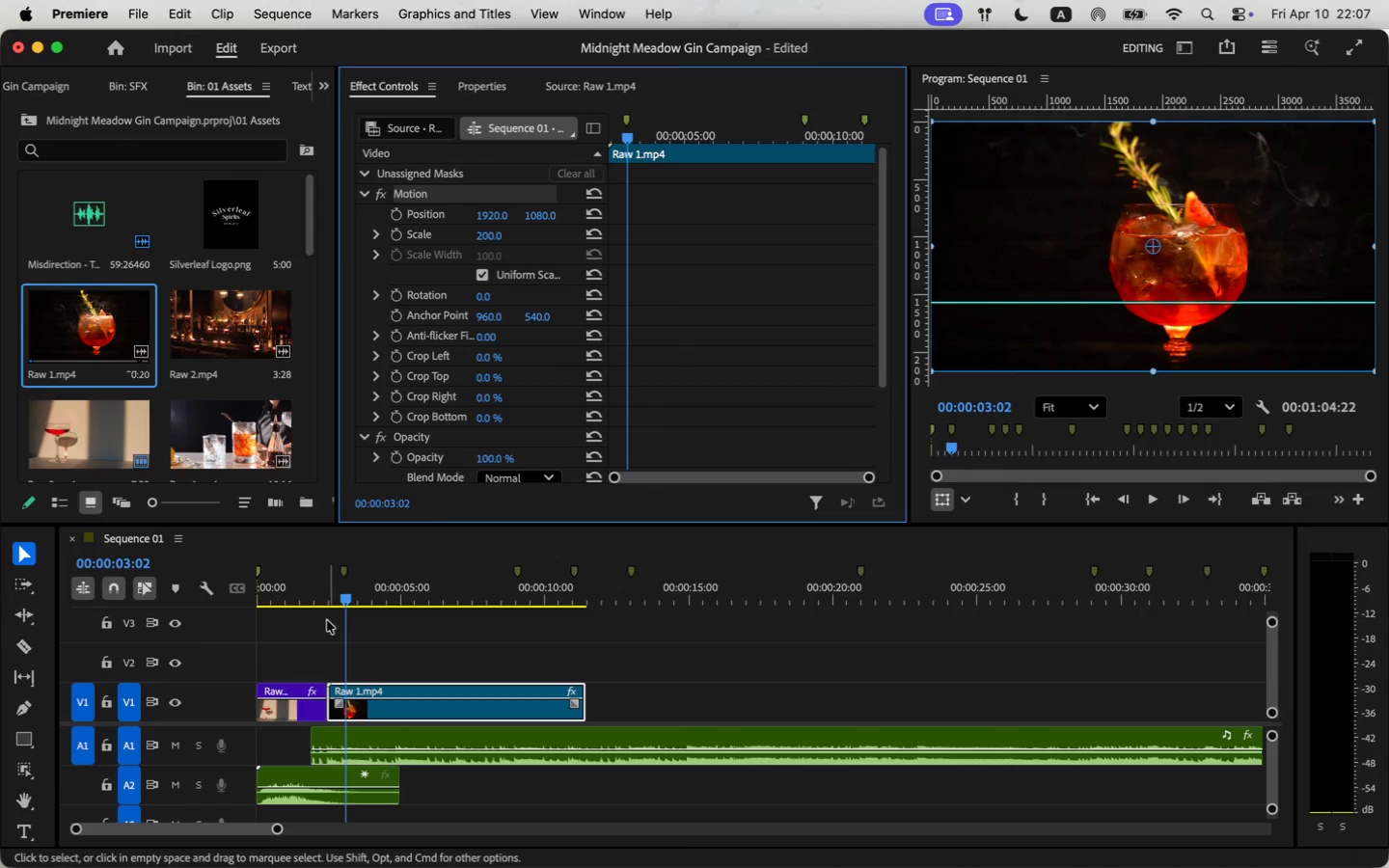 
left_click_drag(start_coordinate=[336, 603], to_coordinate=[295, 613])
 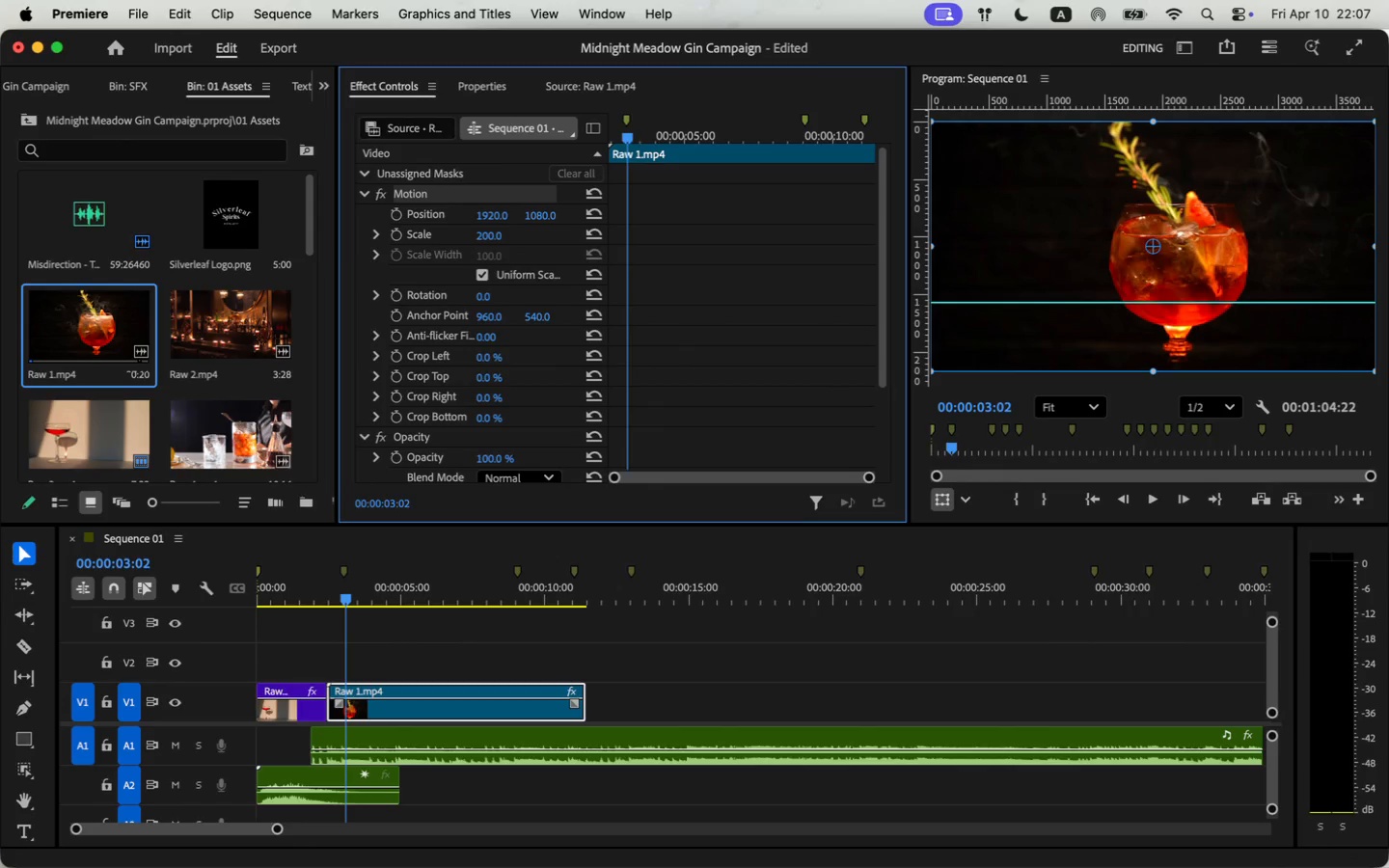 
key(Space)
 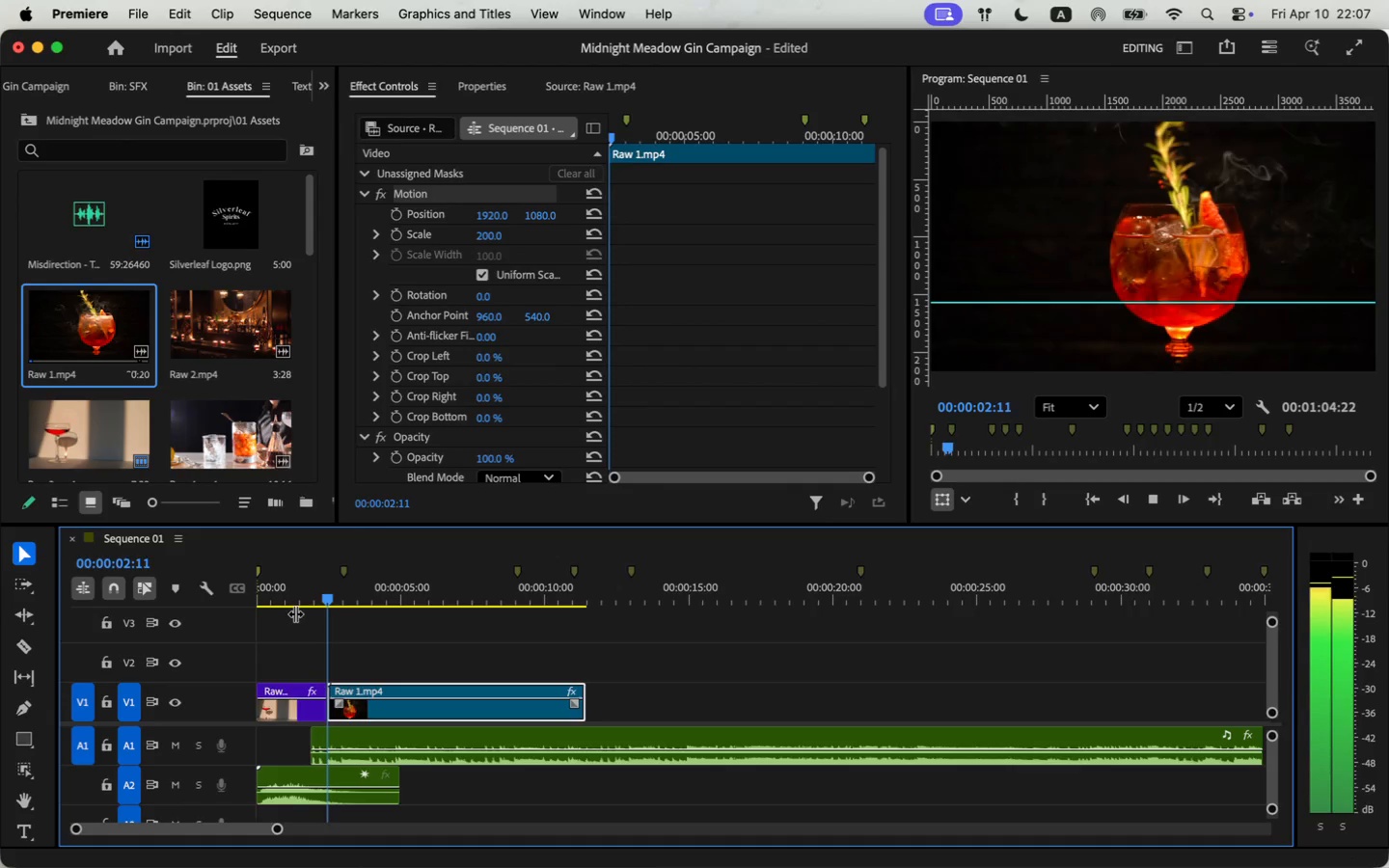 
key(Space)
 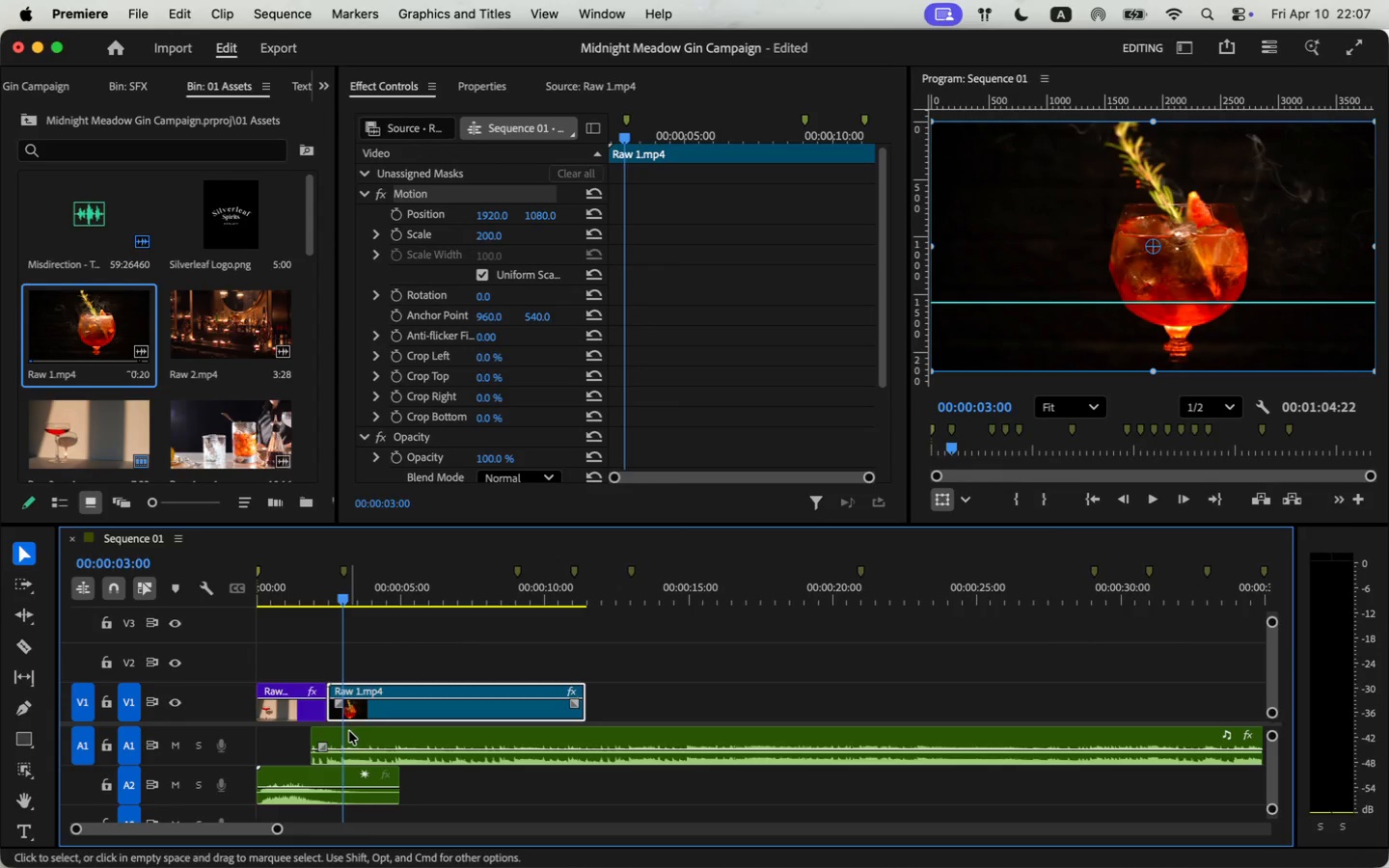 
key(C)
 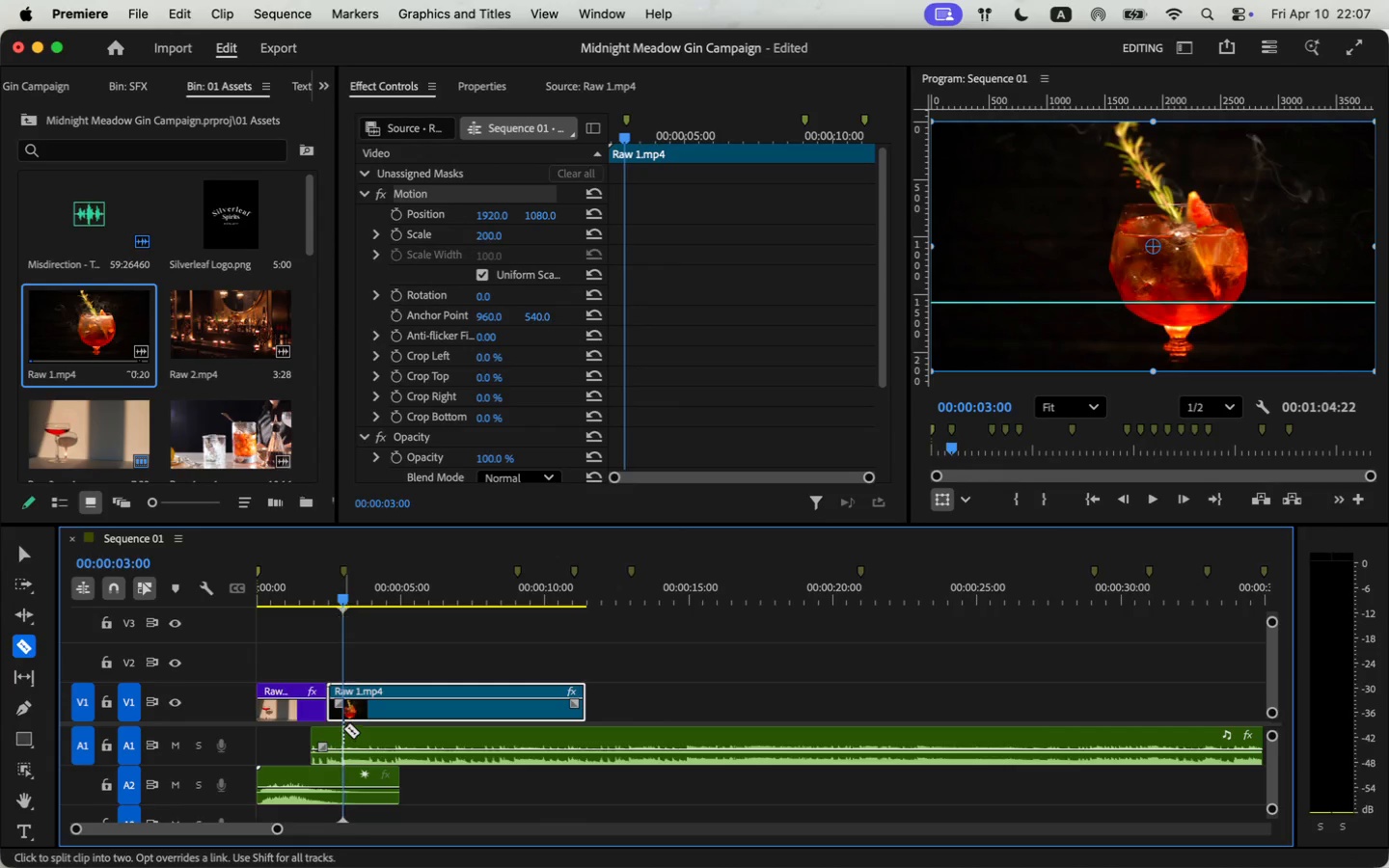 
left_click_drag(start_coordinate=[344, 605], to_coordinate=[417, 604])
 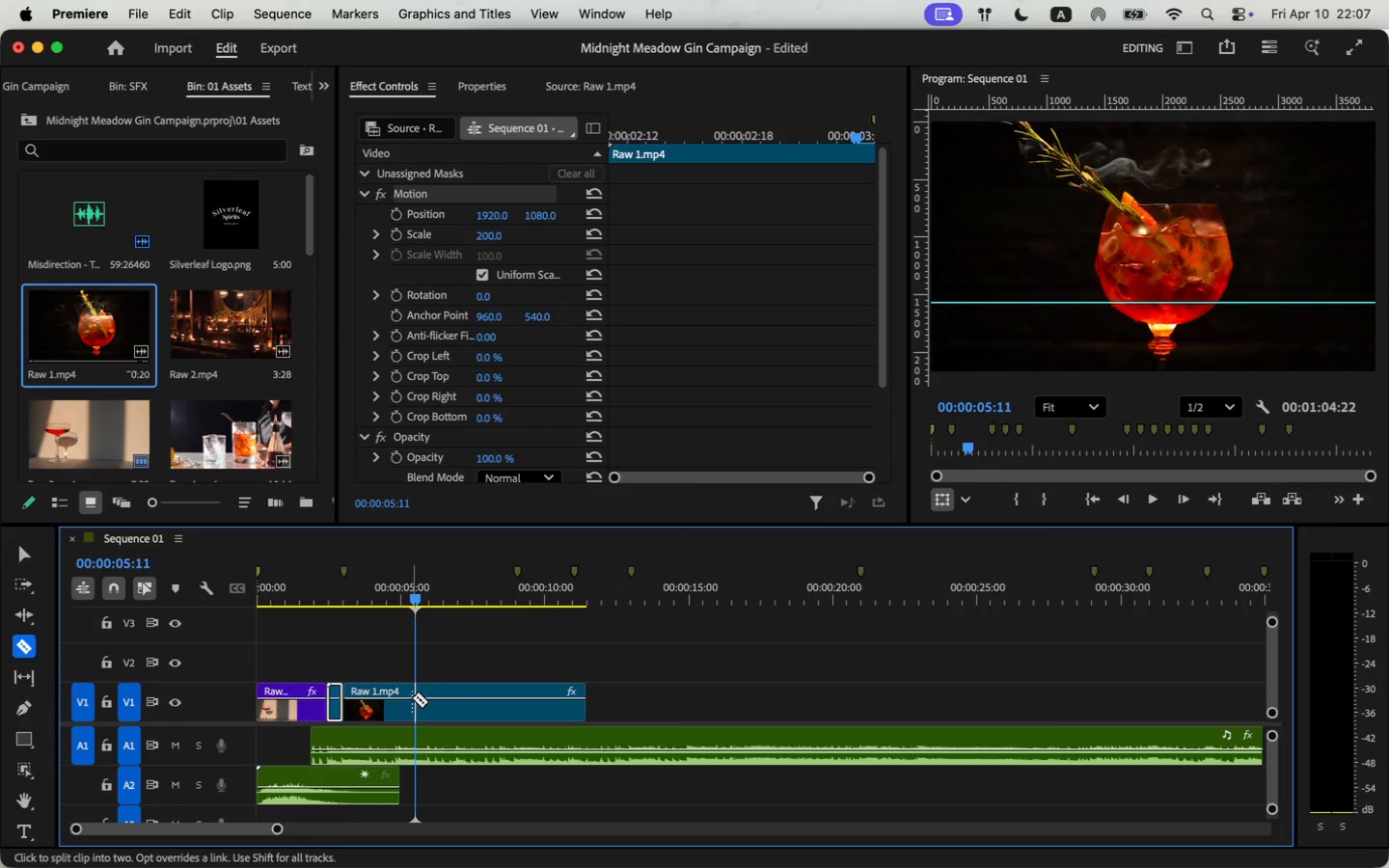 
key(V)
 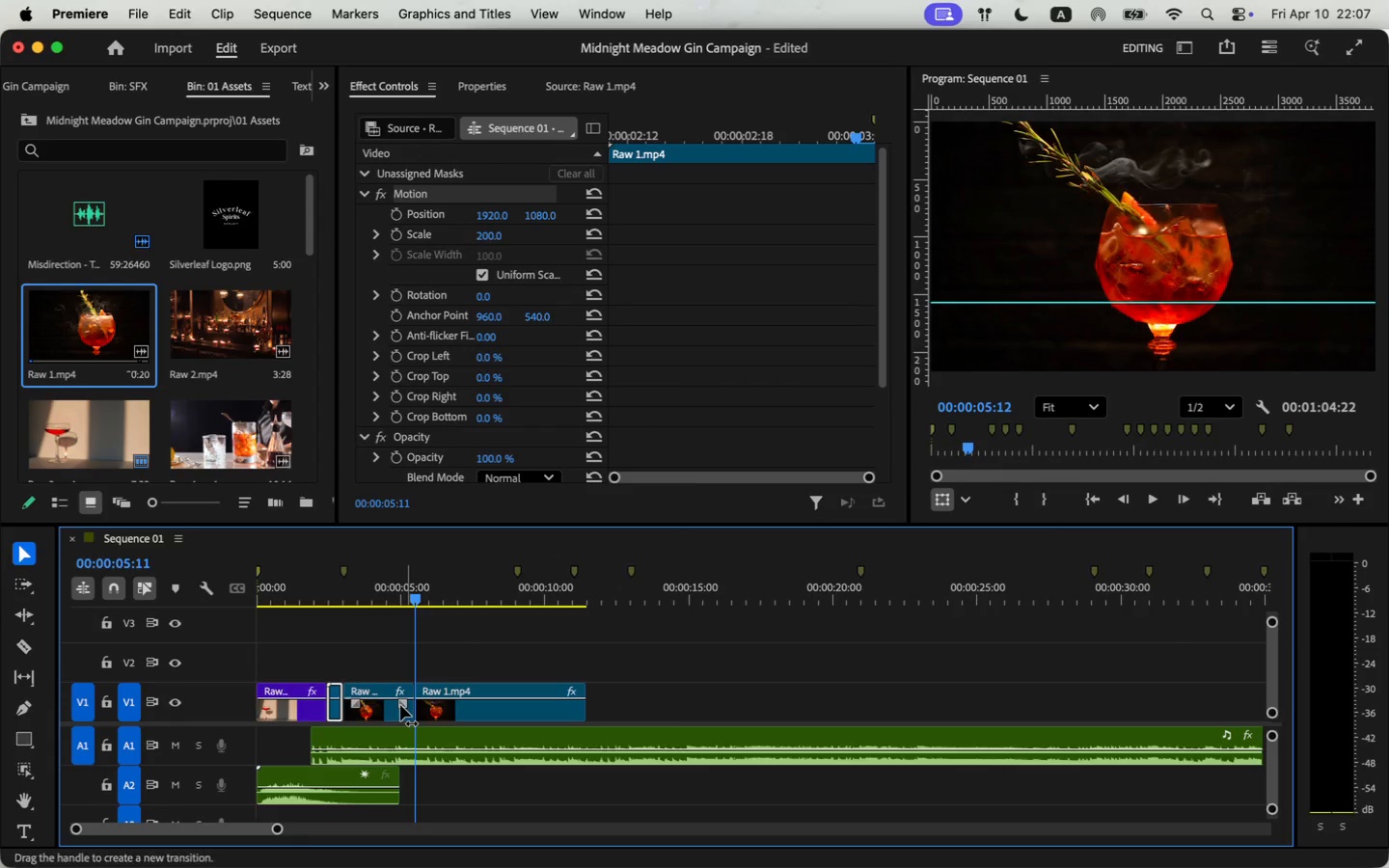 
left_click([391, 712])
 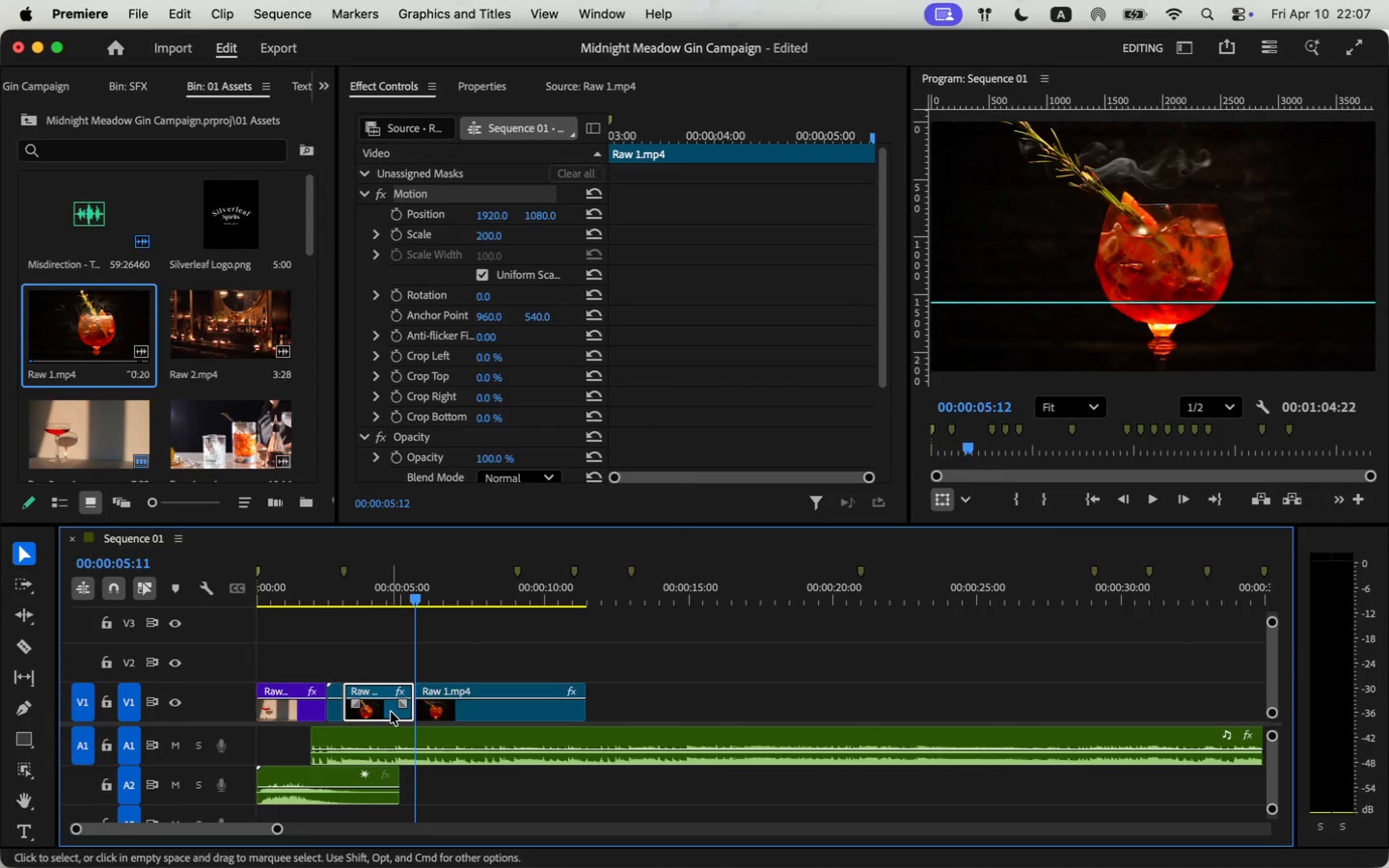 
key(Meta+CommandLeft)
 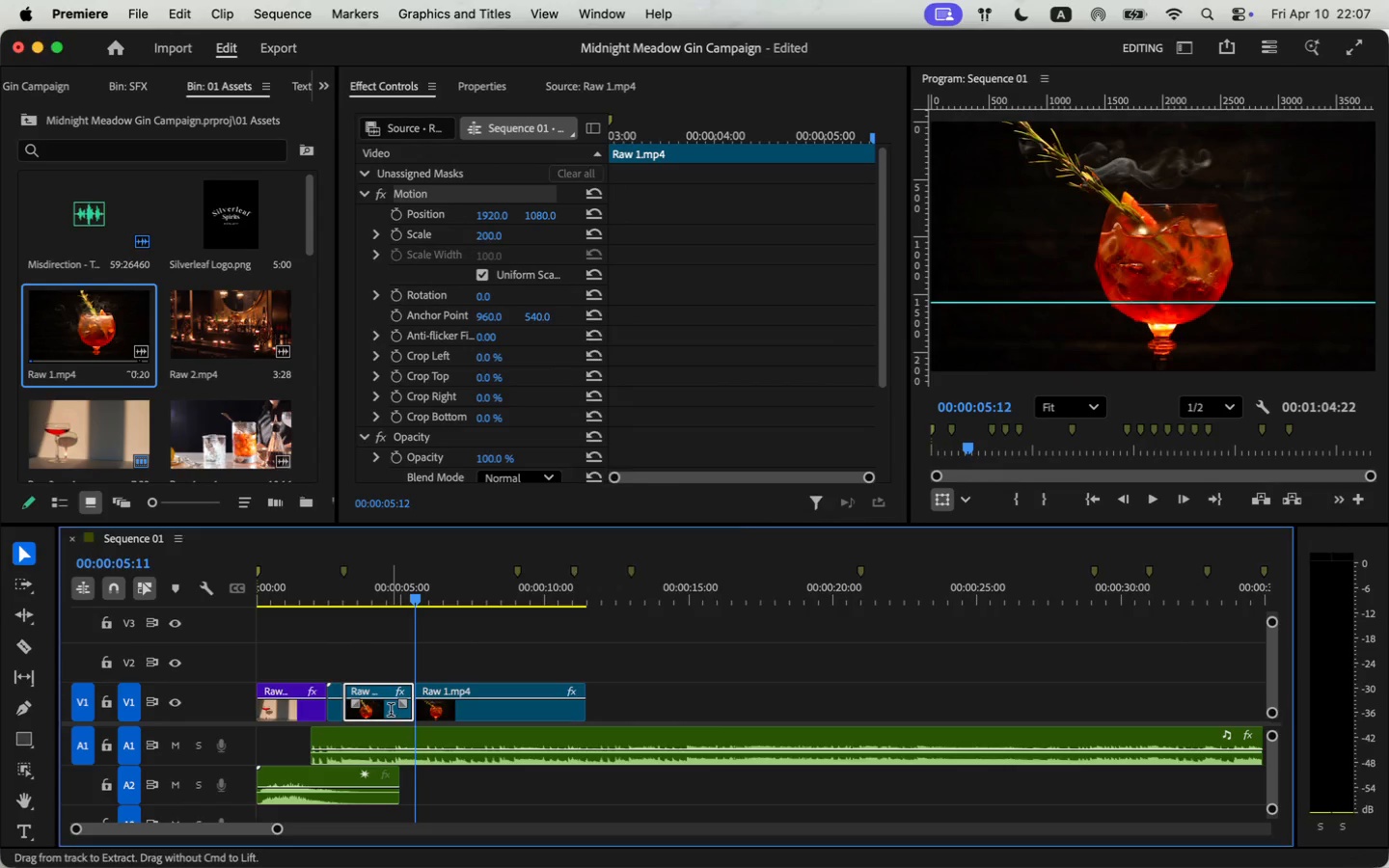 
key(Meta+R)
 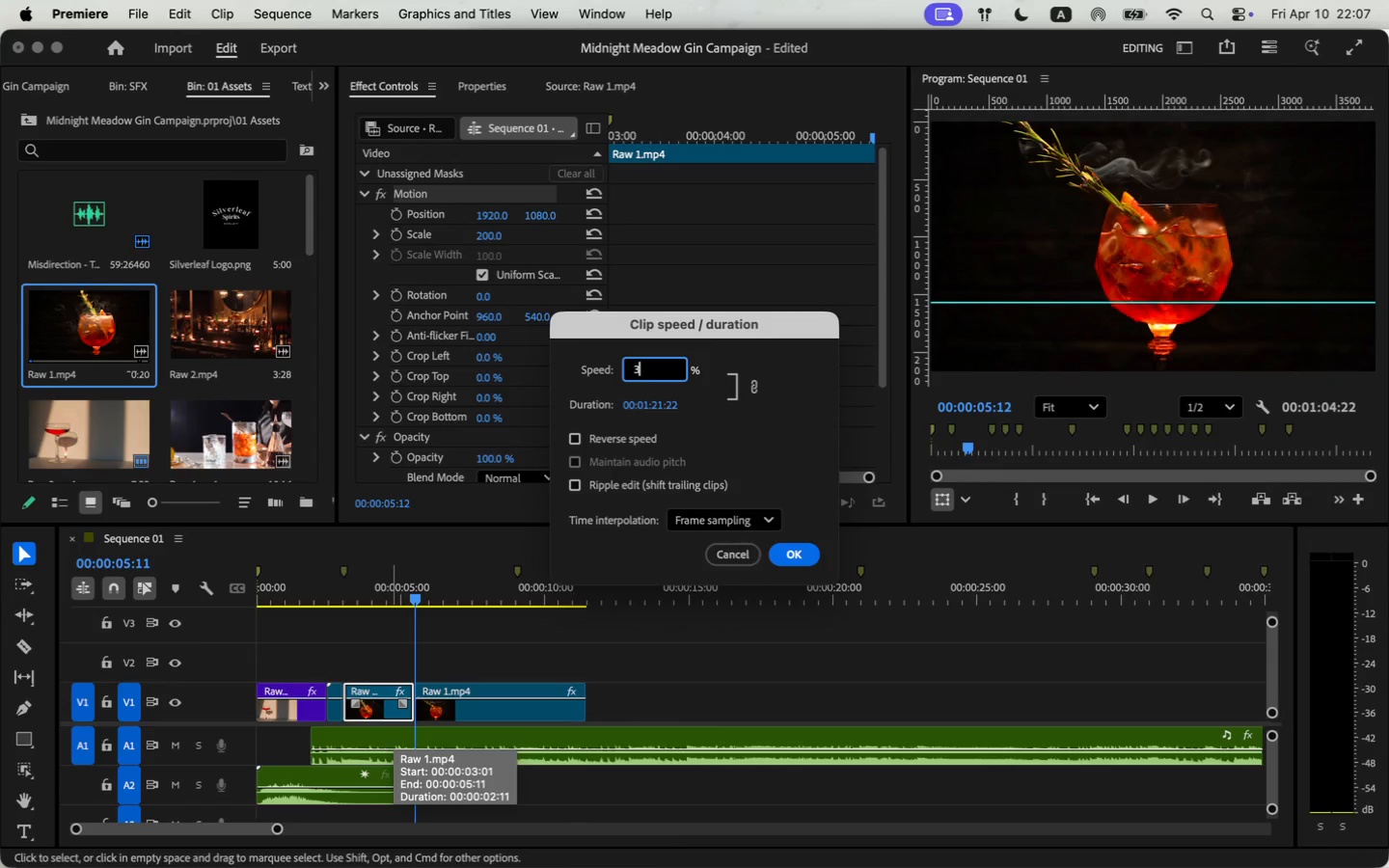 
type(300)
 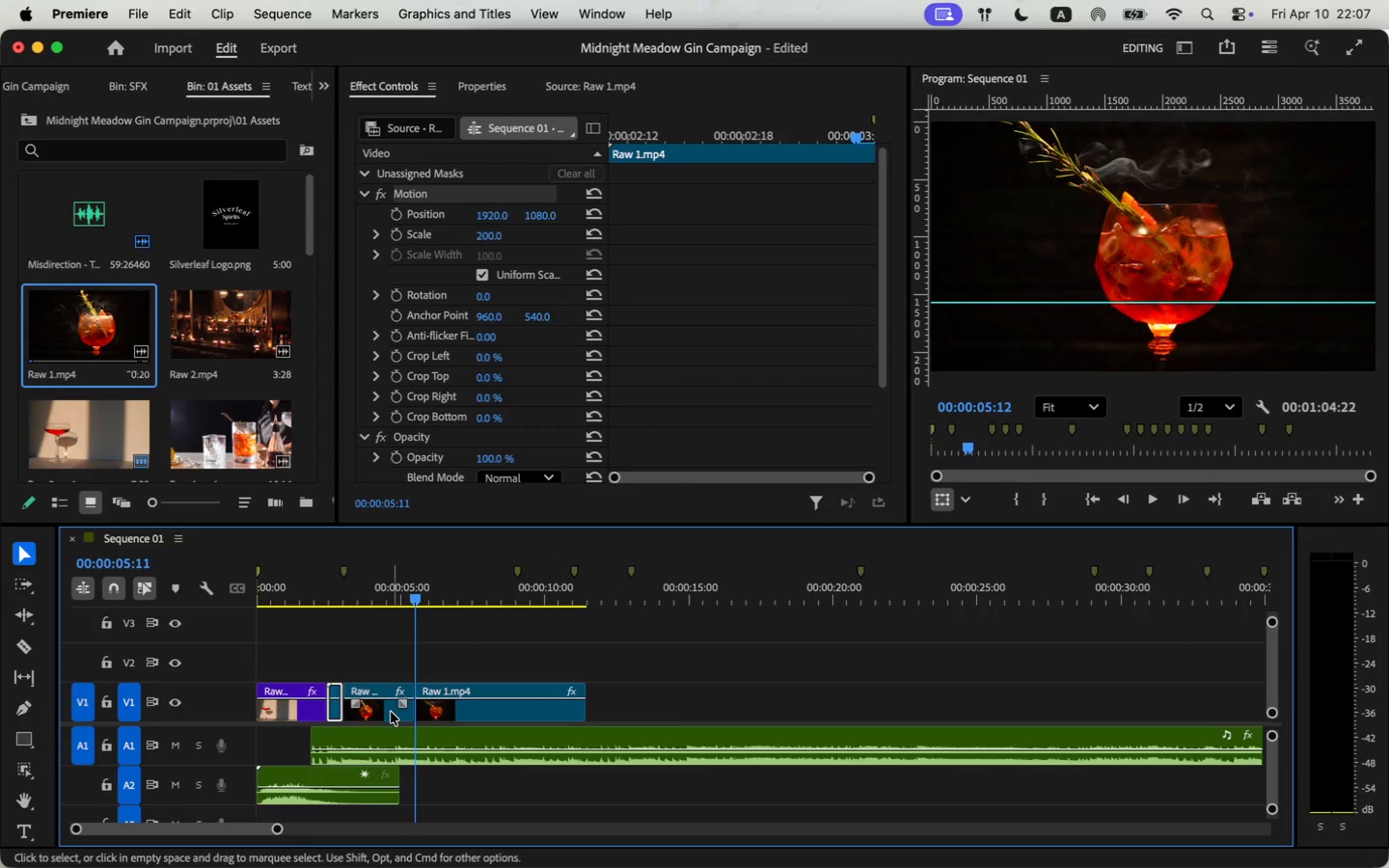 
key(Enter)
 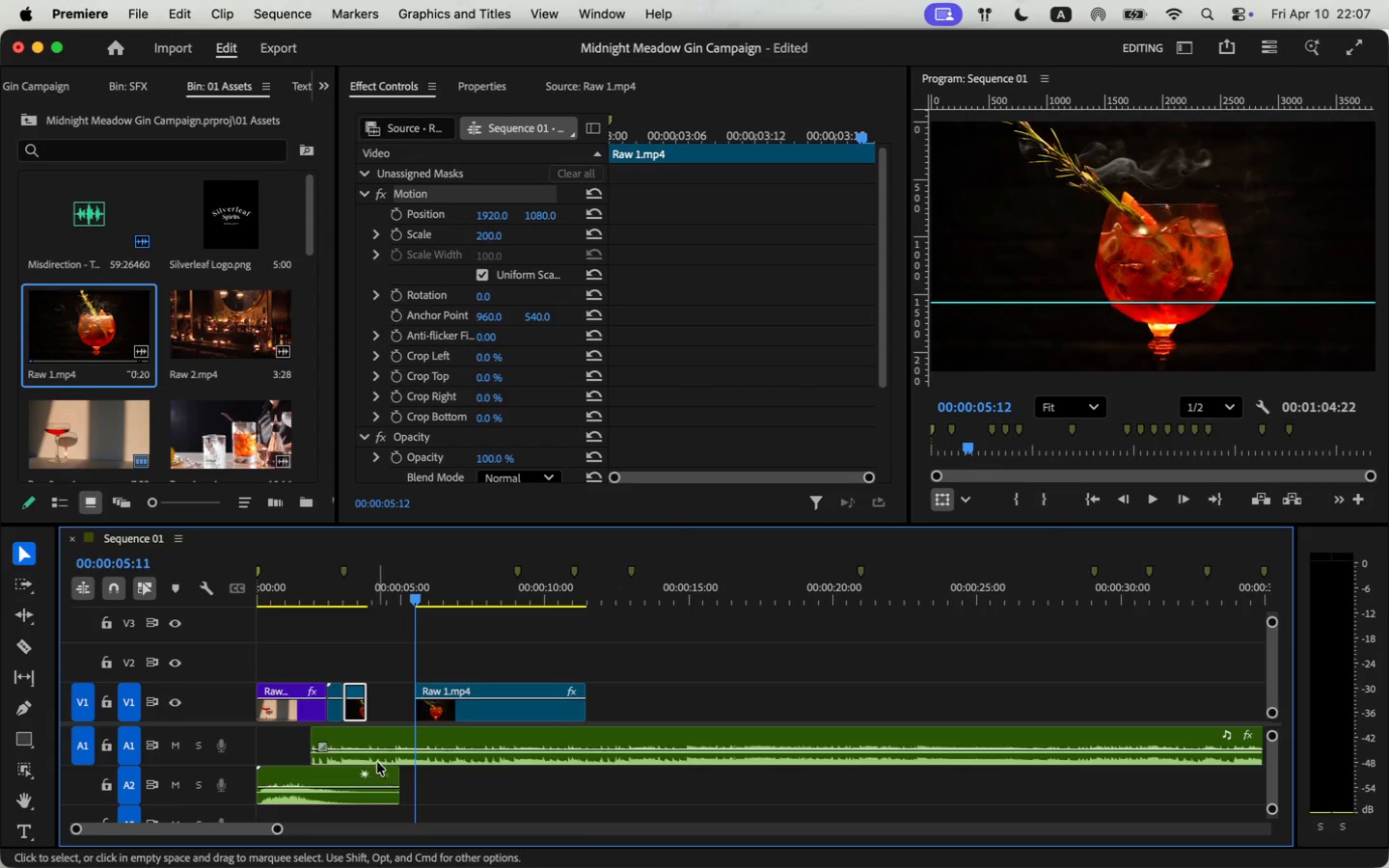 
right_click([381, 713])
 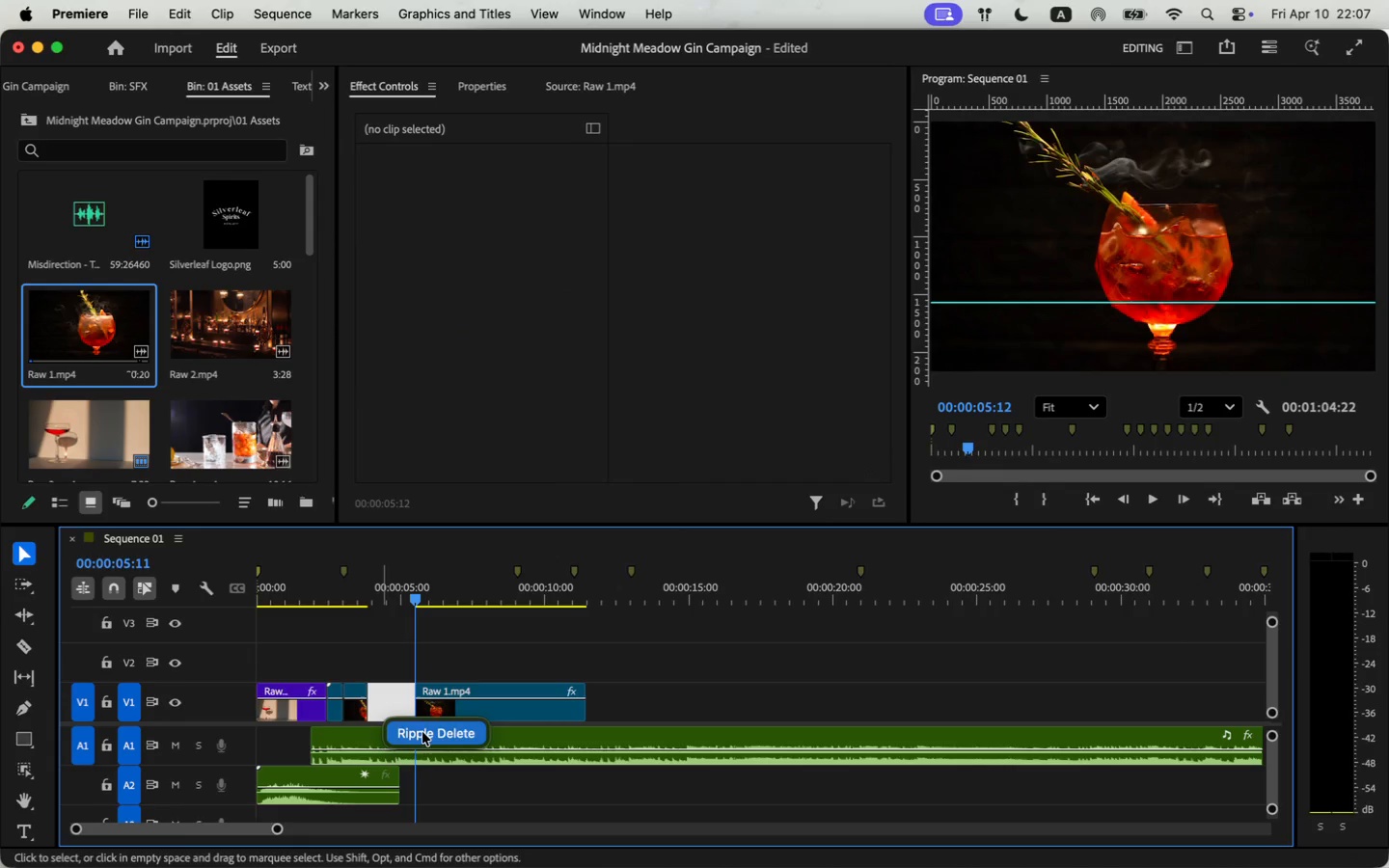 
left_click([422, 736])
 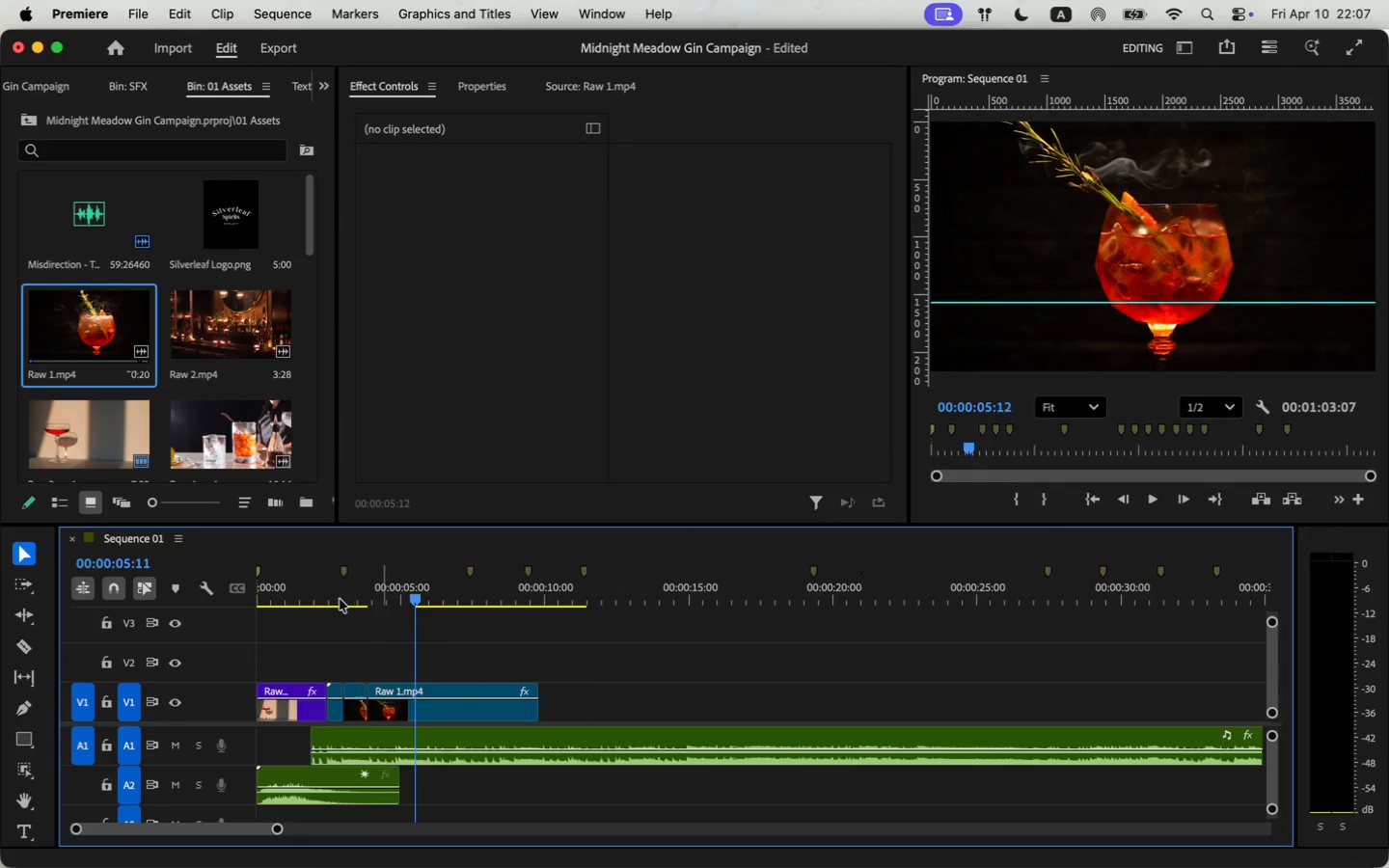 
left_click([322, 595])
 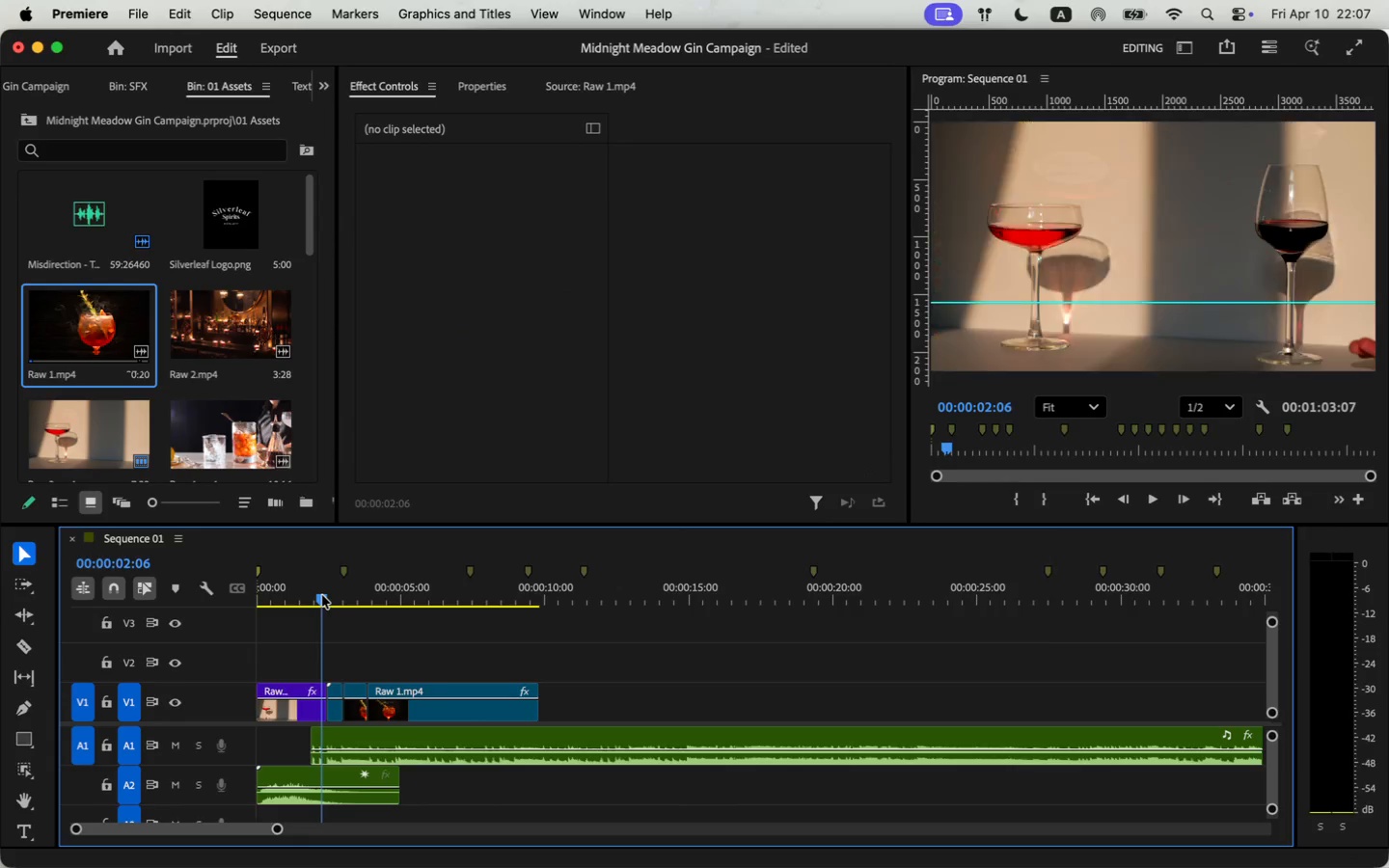 
key(Space)
 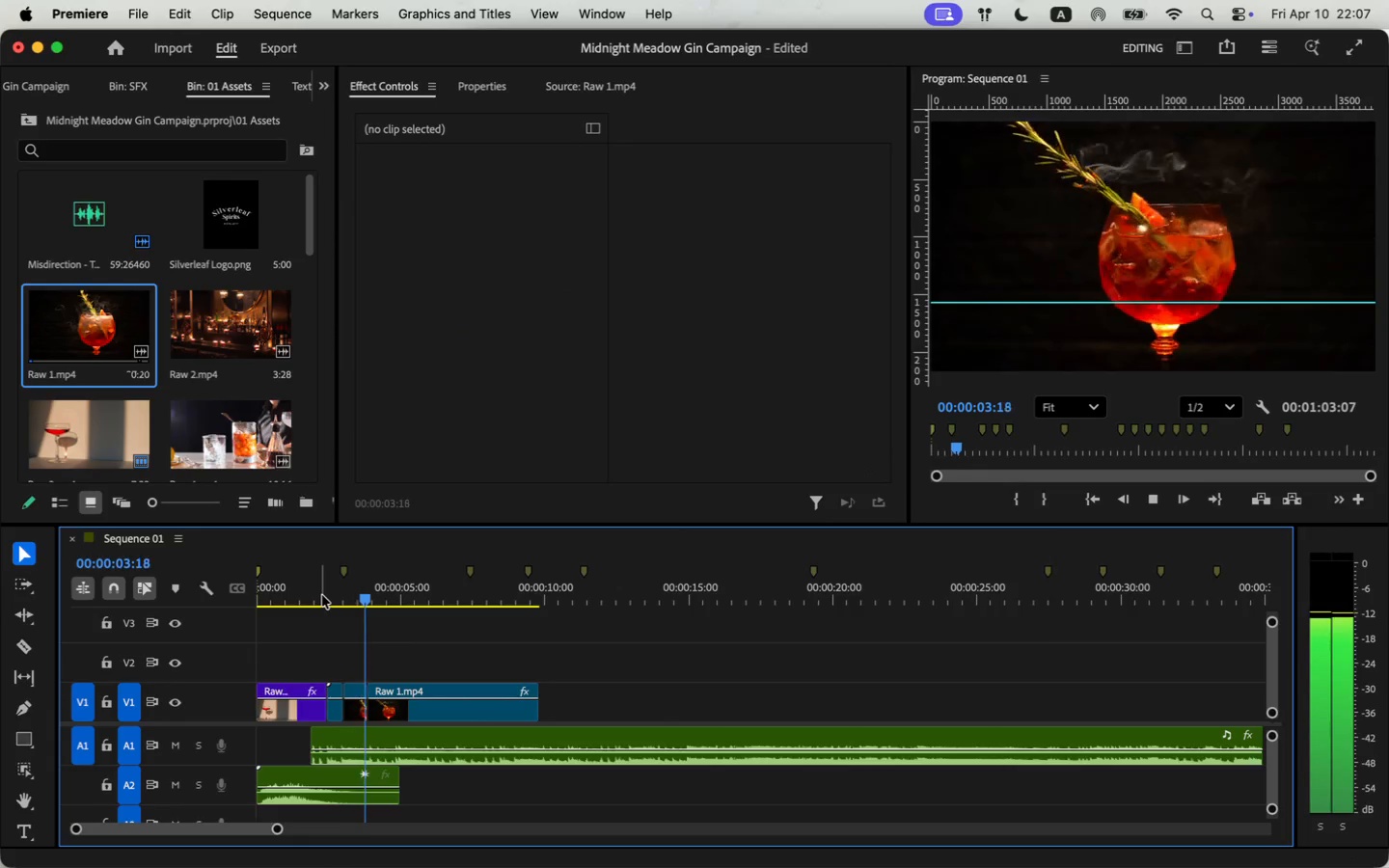 
key(Space)
 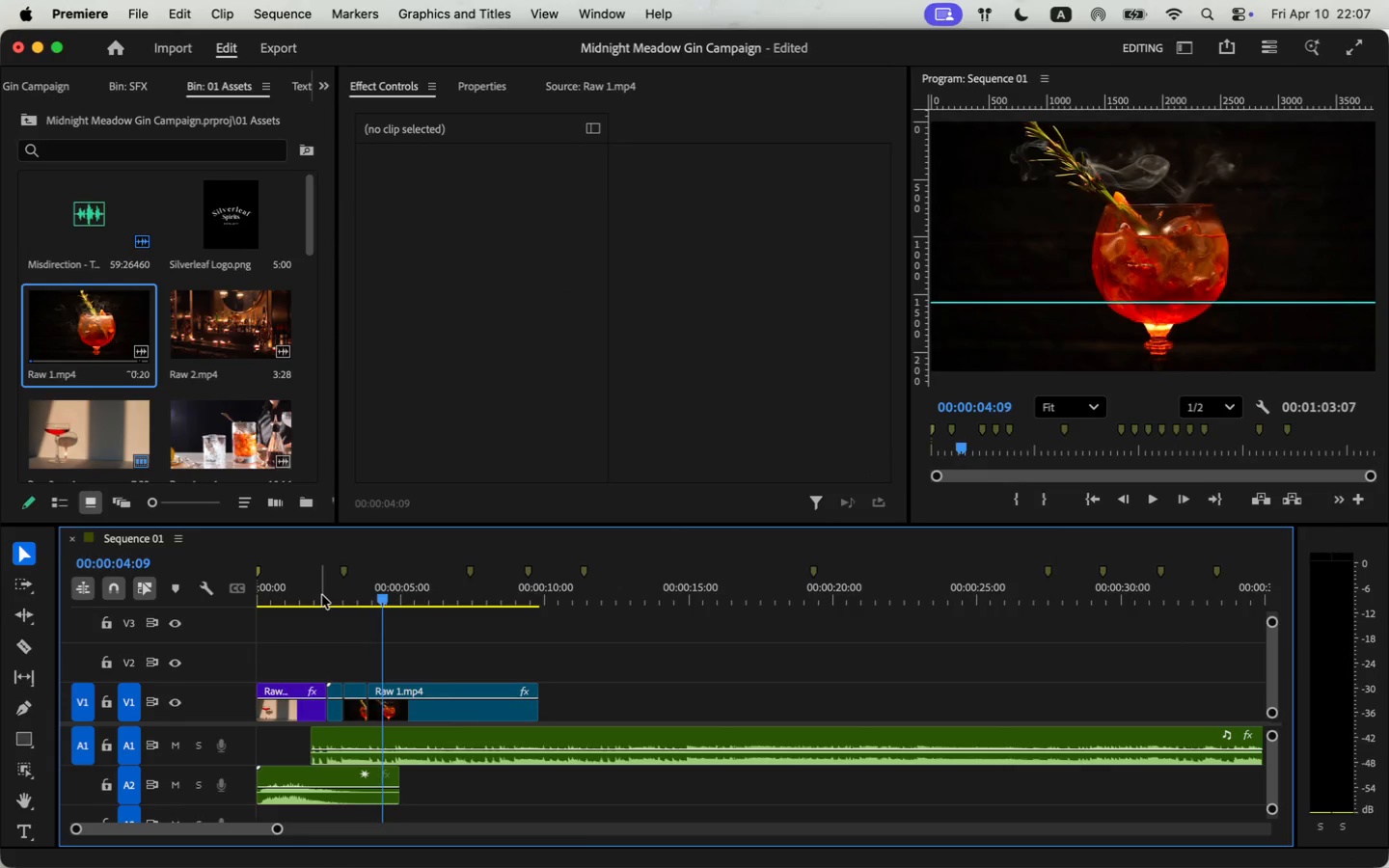 
left_click([322, 595])
 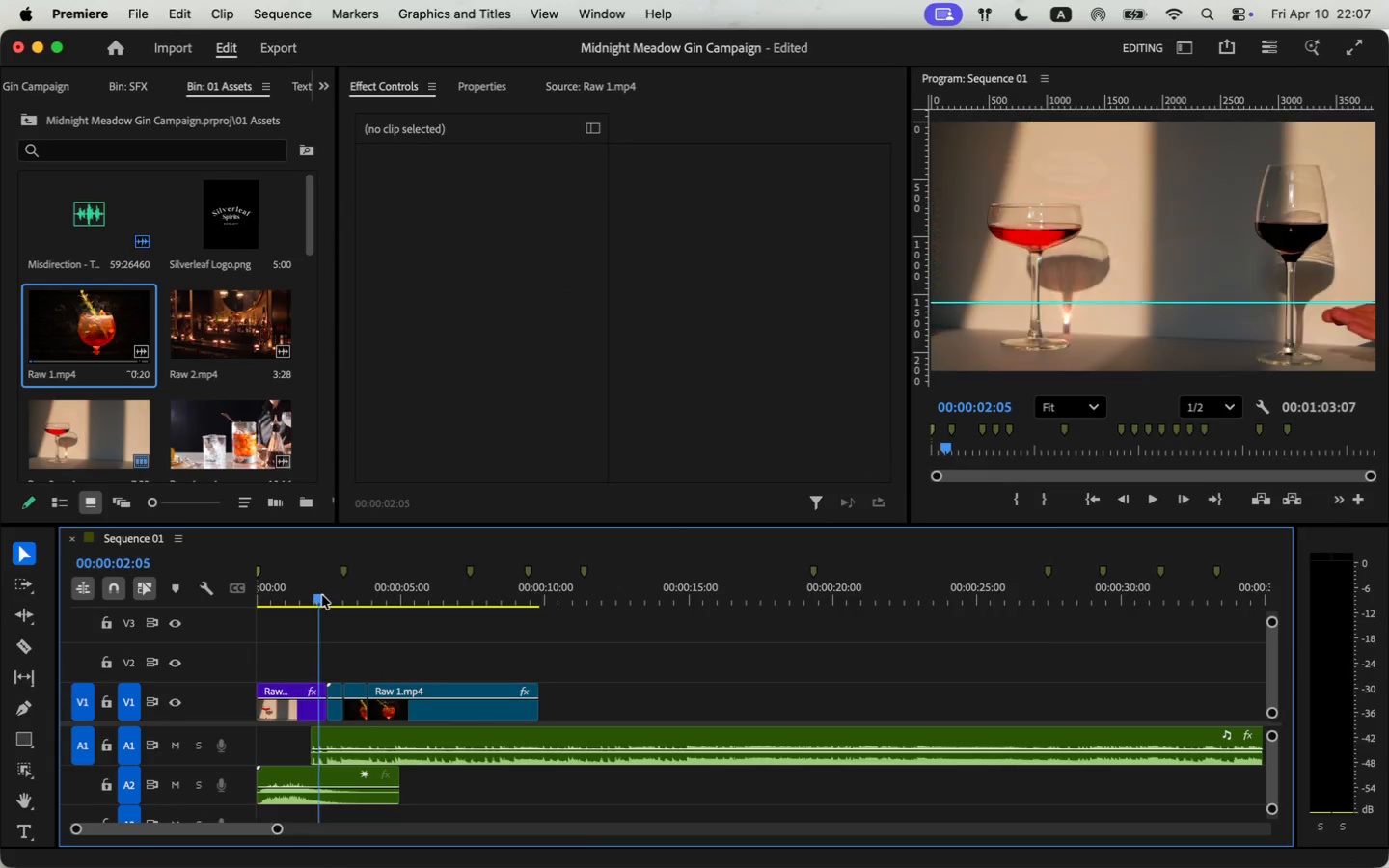 
key(Space)
 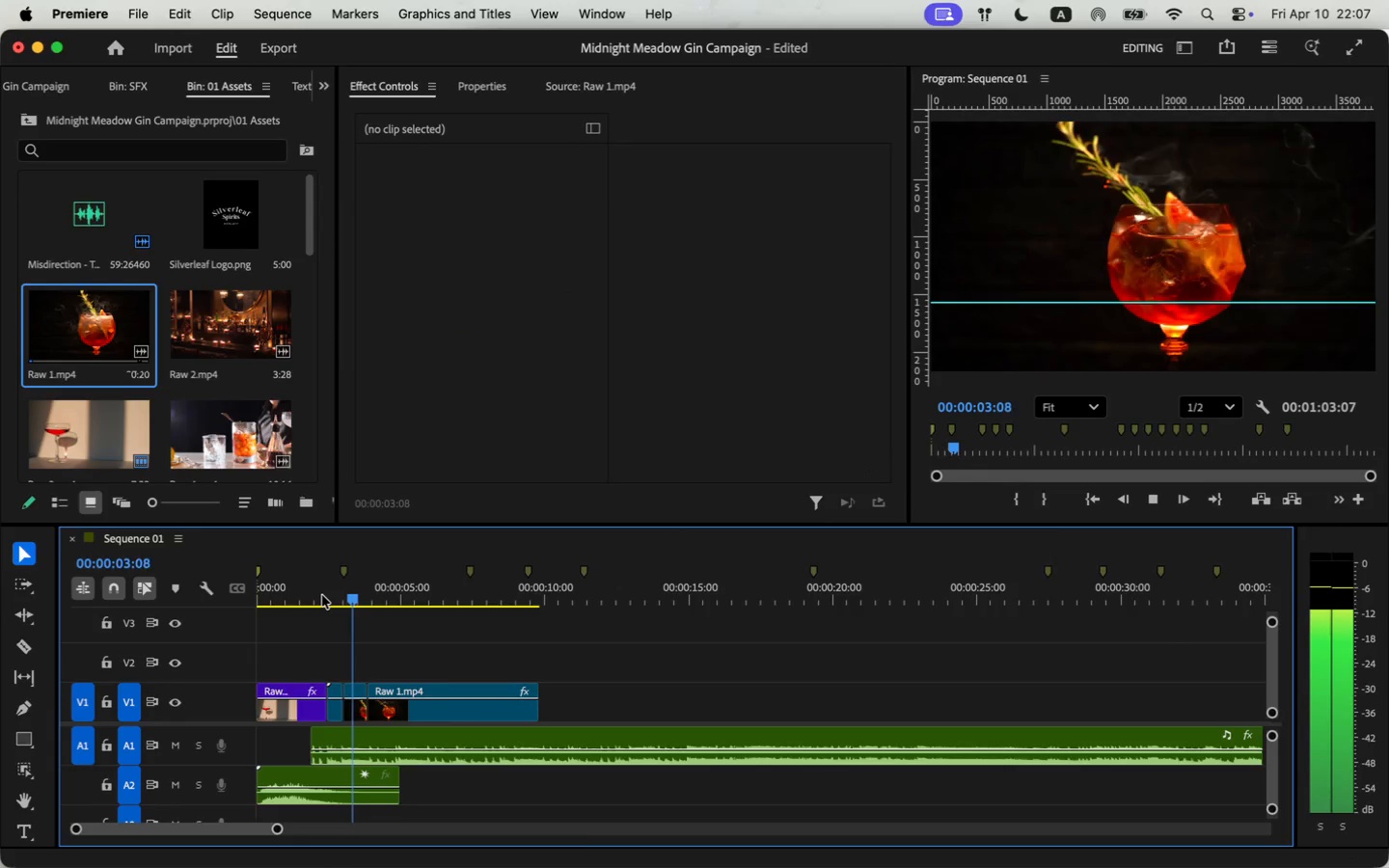 
key(Space)
 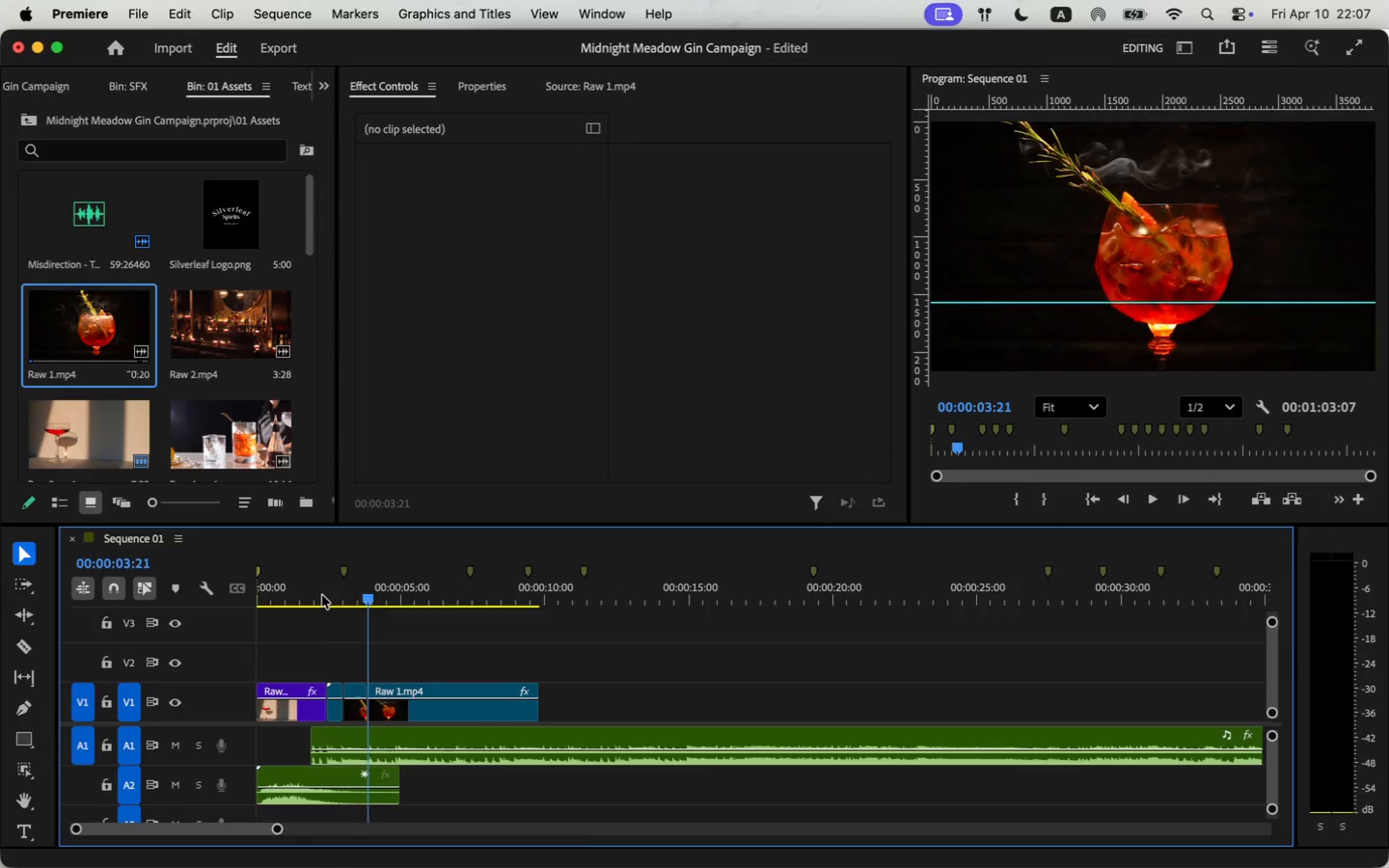 
left_click([322, 595])
 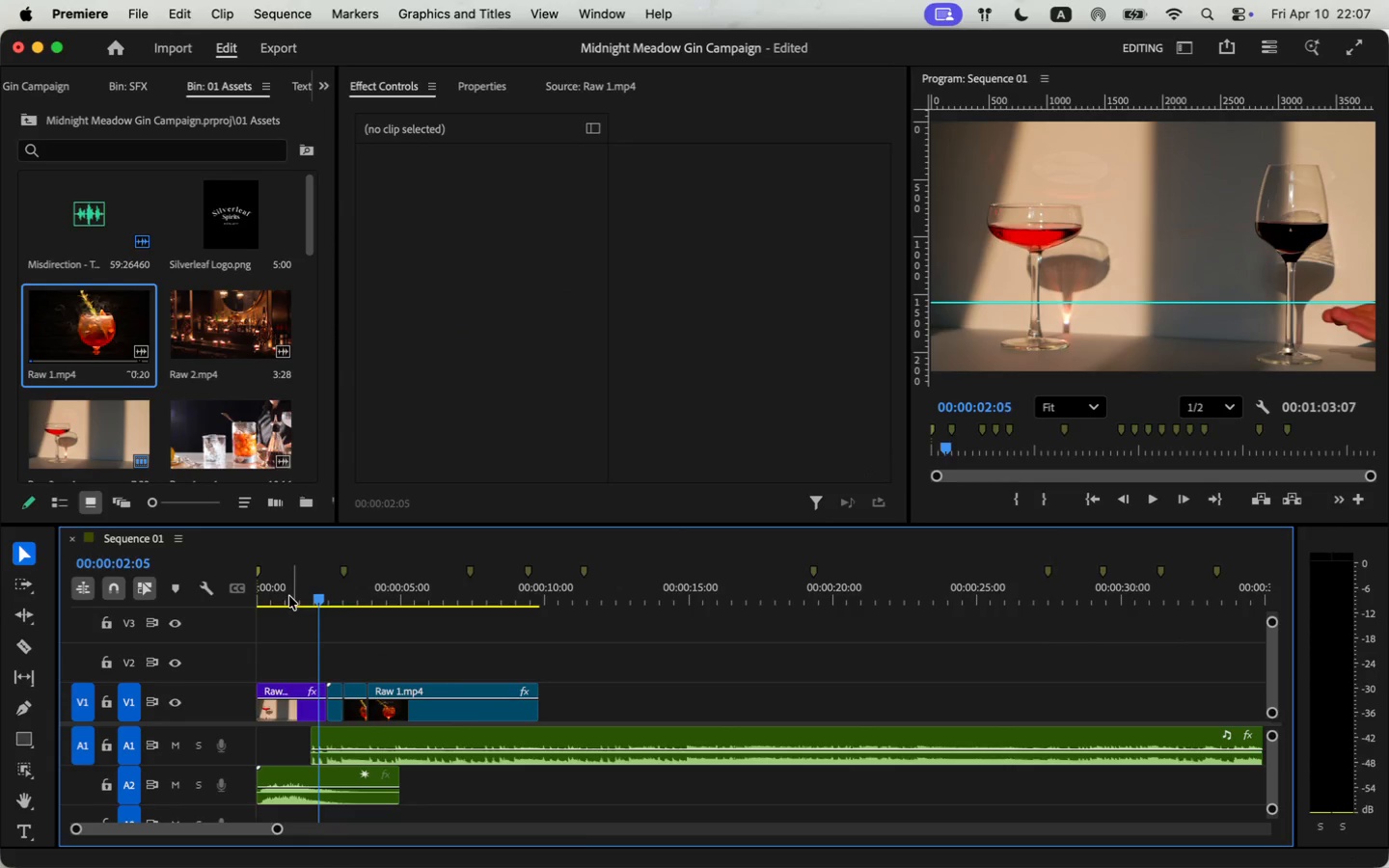 
double_click([285, 595])
 